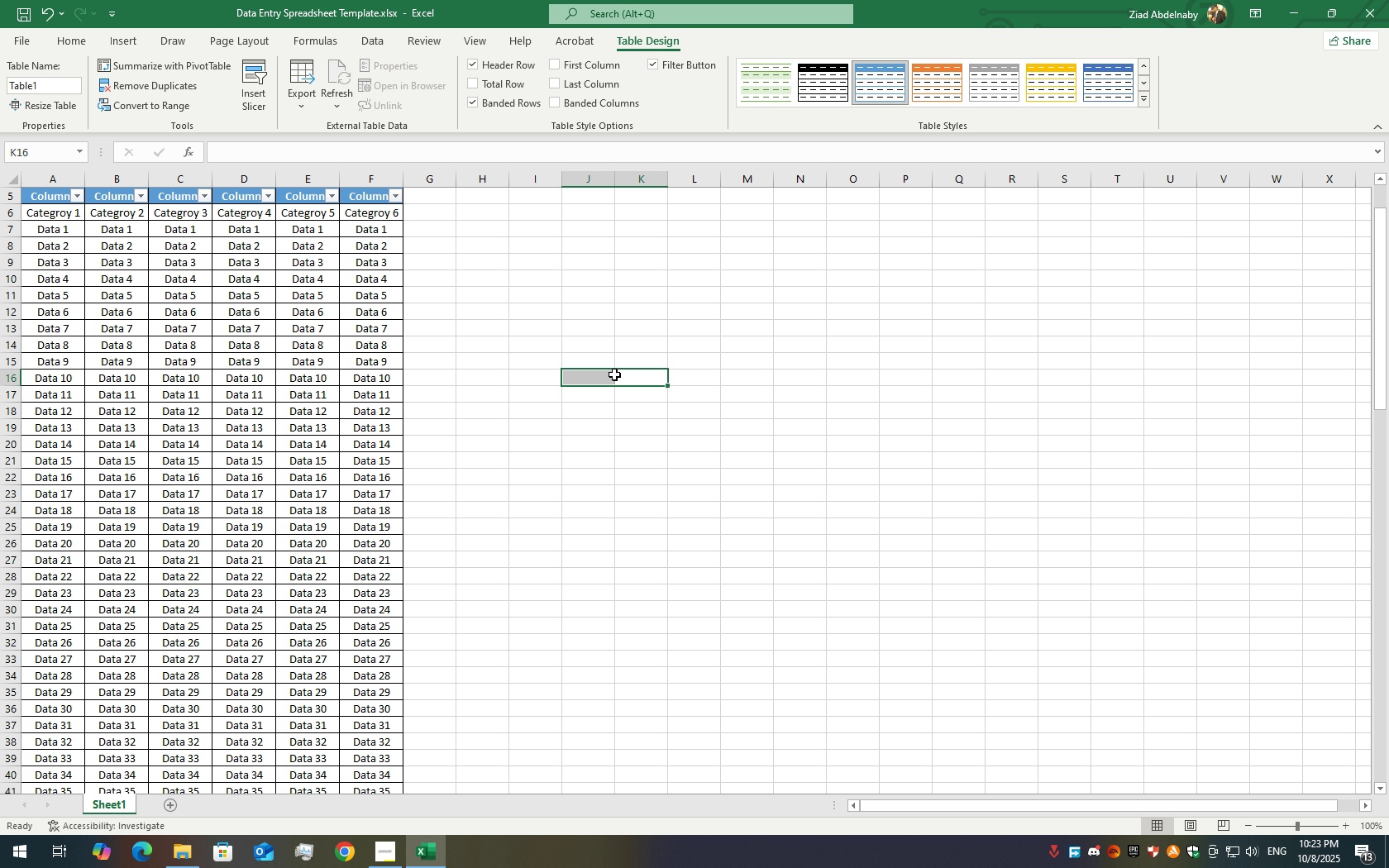 
key(Control+Z)
 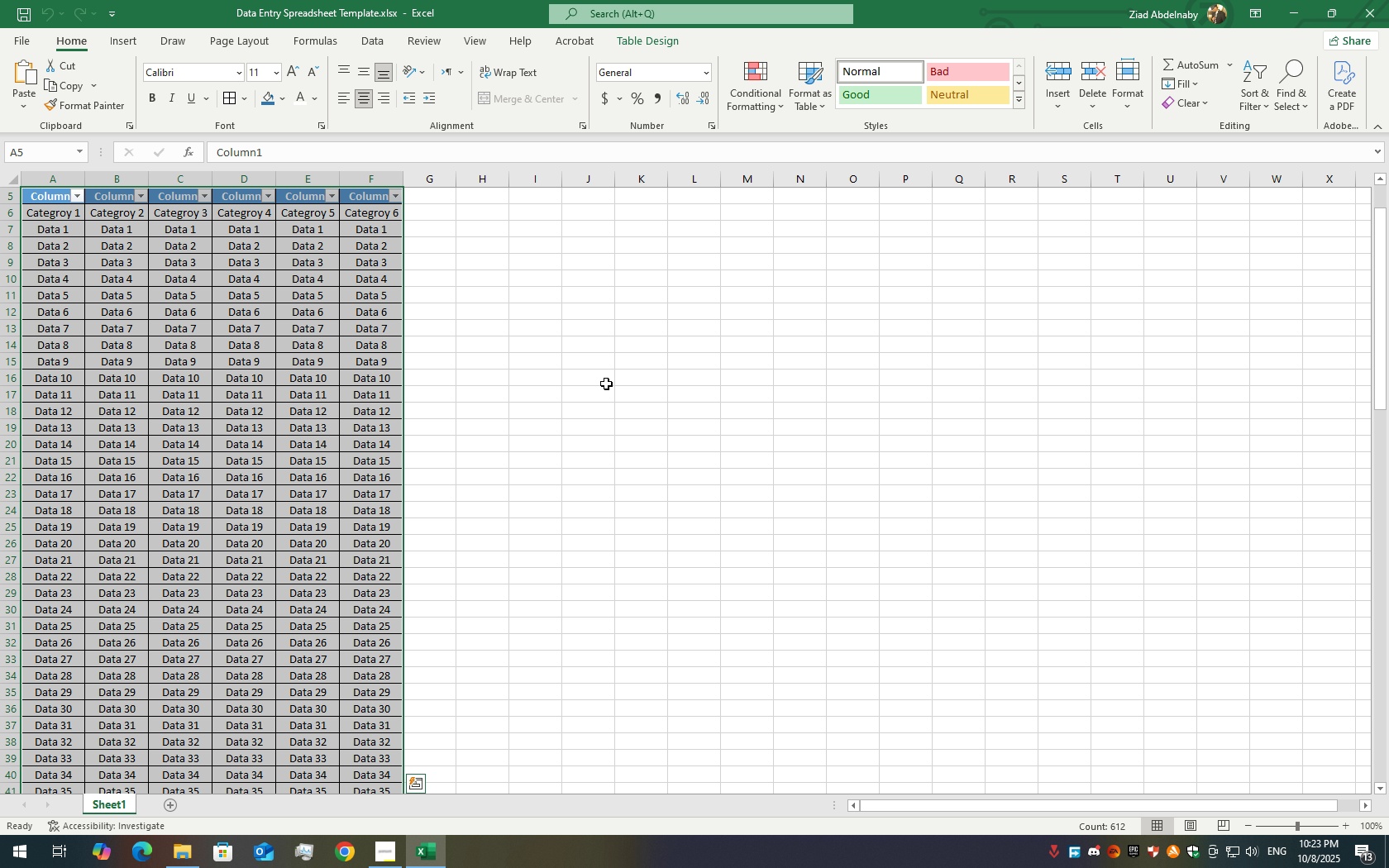 
key(Control+Z)
 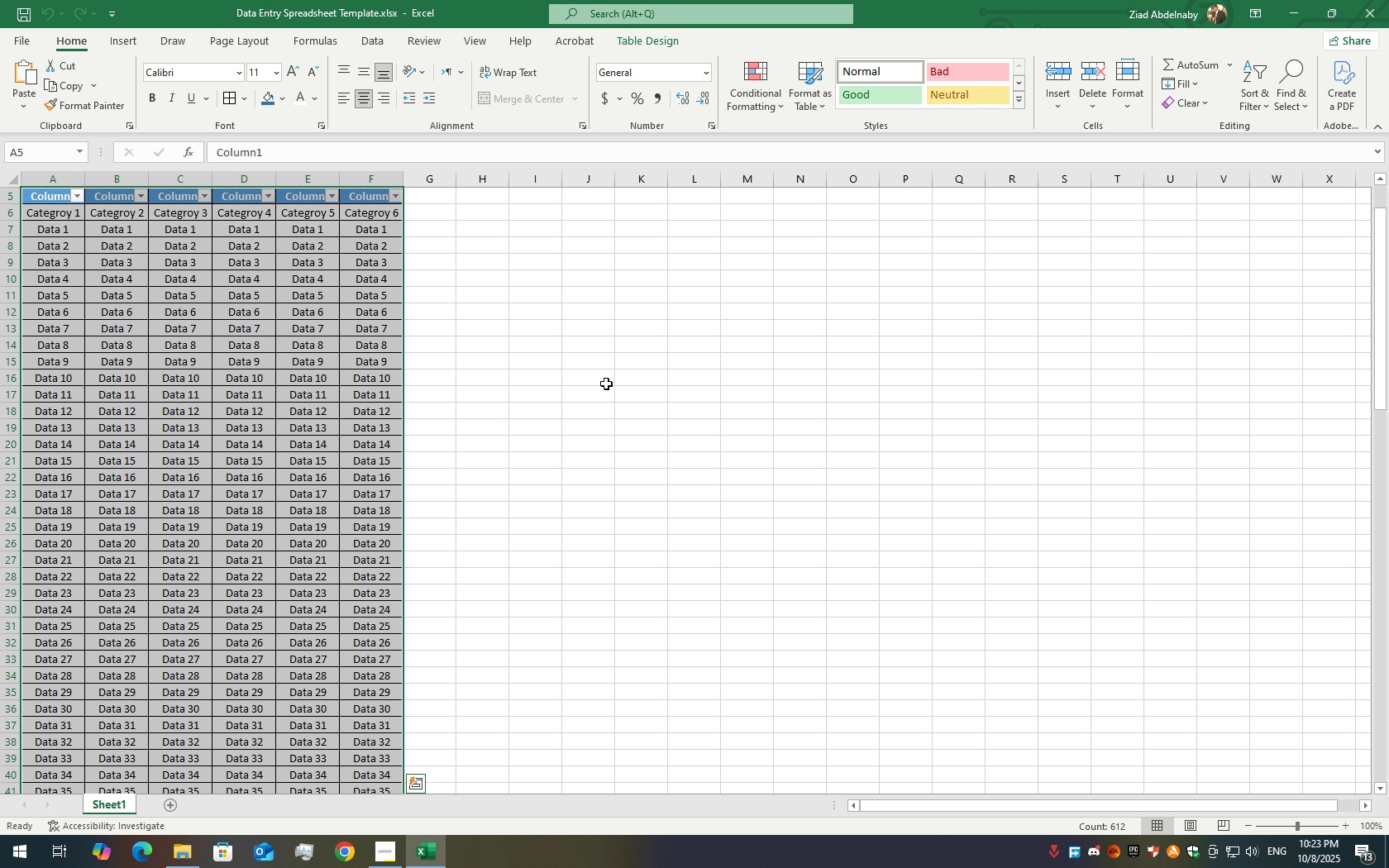 
key(Control+Z)
 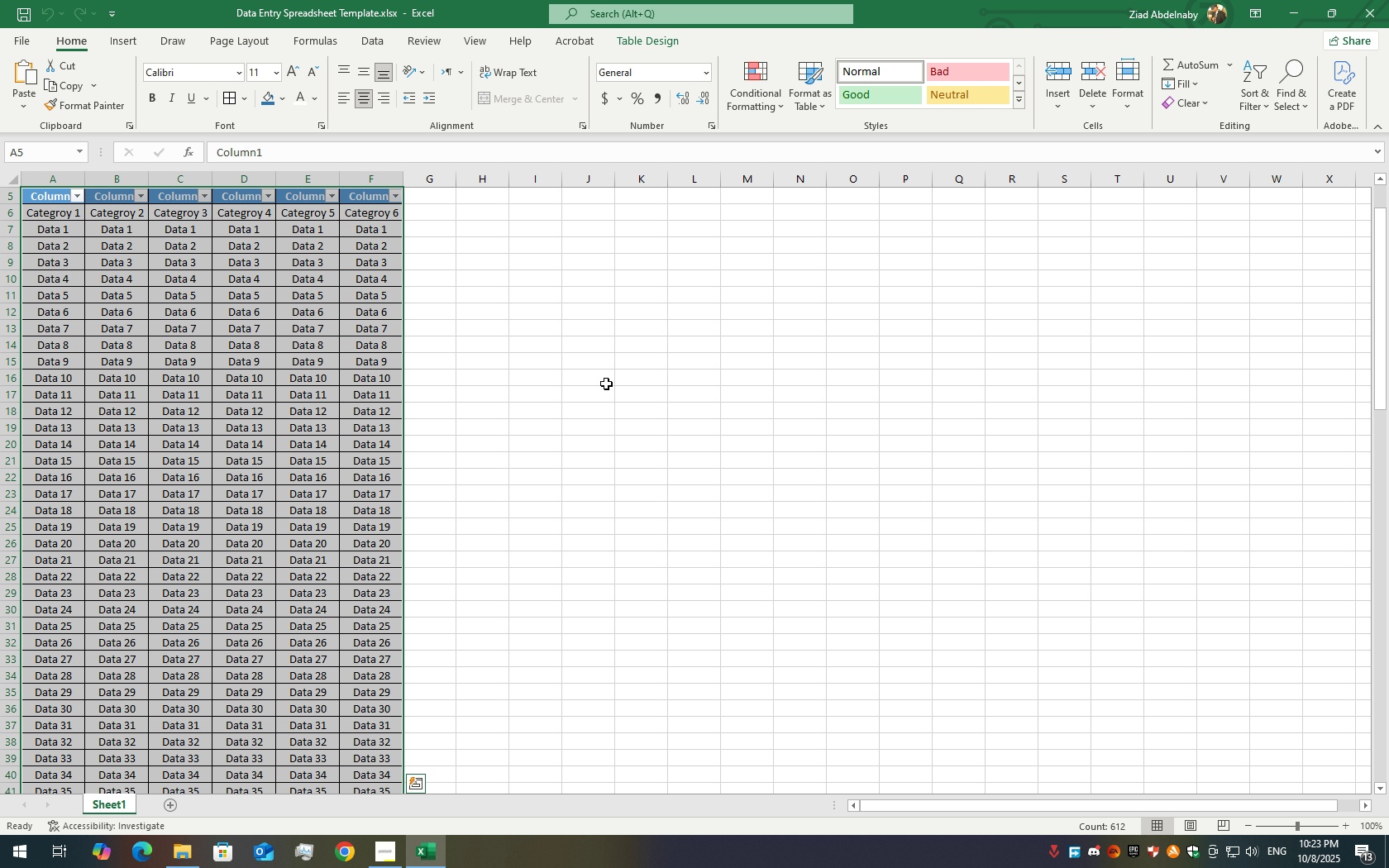 
key(Control+Z)
 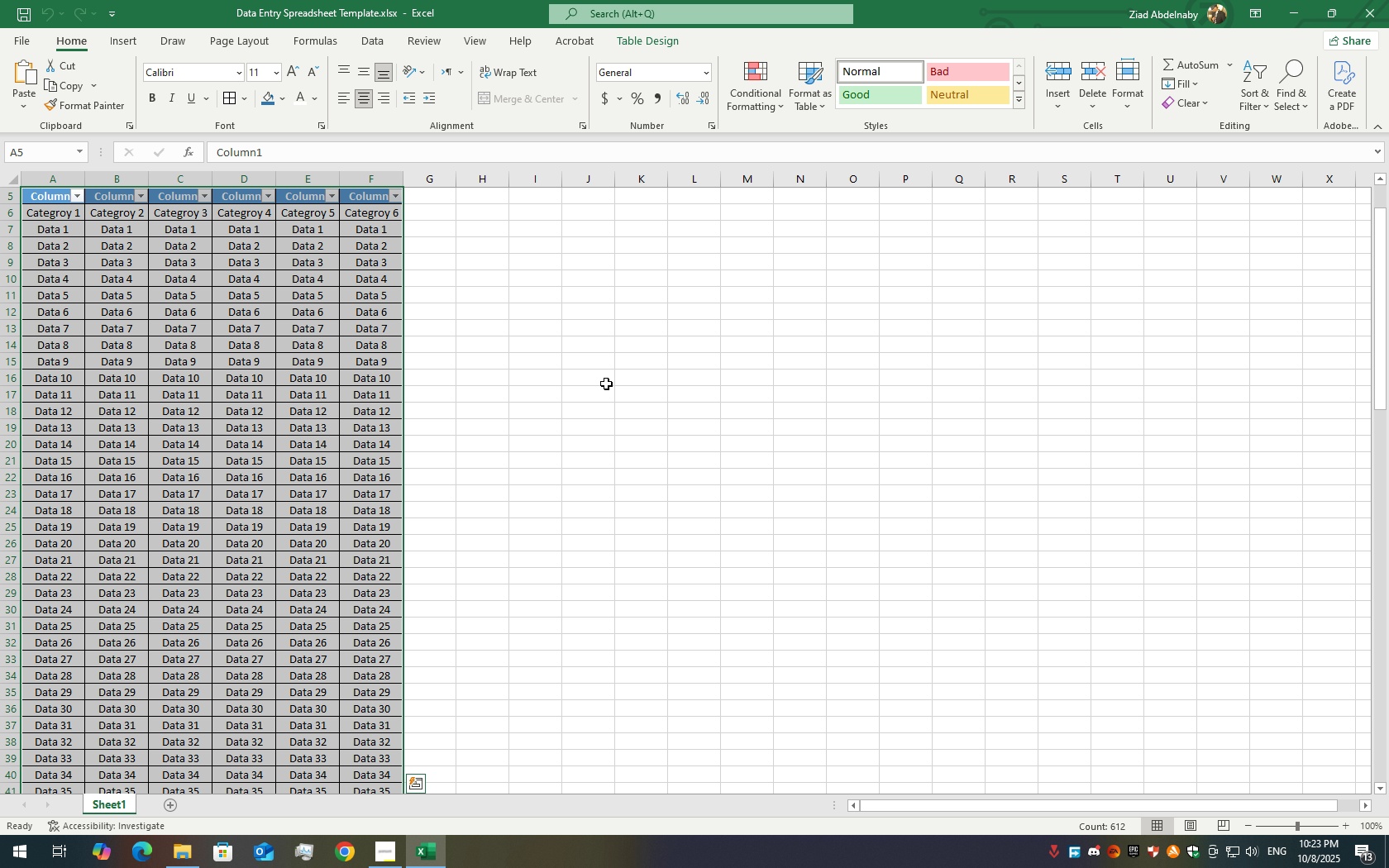 
key(Control+Z)
 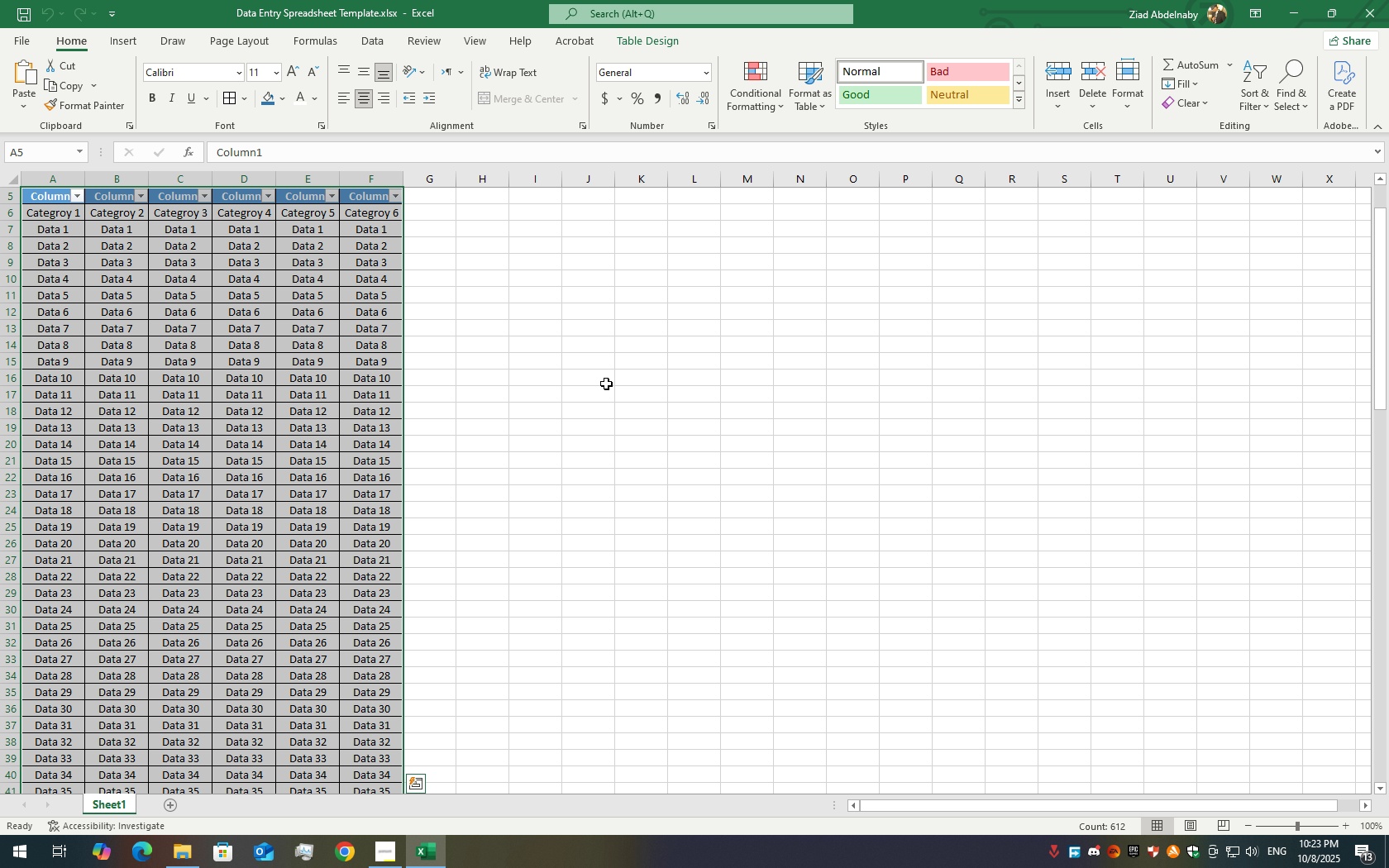 
key(Control+Z)
 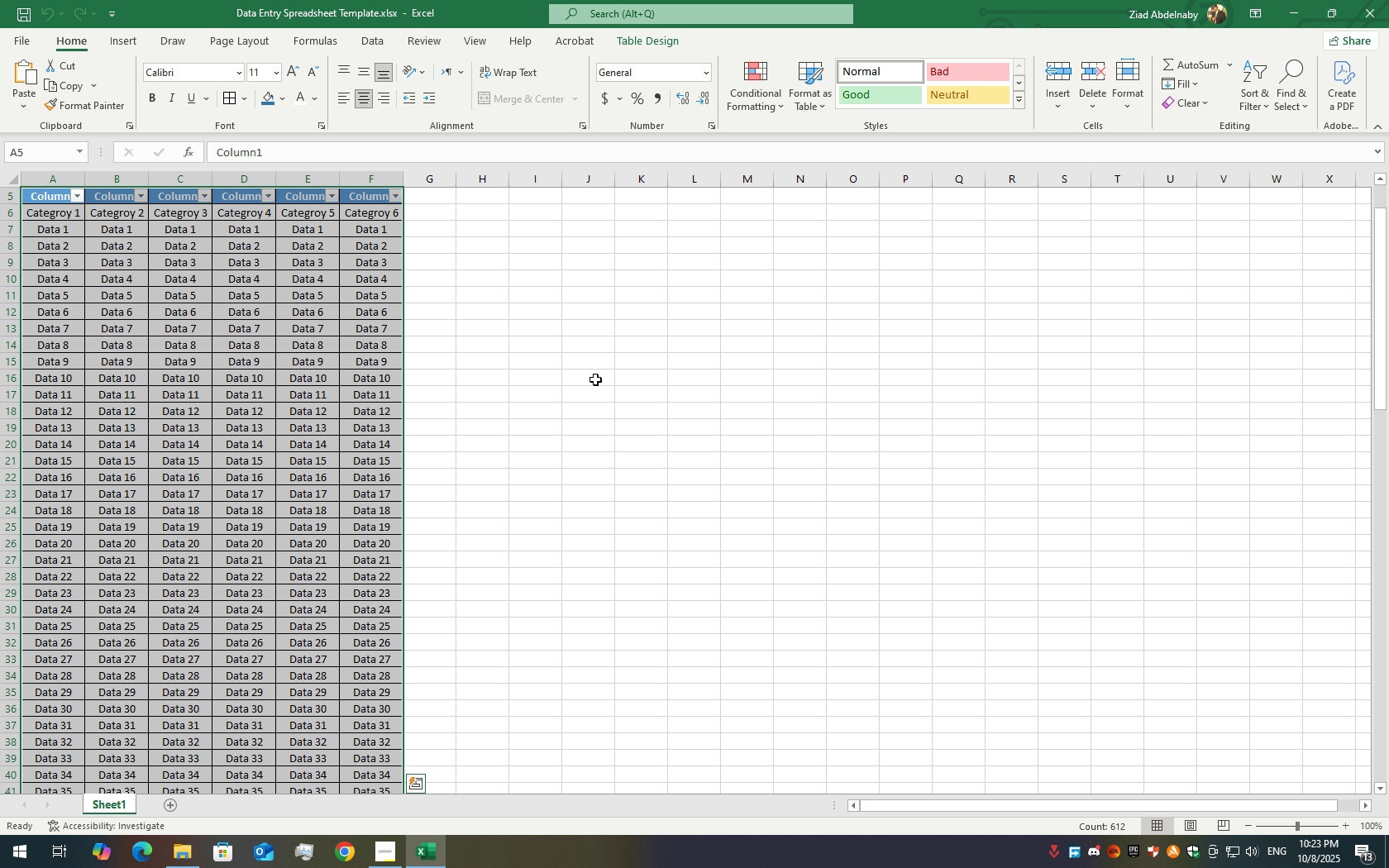 
key(Control+Z)
 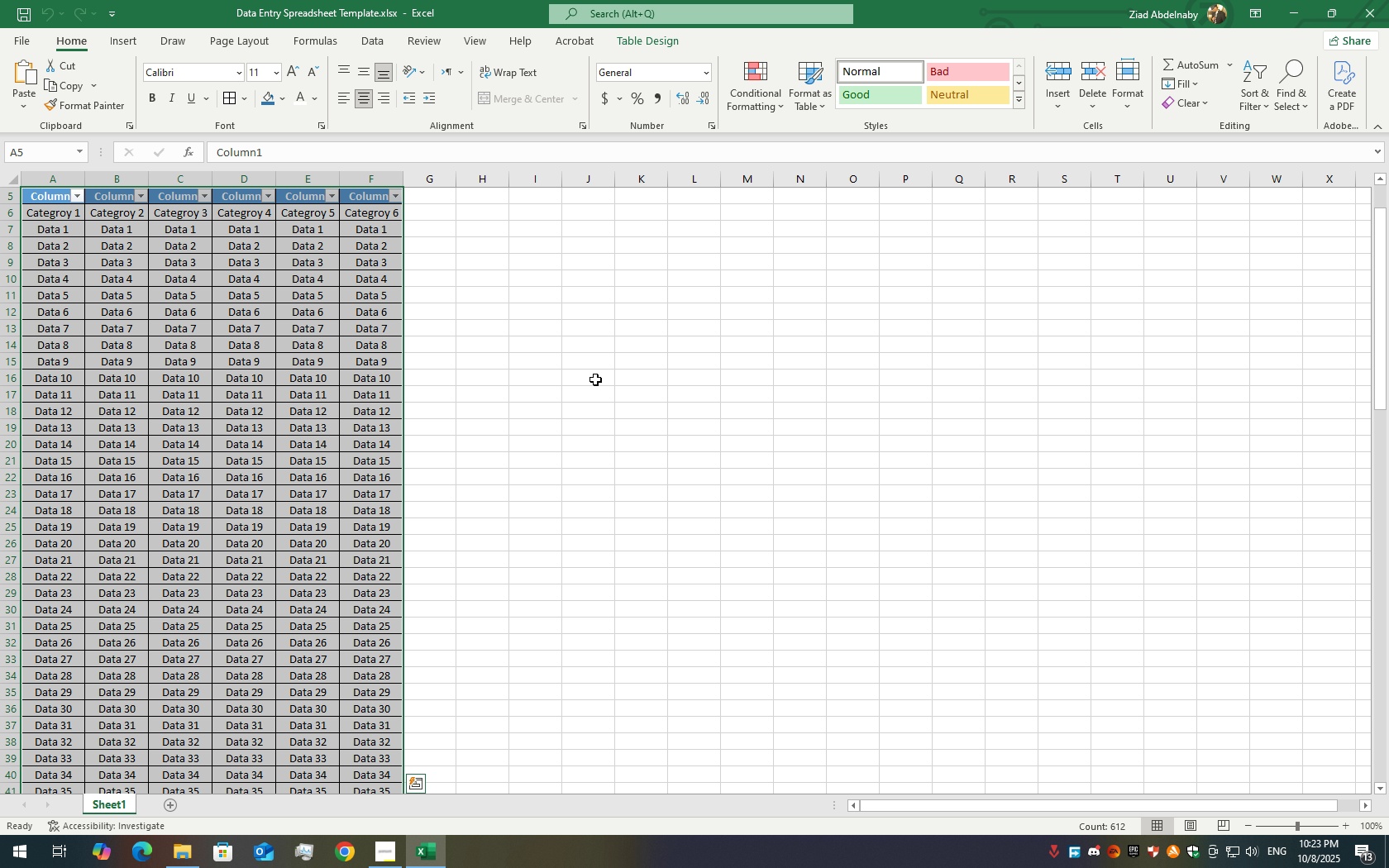 
key(Control+Z)
 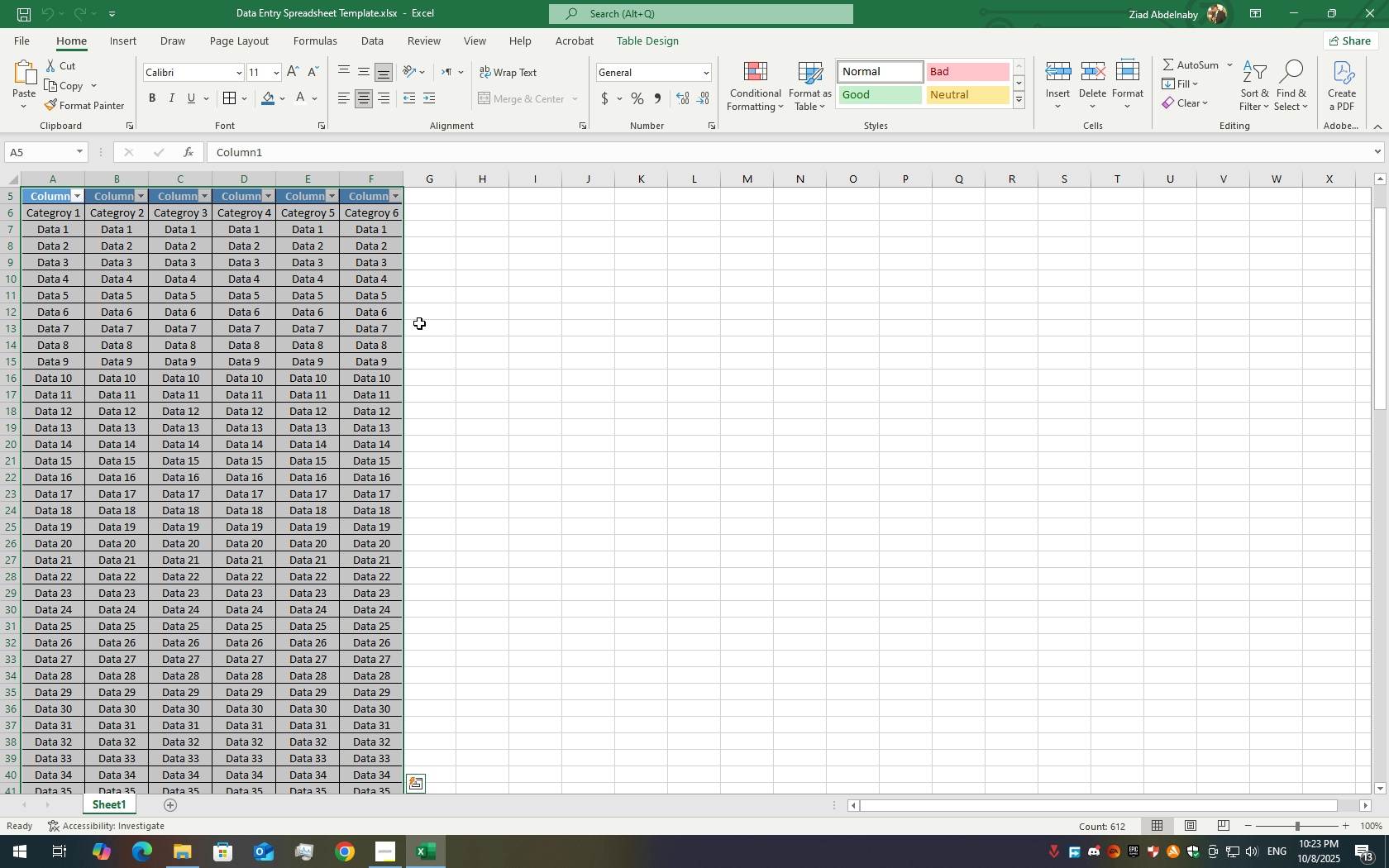 
key(Control+Z)
 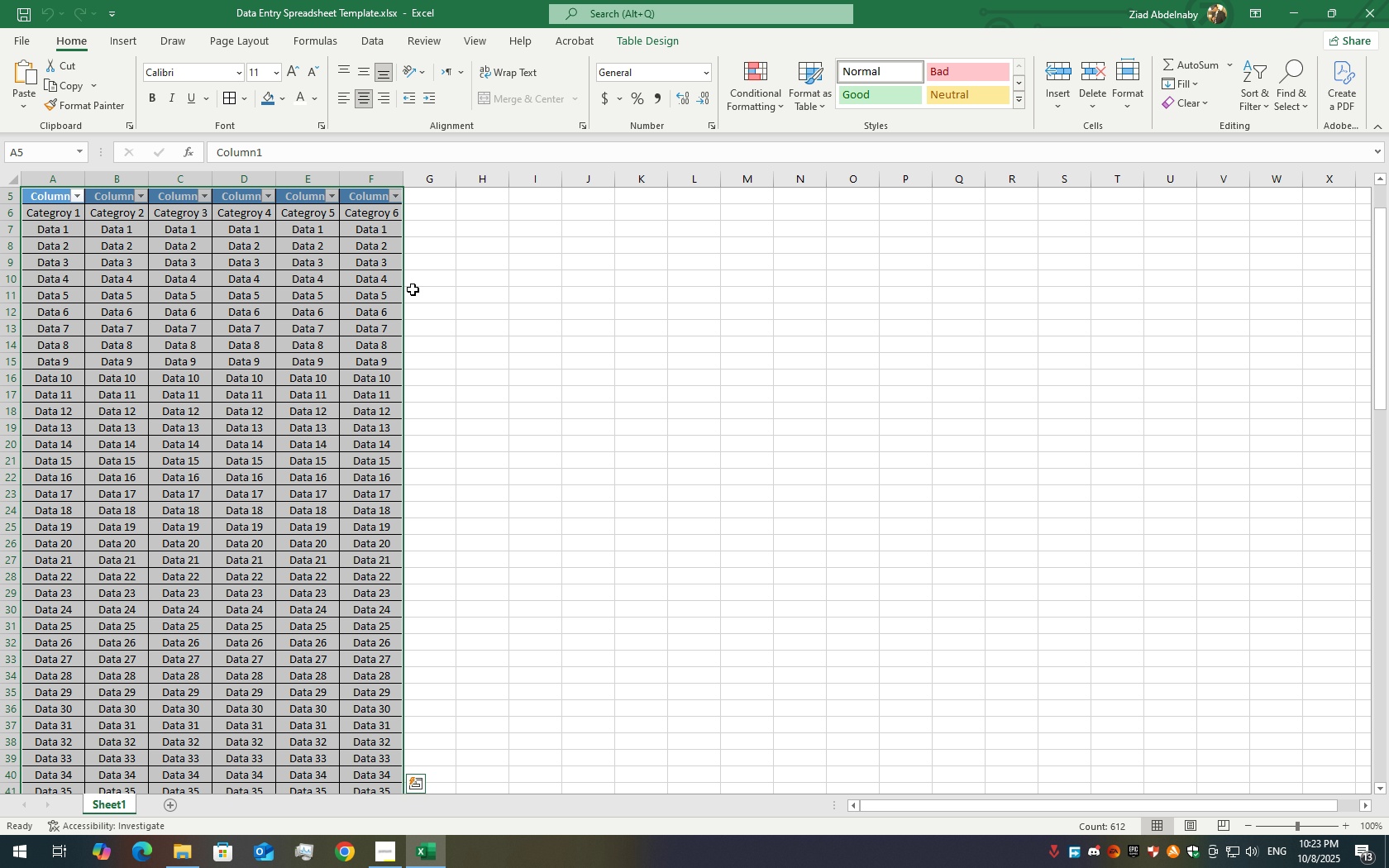 
key(Control+Z)
 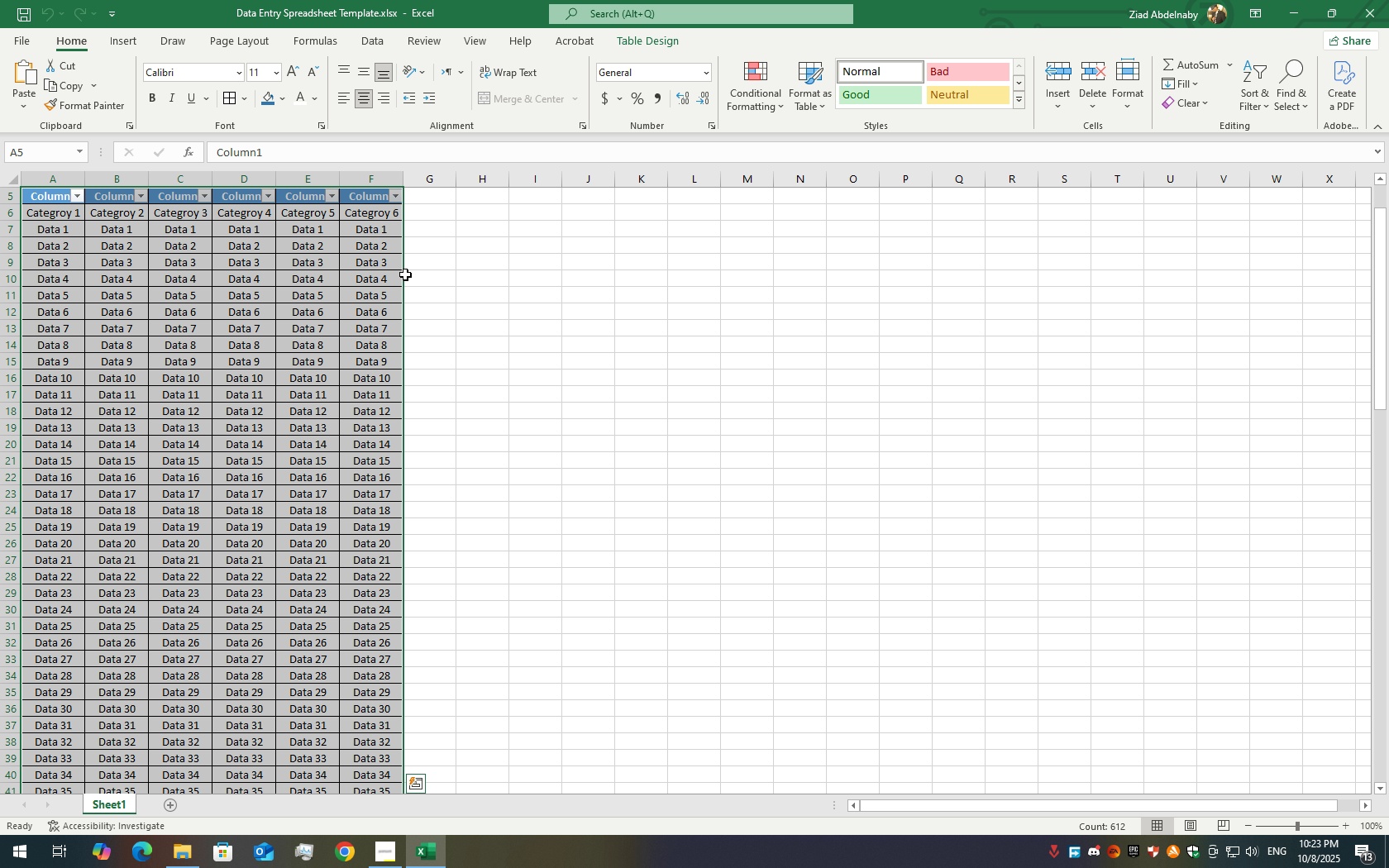 
key(Control+Z)
 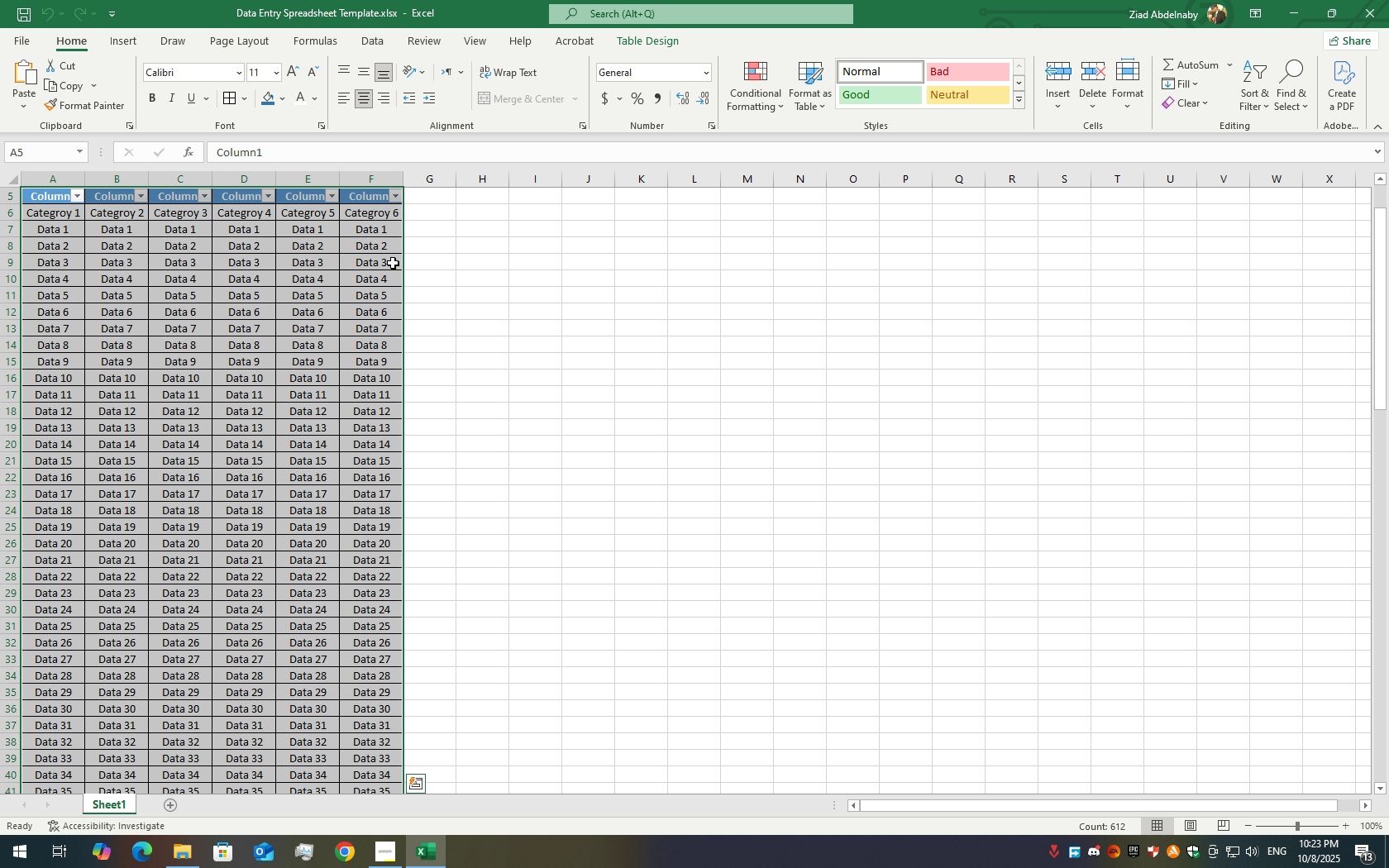 
key(Control+Z)
 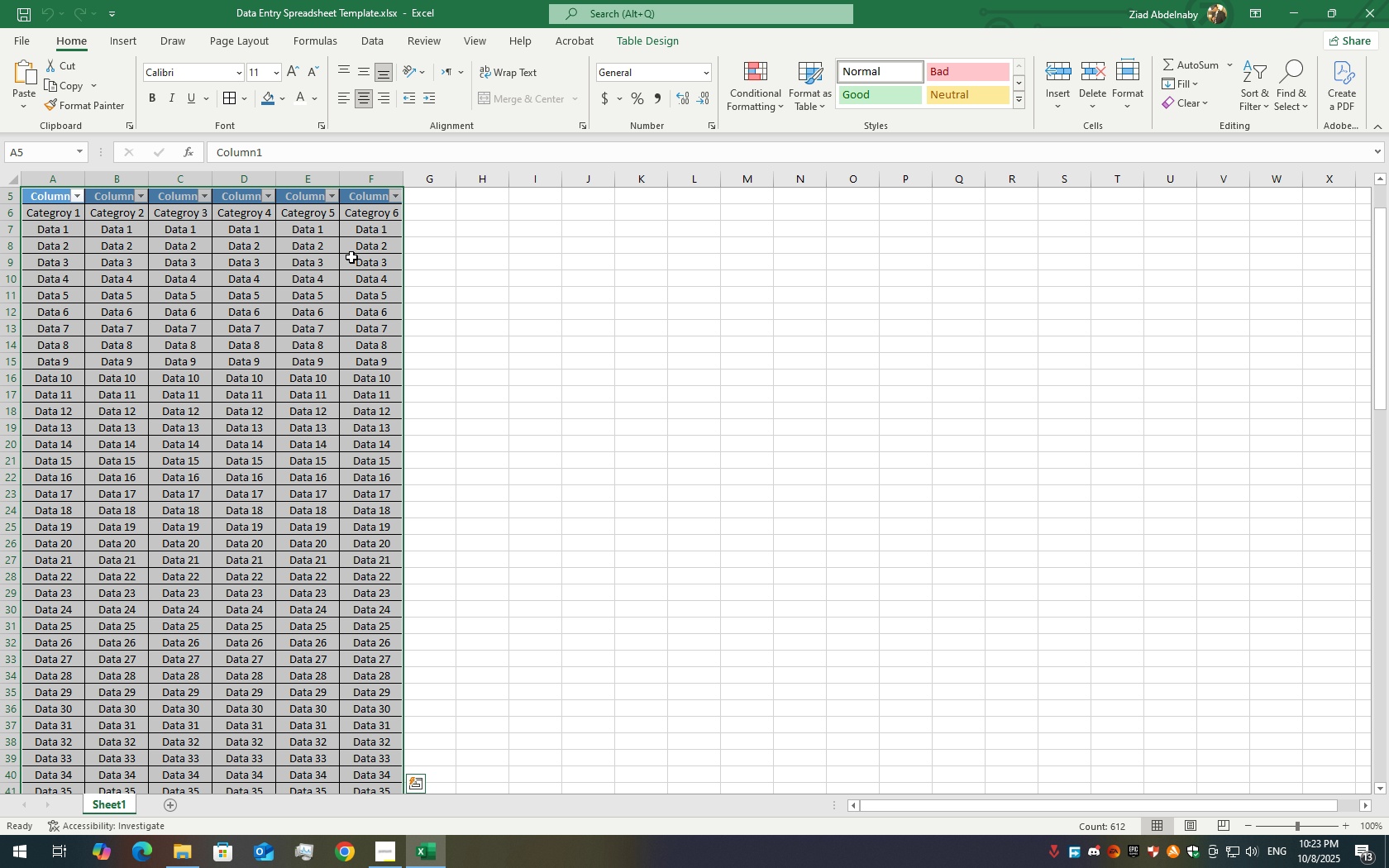 
key(Control+Z)
 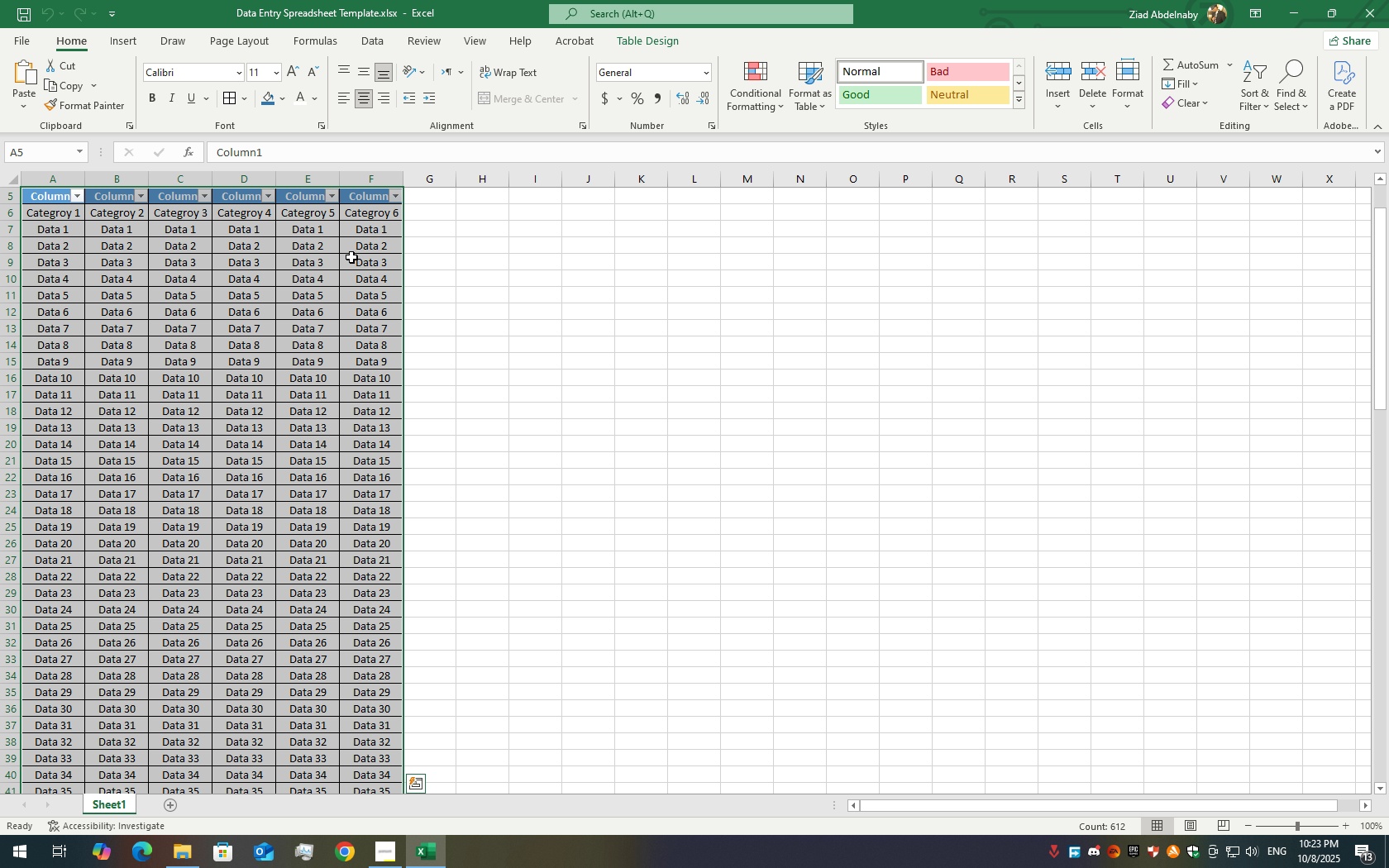 
key(Control+Z)
 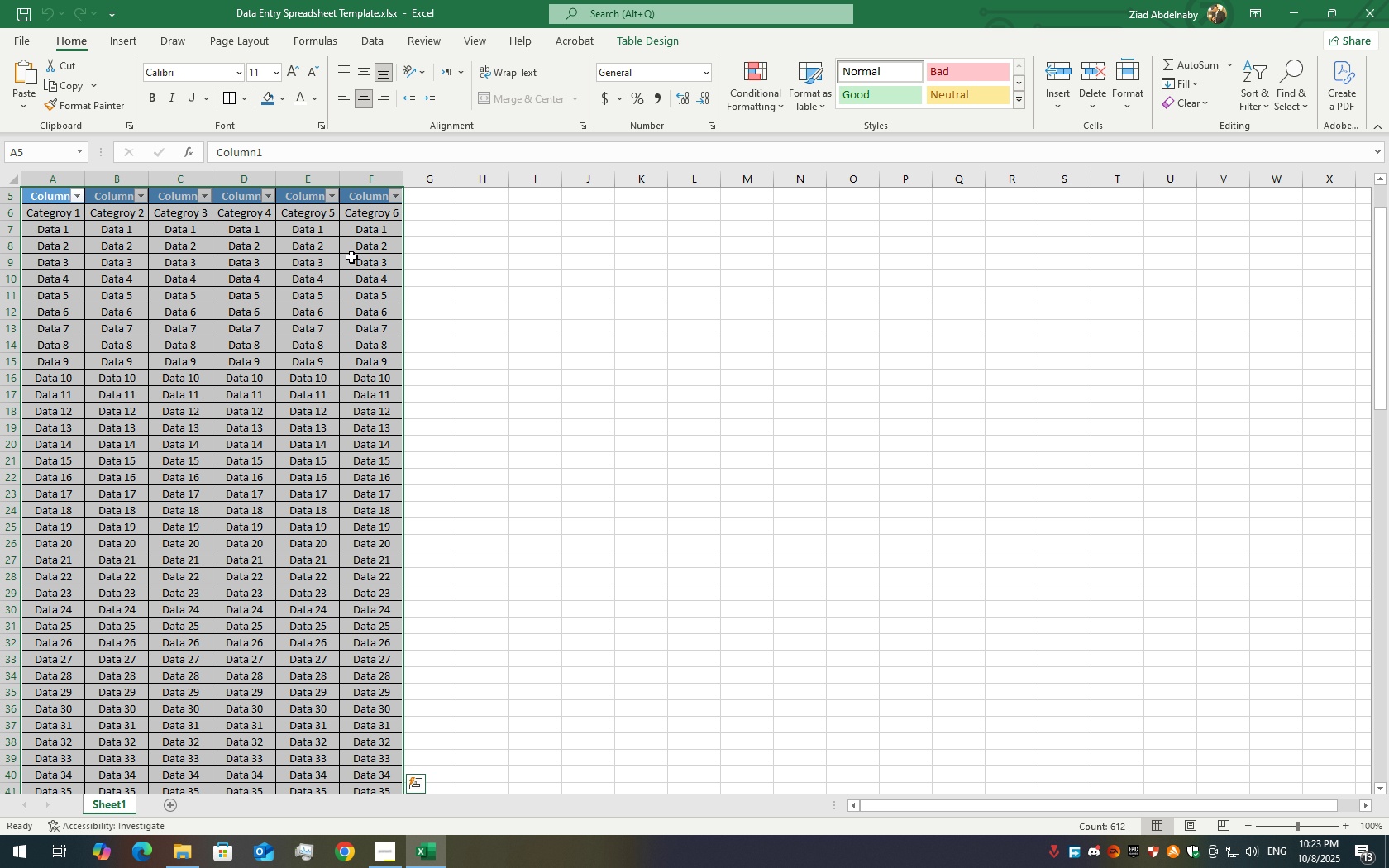 
key(Control+Z)
 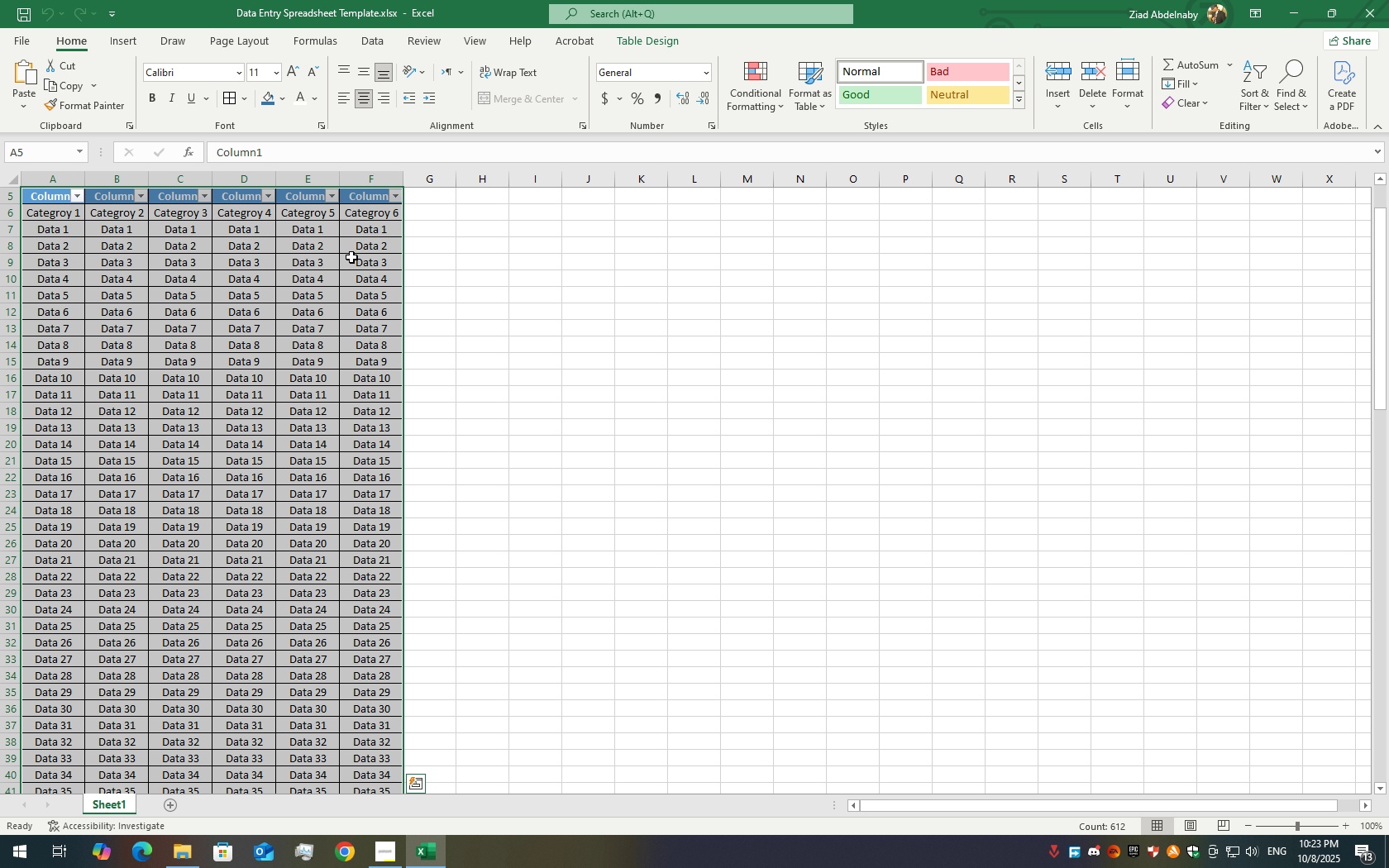 
key(Control+Z)
 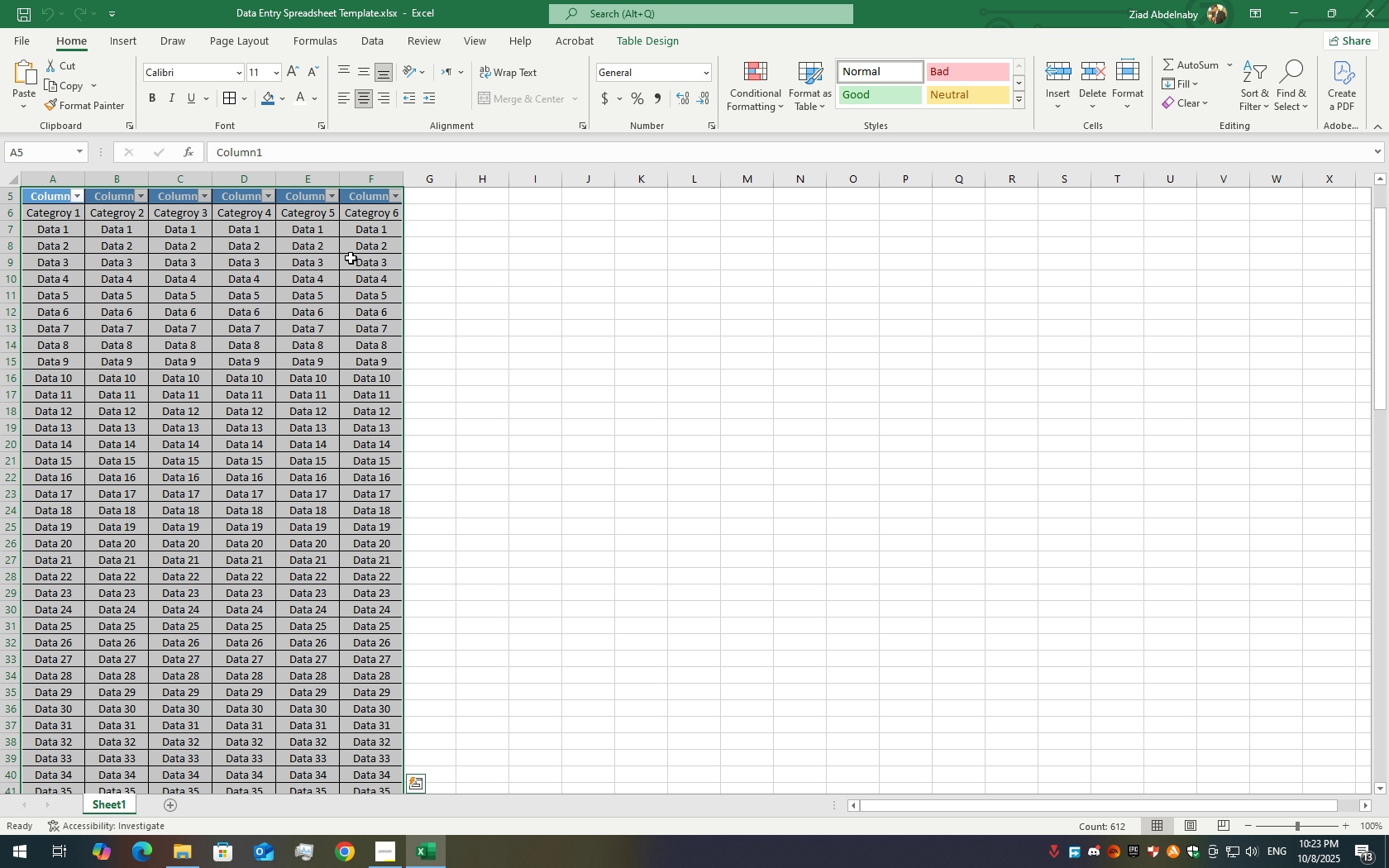 
key(Control+Z)
 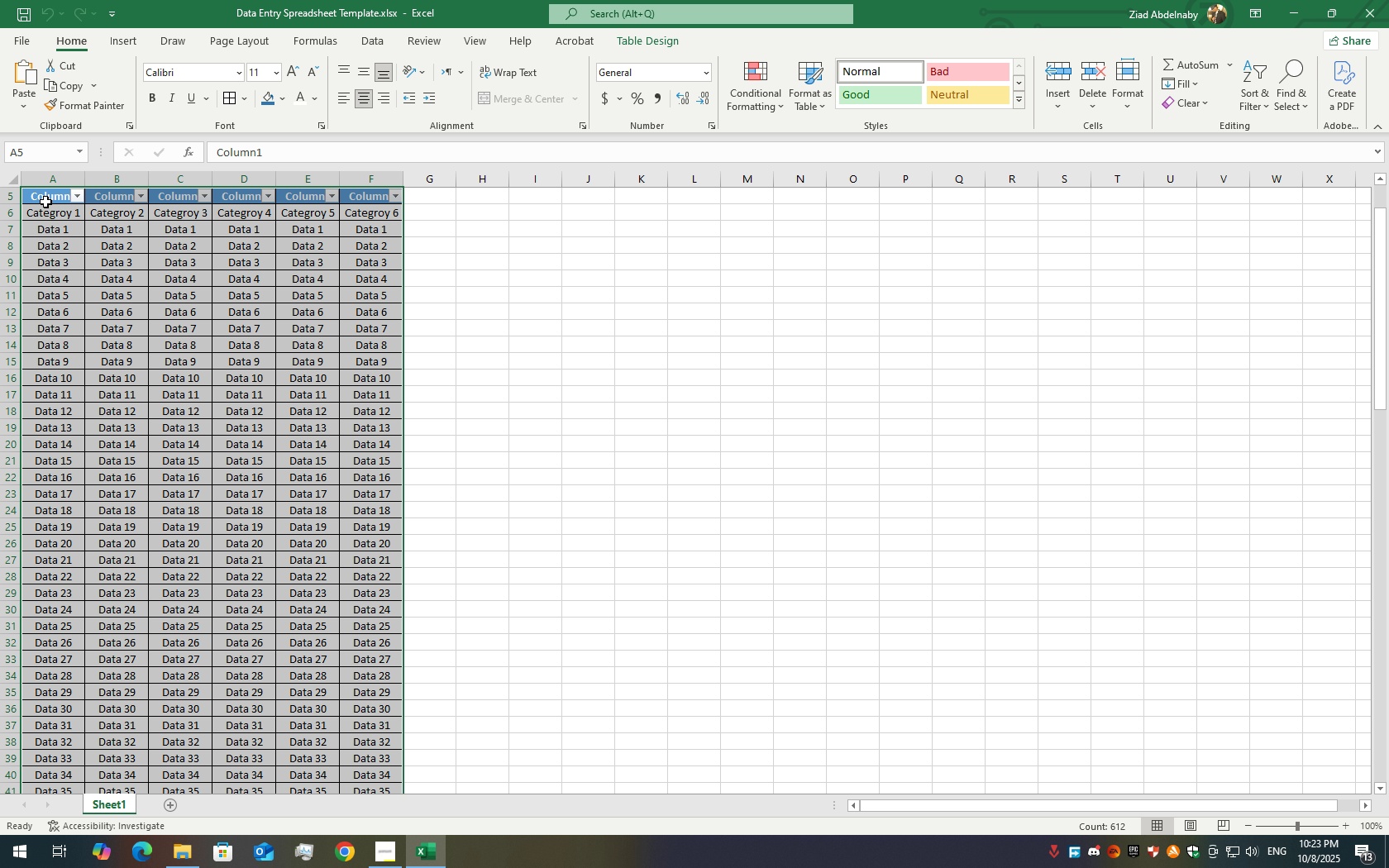 
left_click([45, 202])
 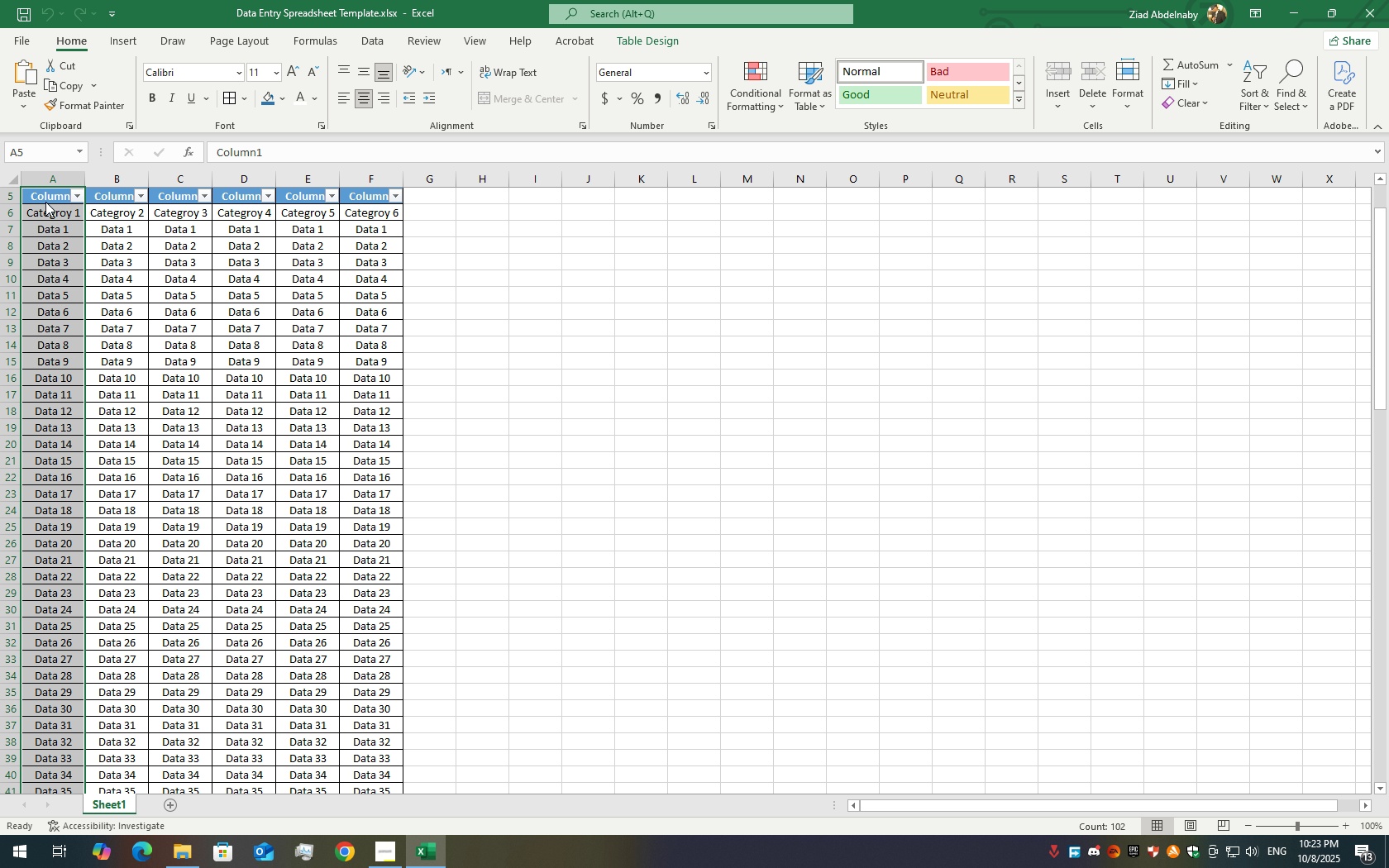 
left_click_drag(start_coordinate=[45, 202], to_coordinate=[108, 207])
 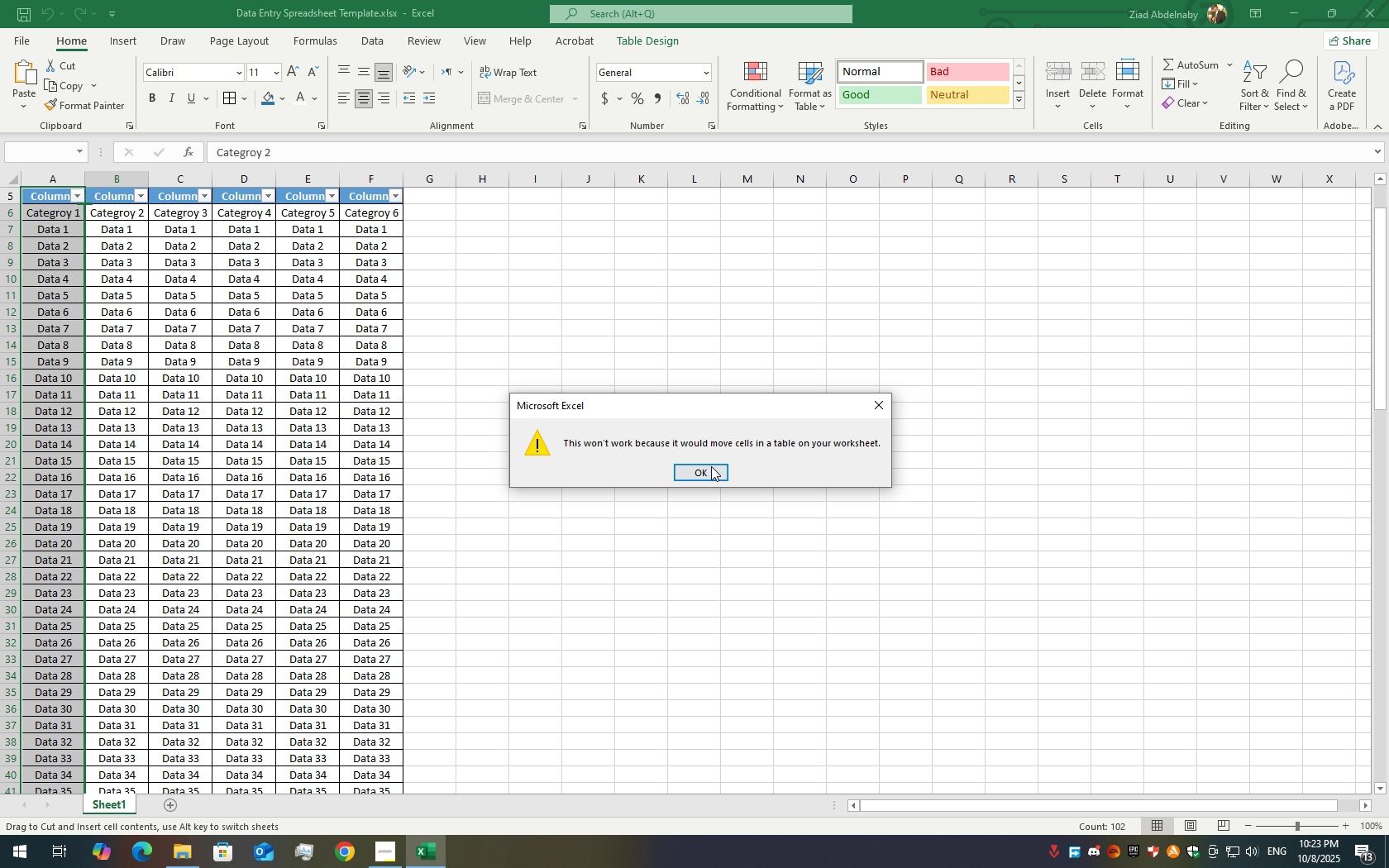 
left_click([711, 466])
 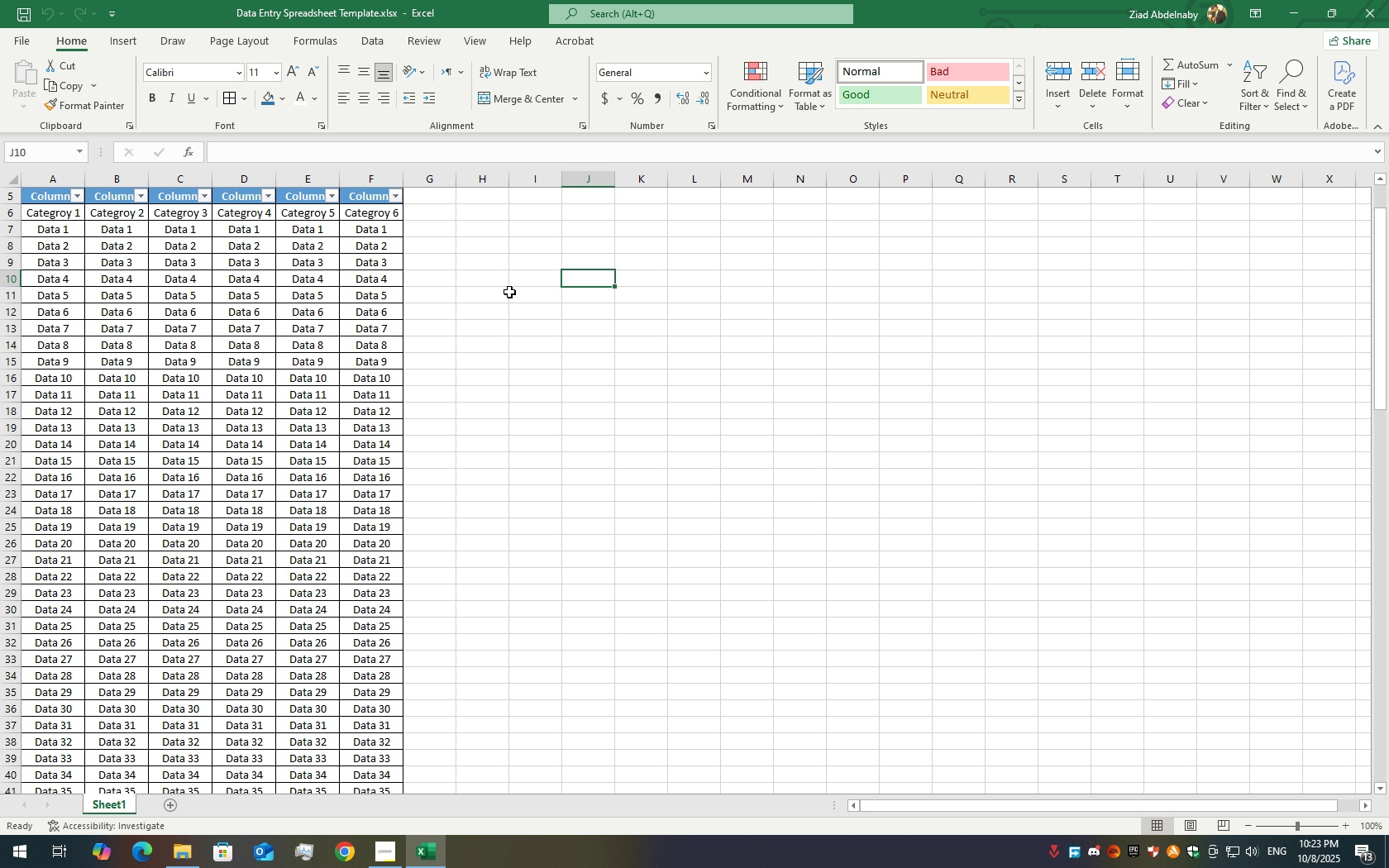 
scroll: coordinate [403, 300], scroll_direction: up, amount: 5.0
 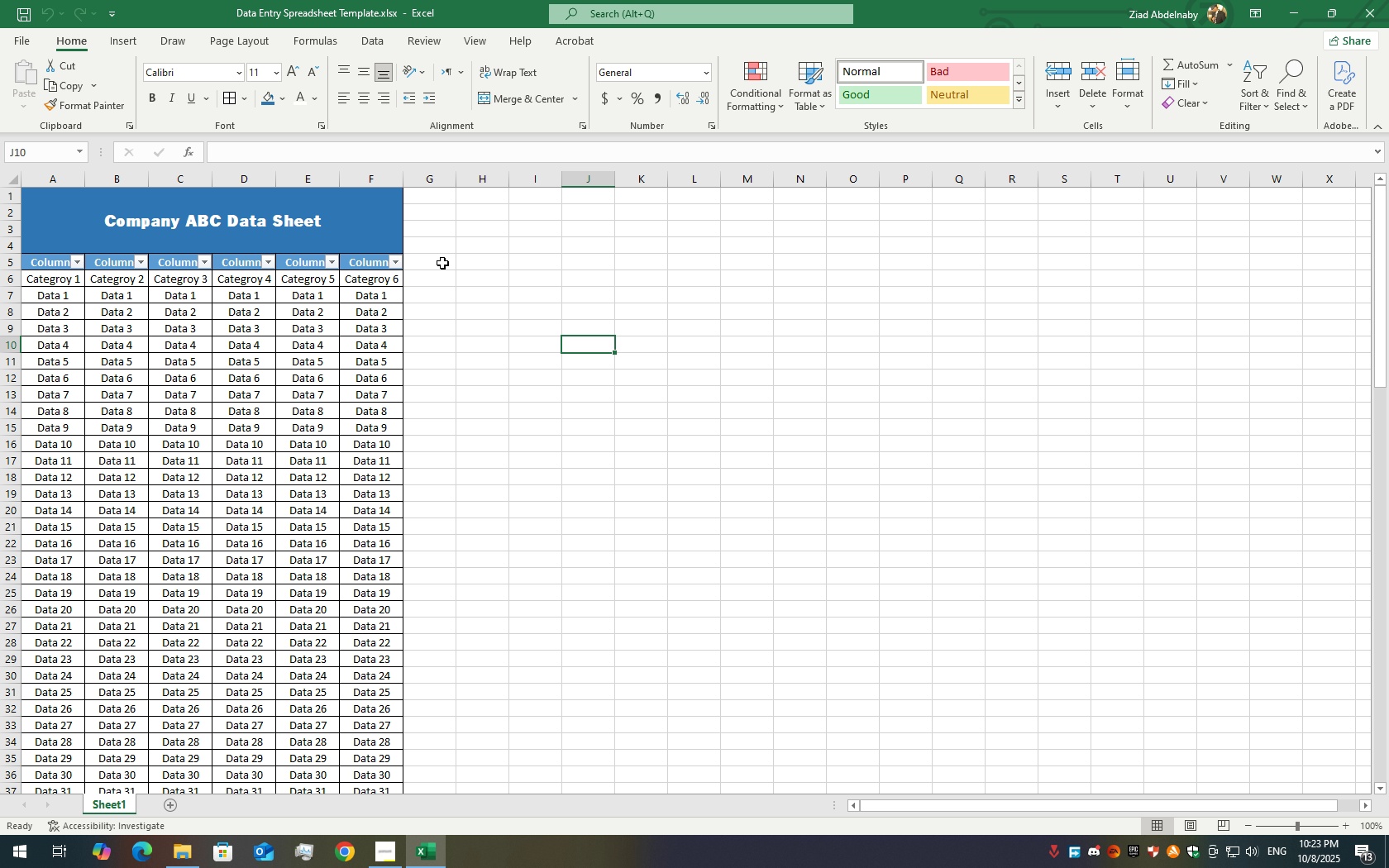 
left_click_drag(start_coordinate=[446, 255], to_coordinate=[0, 255])
 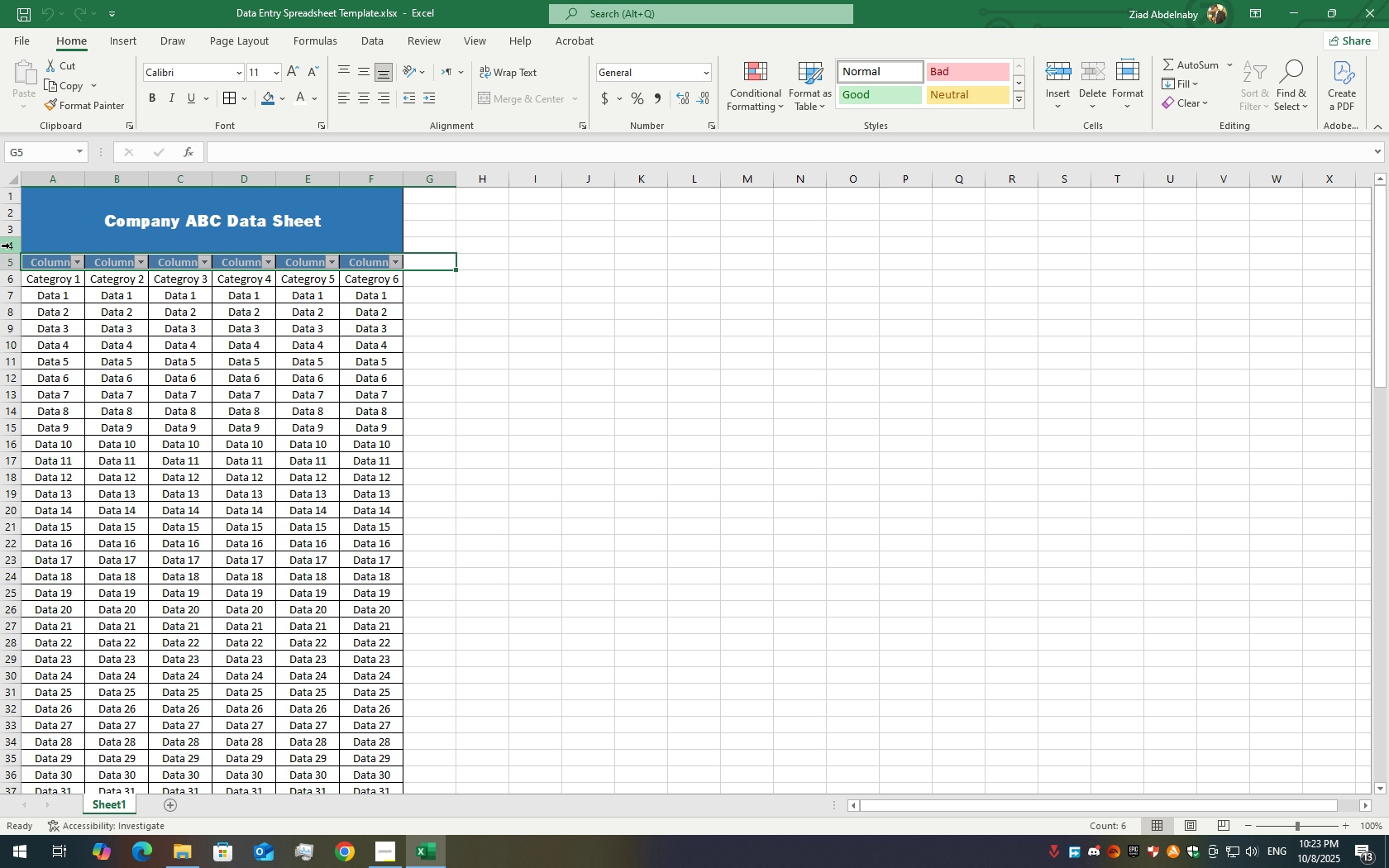 
key(Delete)
 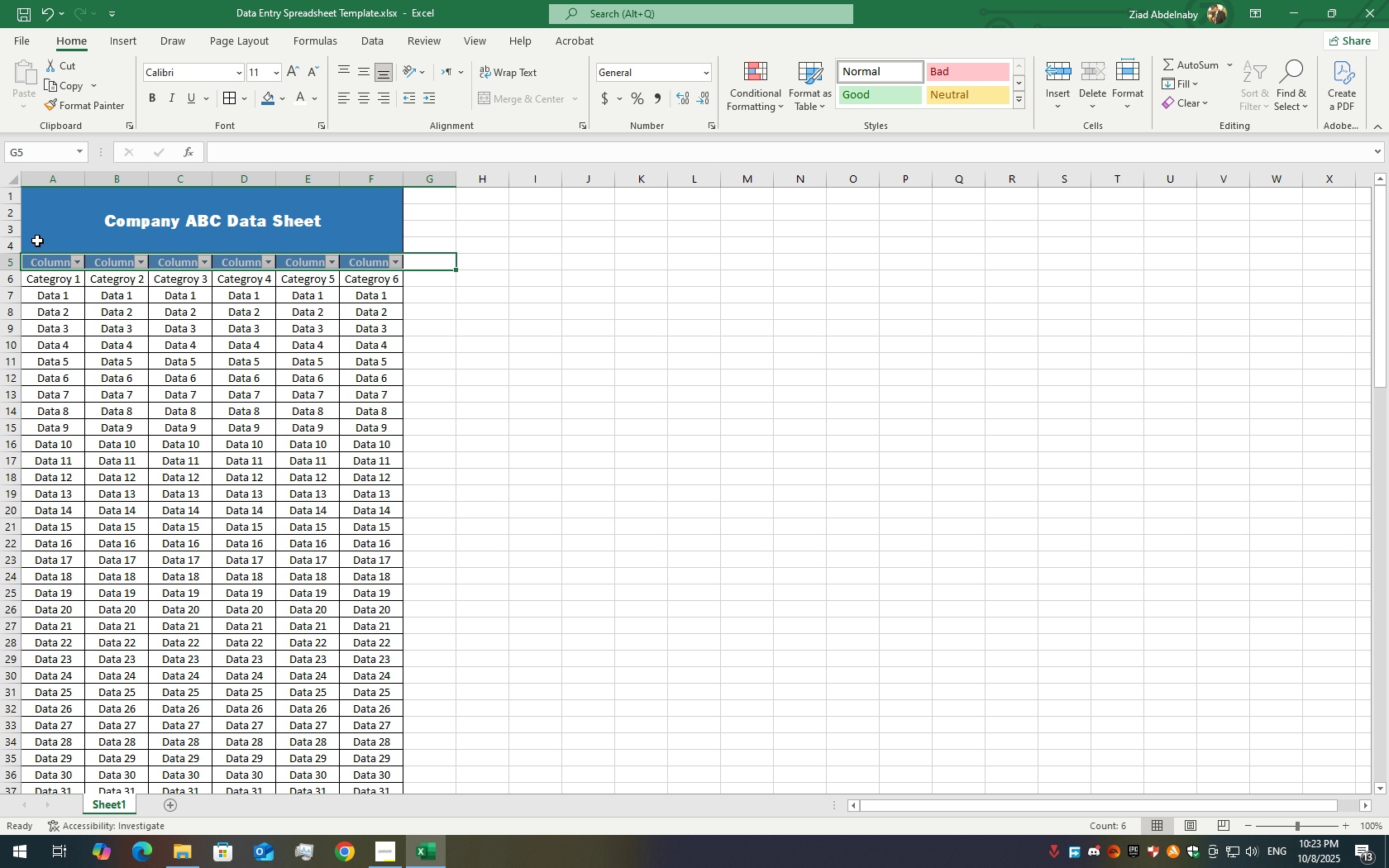 
key(Delete)
 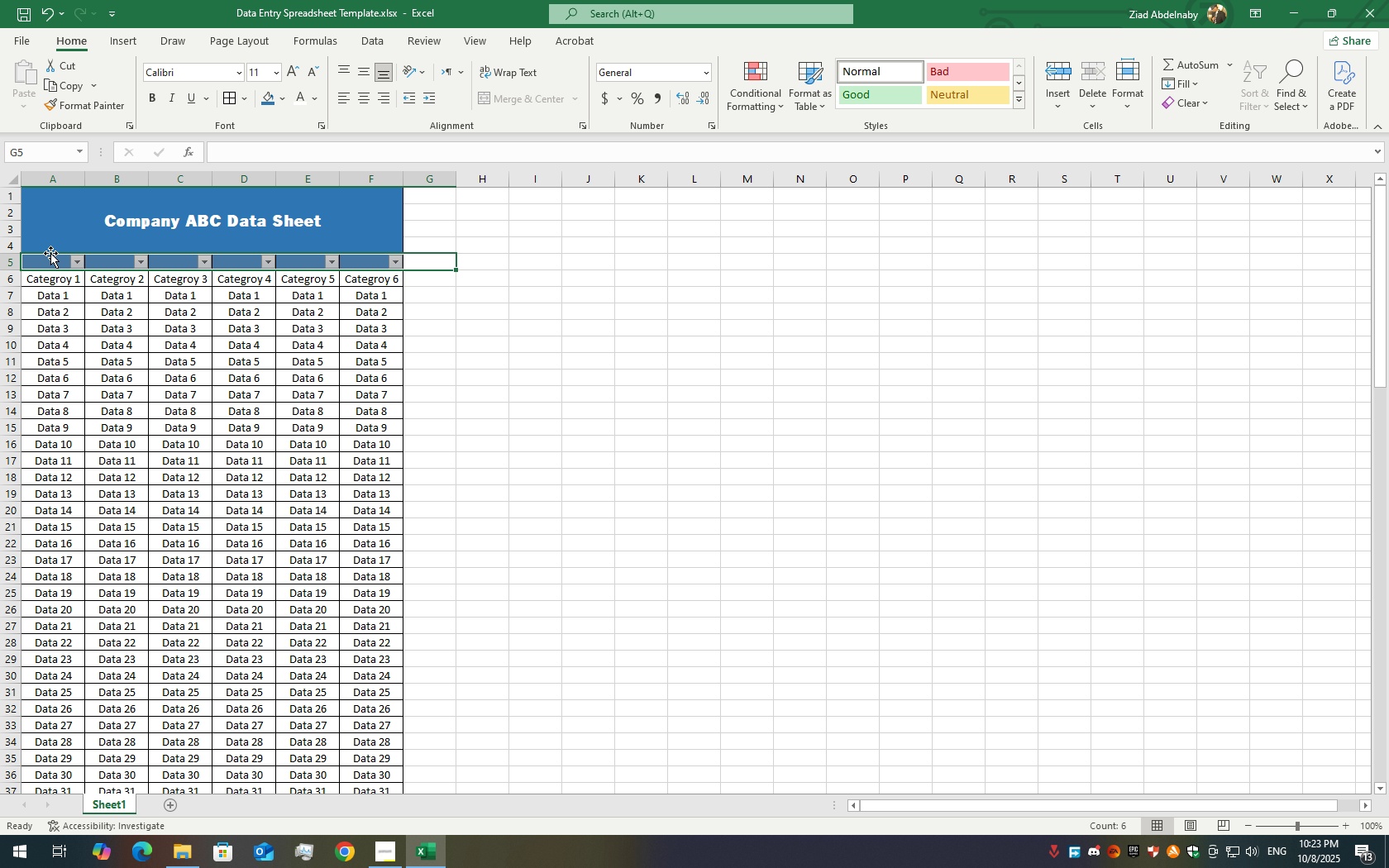 
key(Delete)
 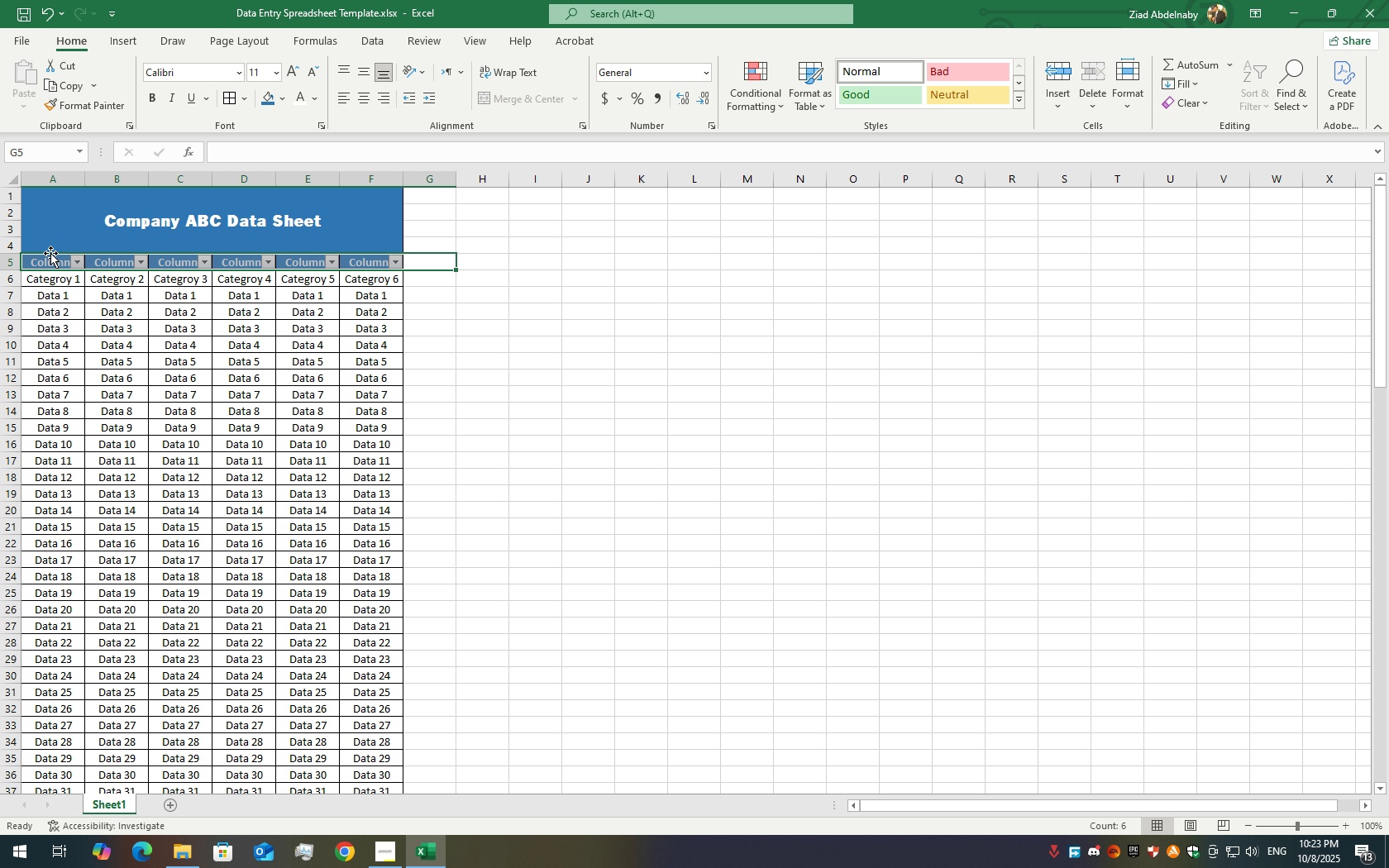 
key(Delete)
 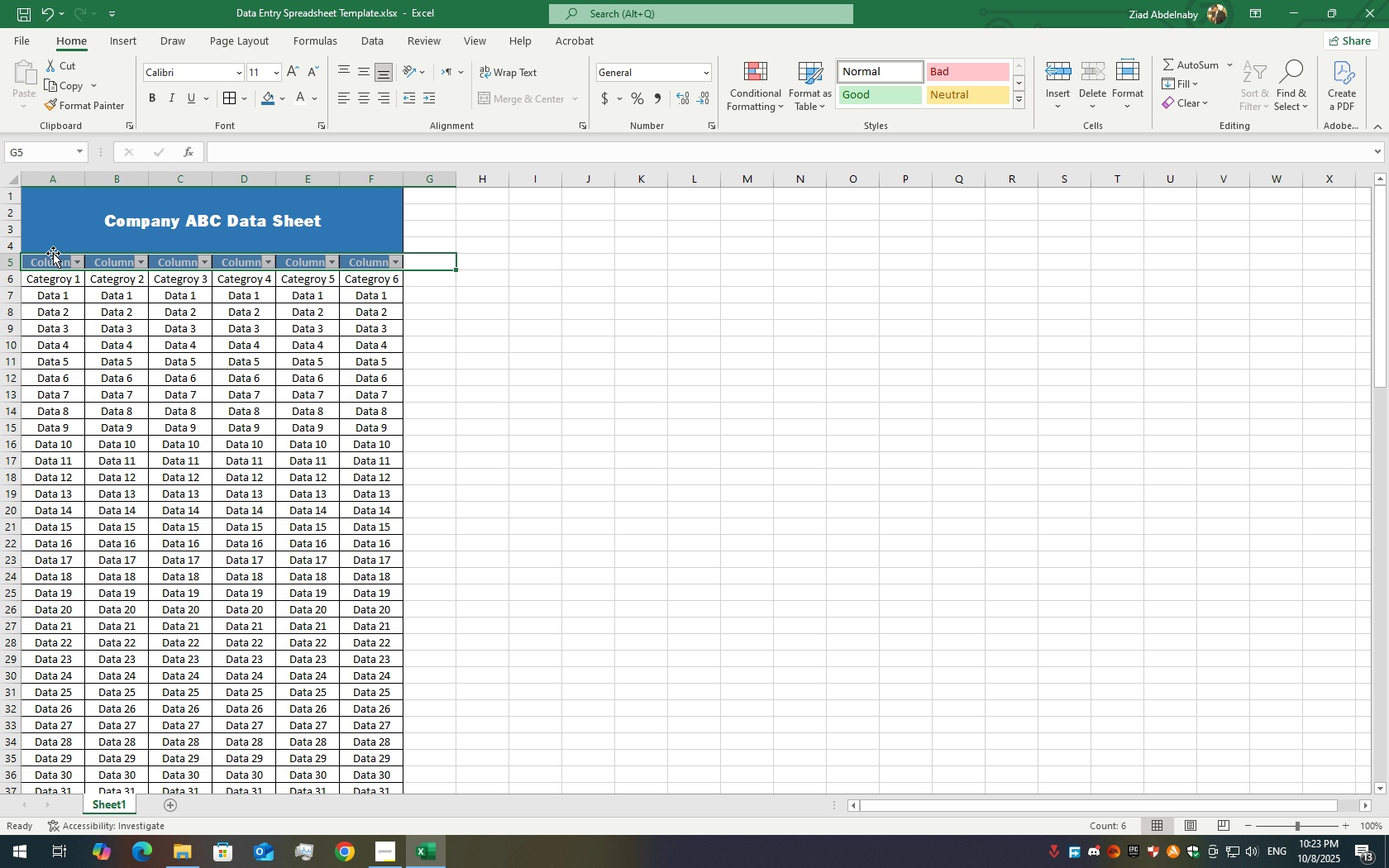 
key(Delete)
 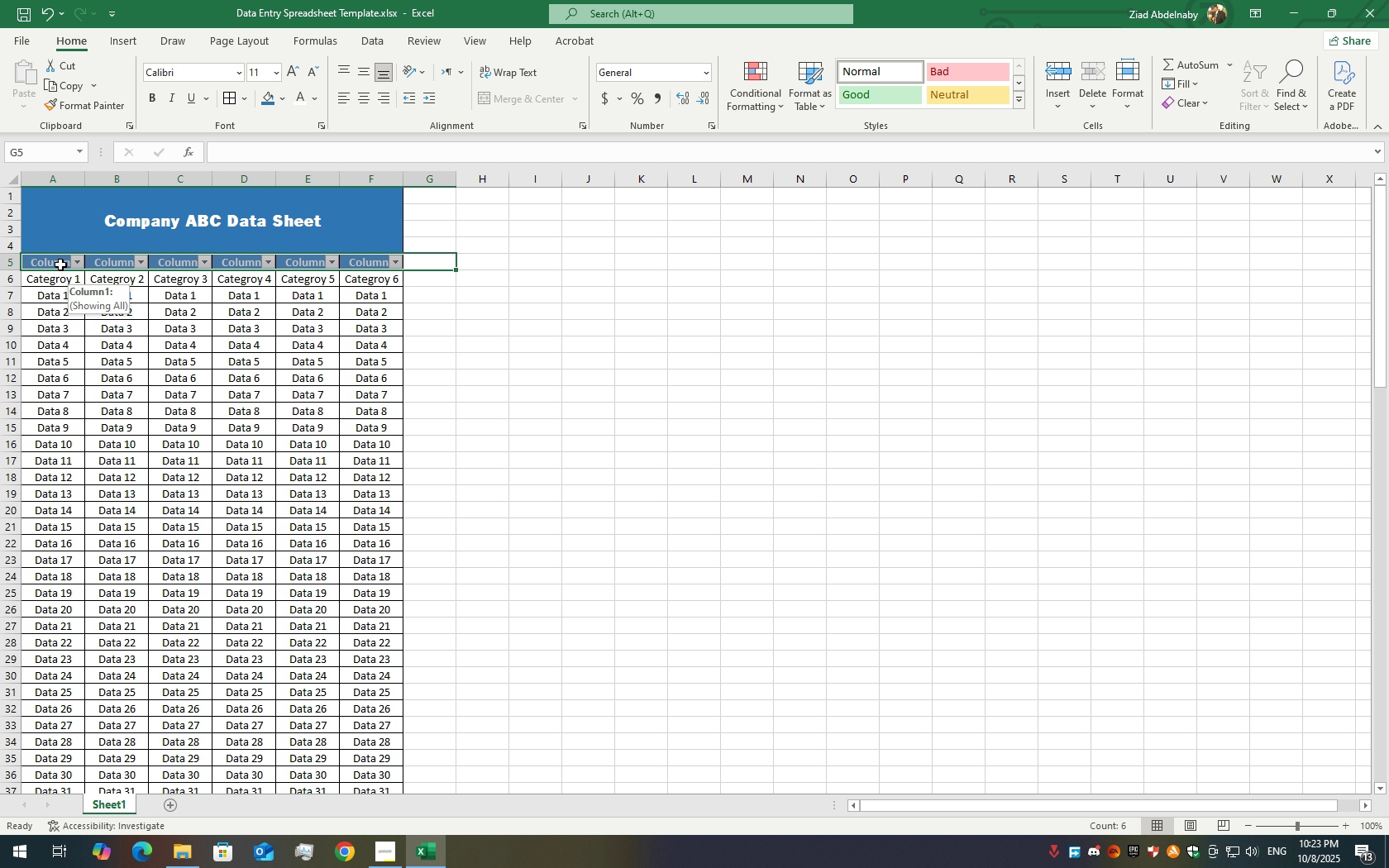 
right_click([59, 262])
 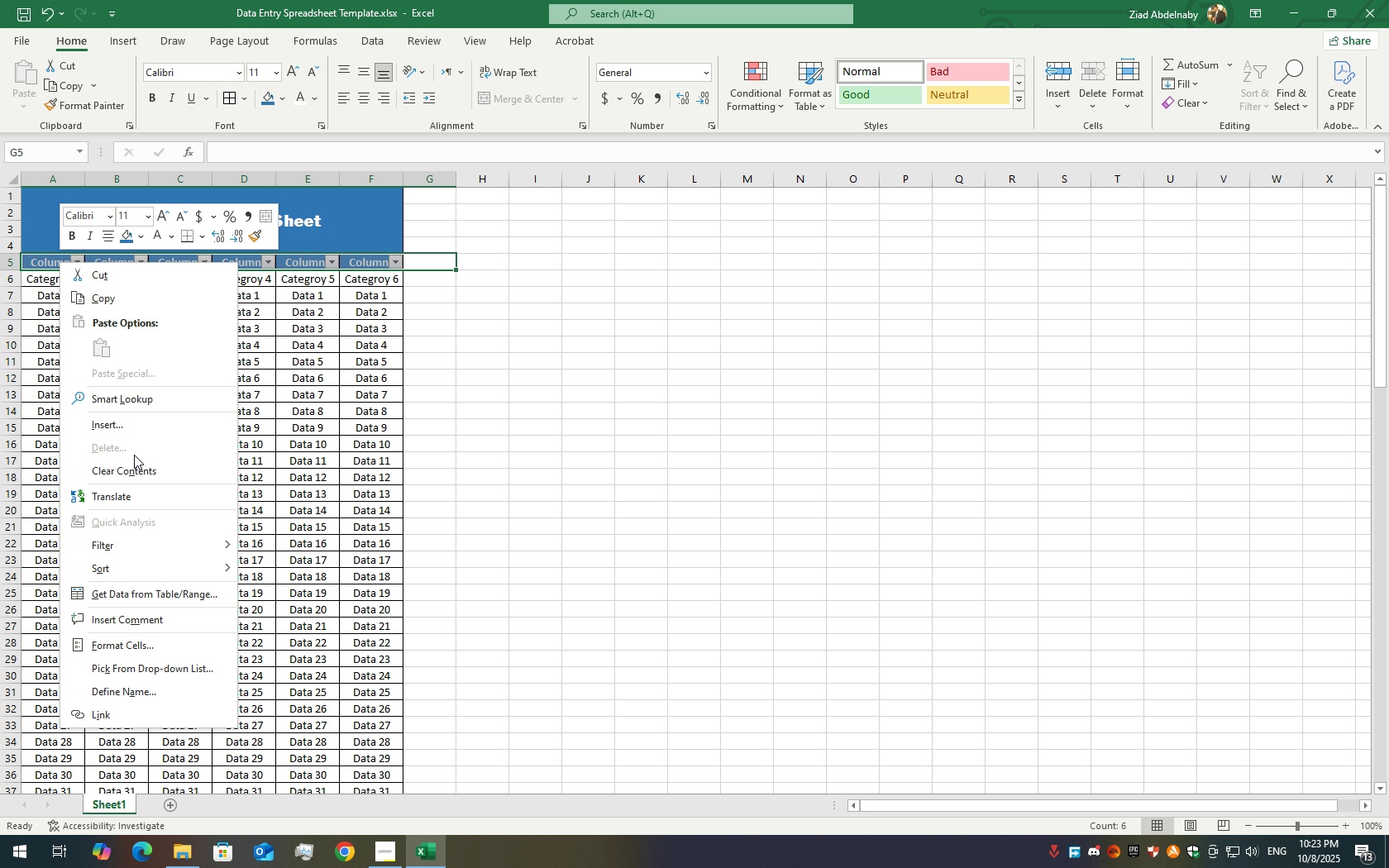 
left_click([335, 441])
 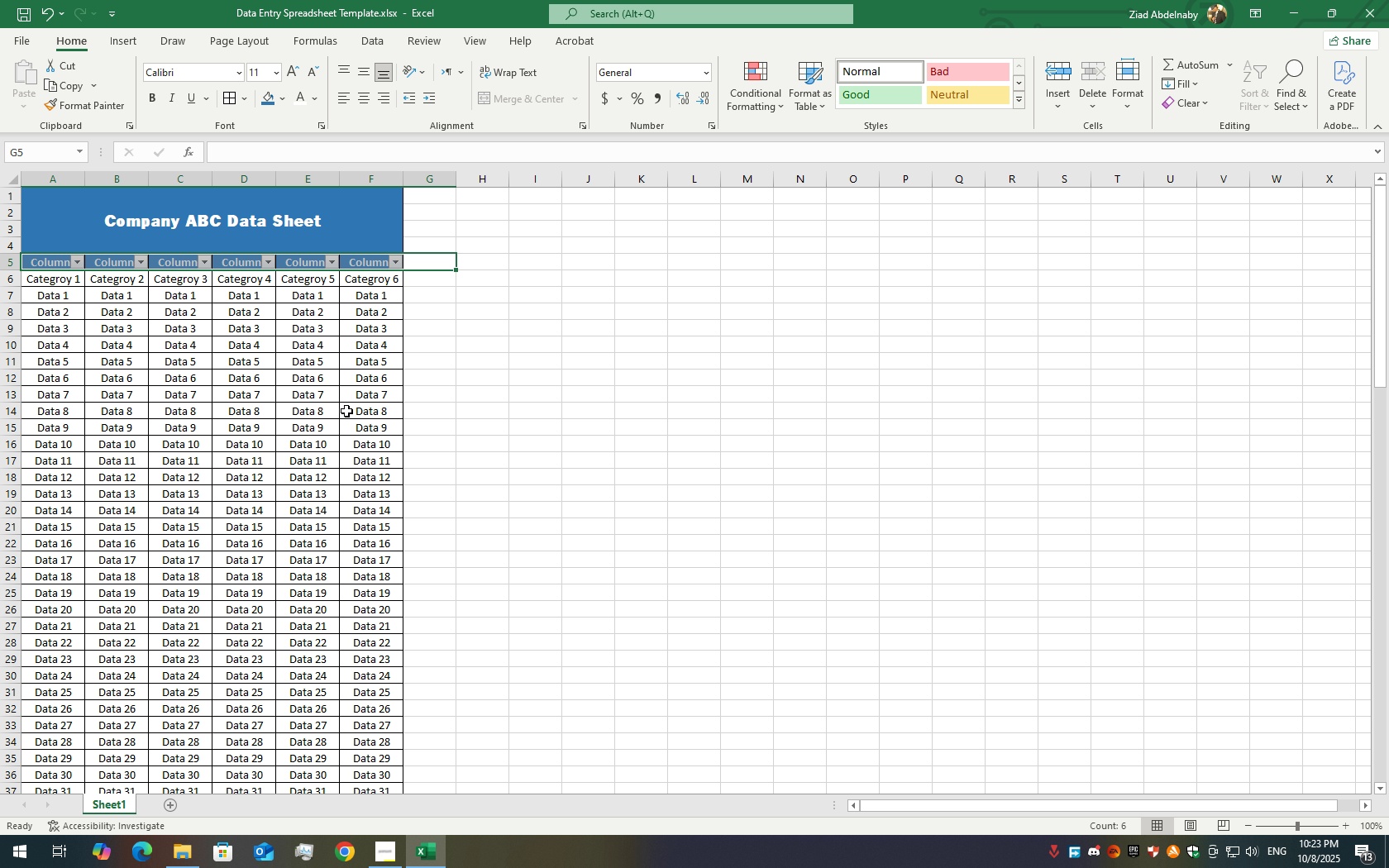 
hold_key(key=ControlLeft, duration=0.88)
left_click([394, 370])
 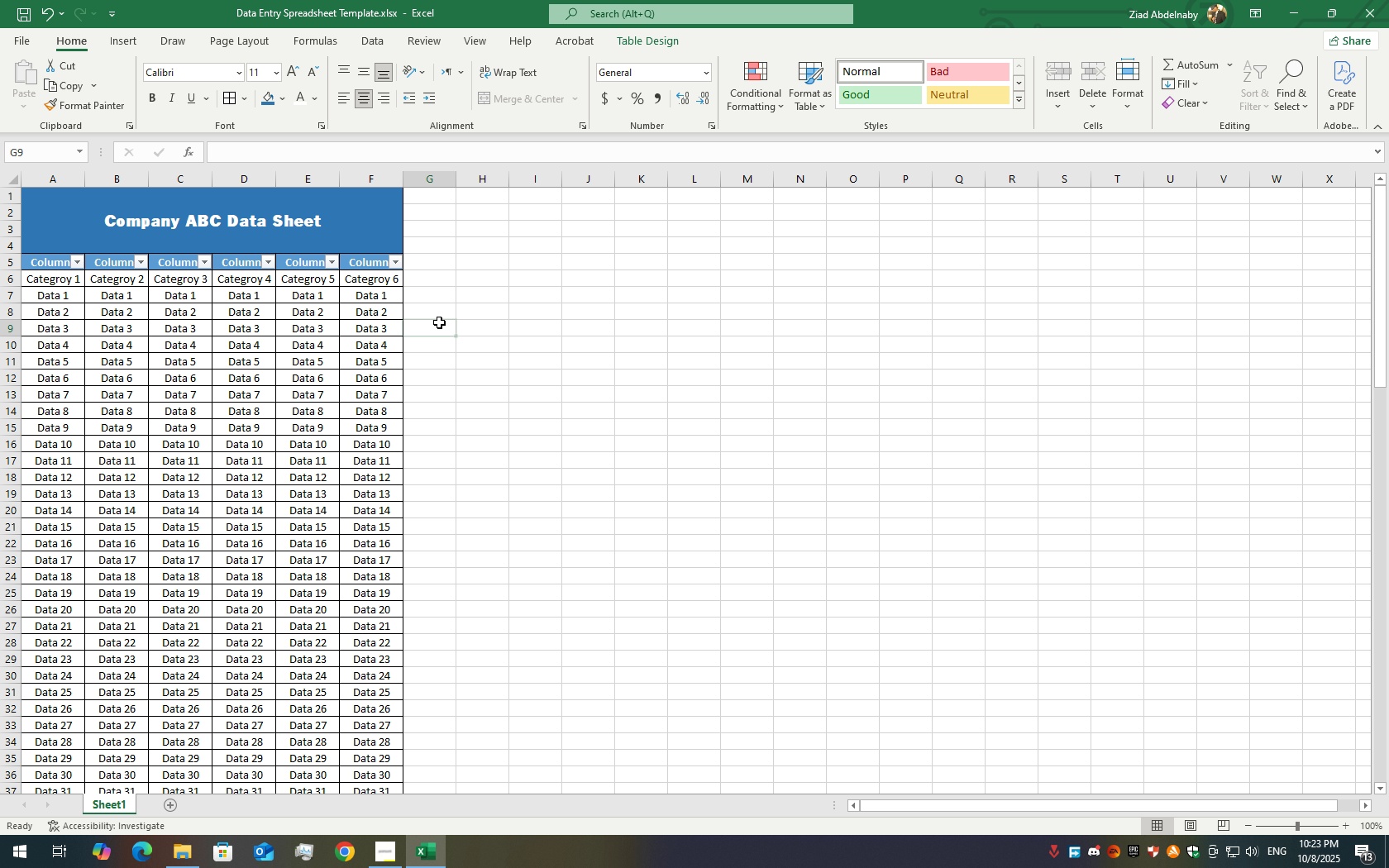 
left_click([439, 322])
 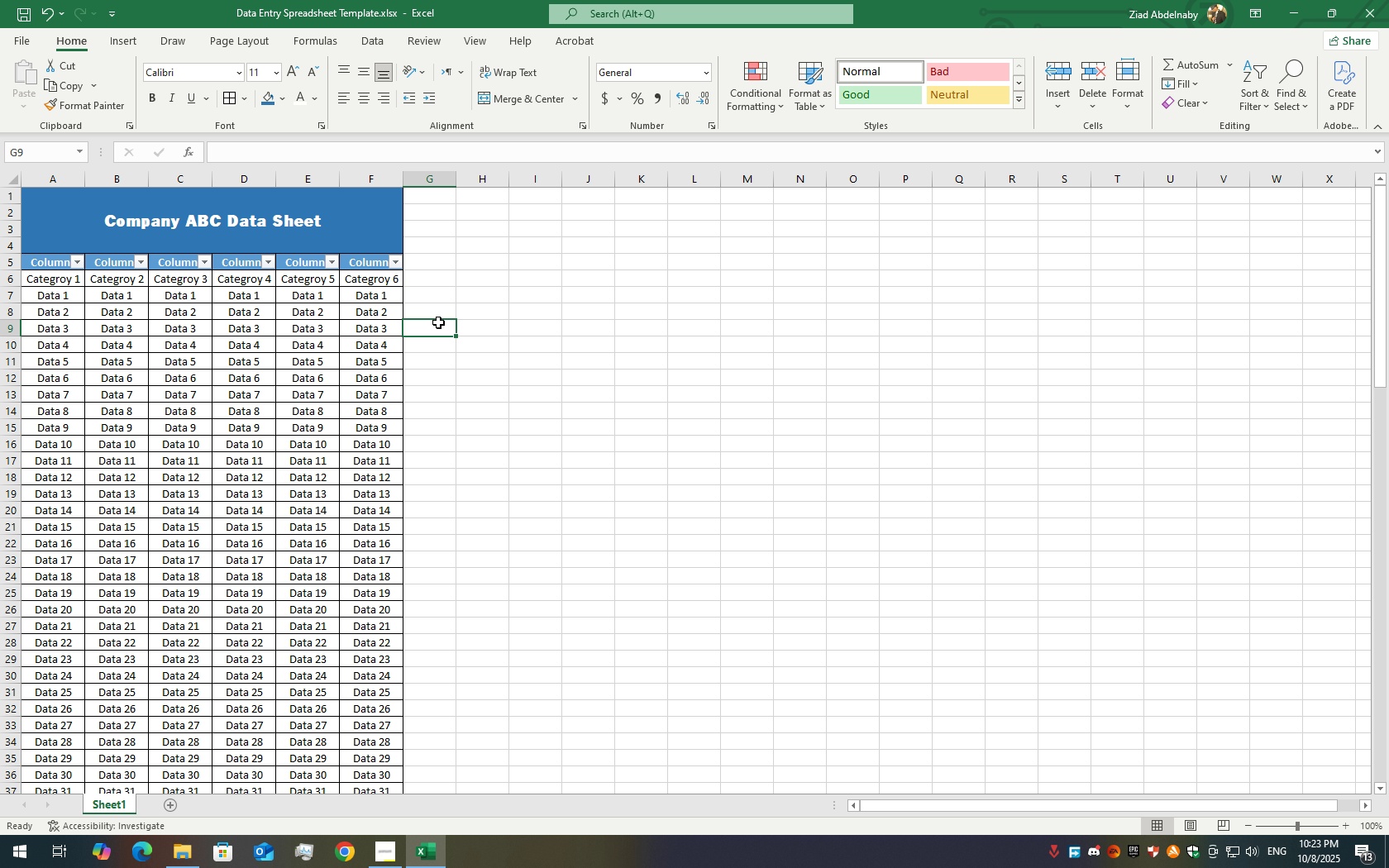 
key(Control+Z)
 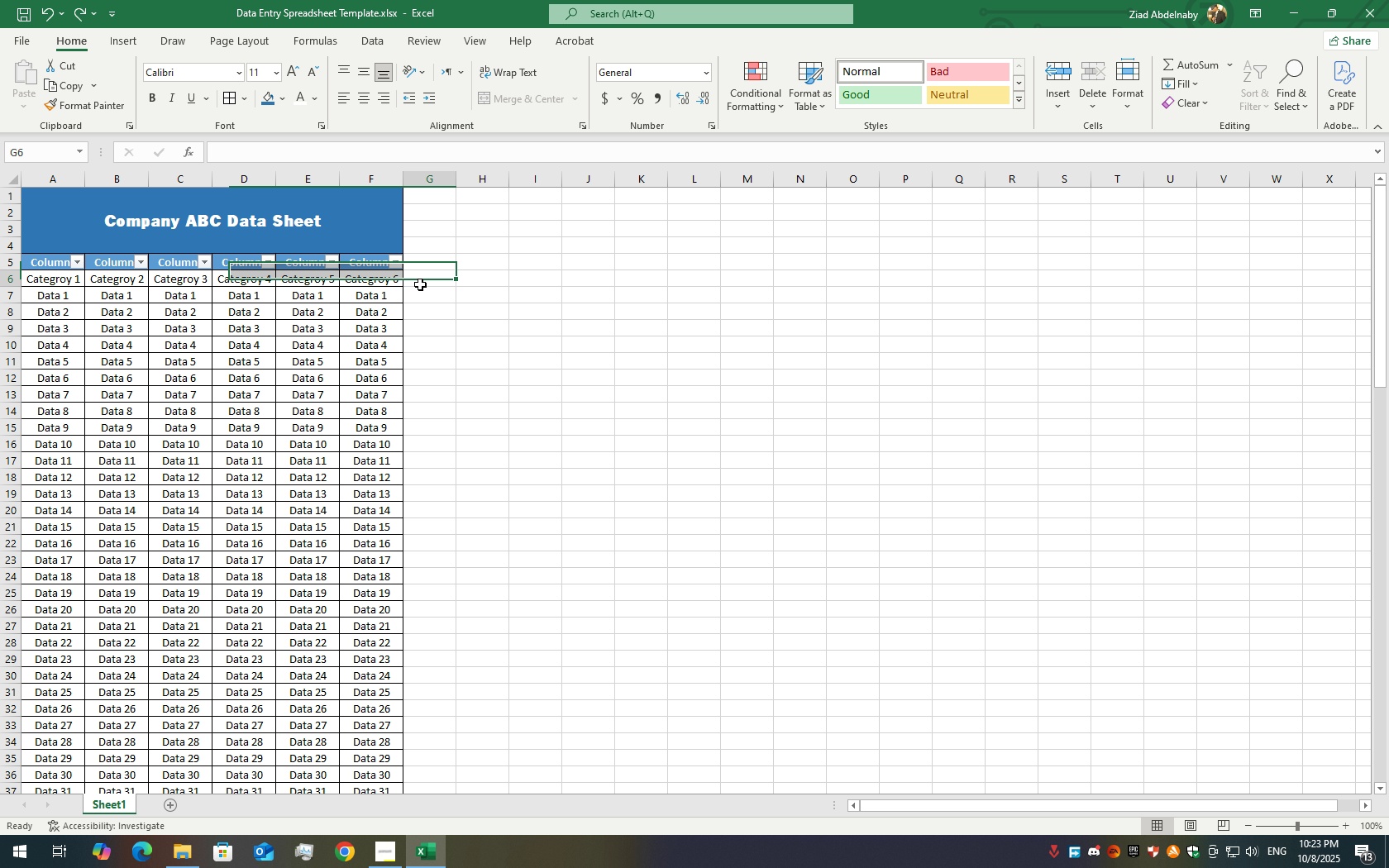 
left_click([420, 284])
 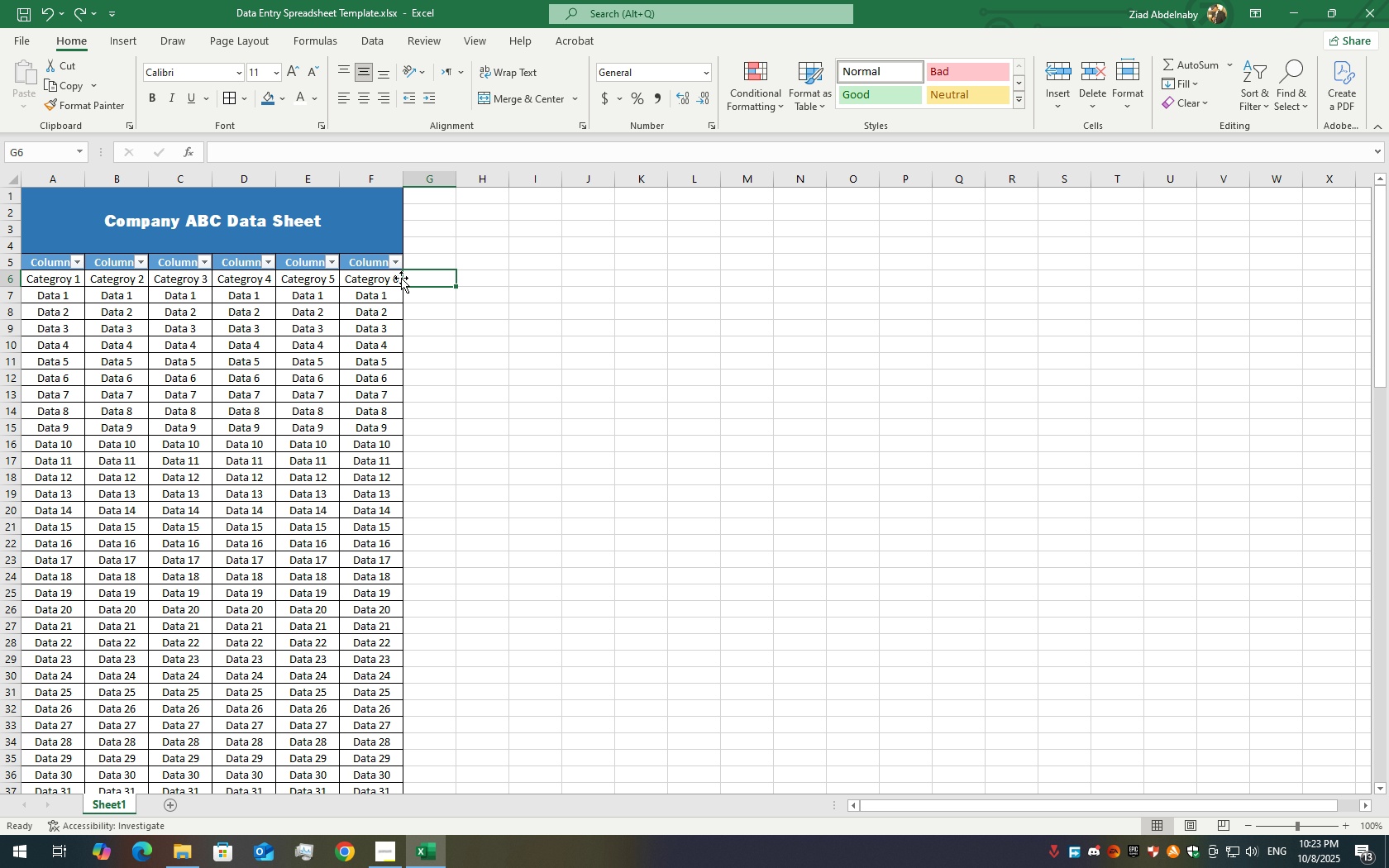 
left_click_drag(start_coordinate=[399, 278], to_coordinate=[16, 273])
 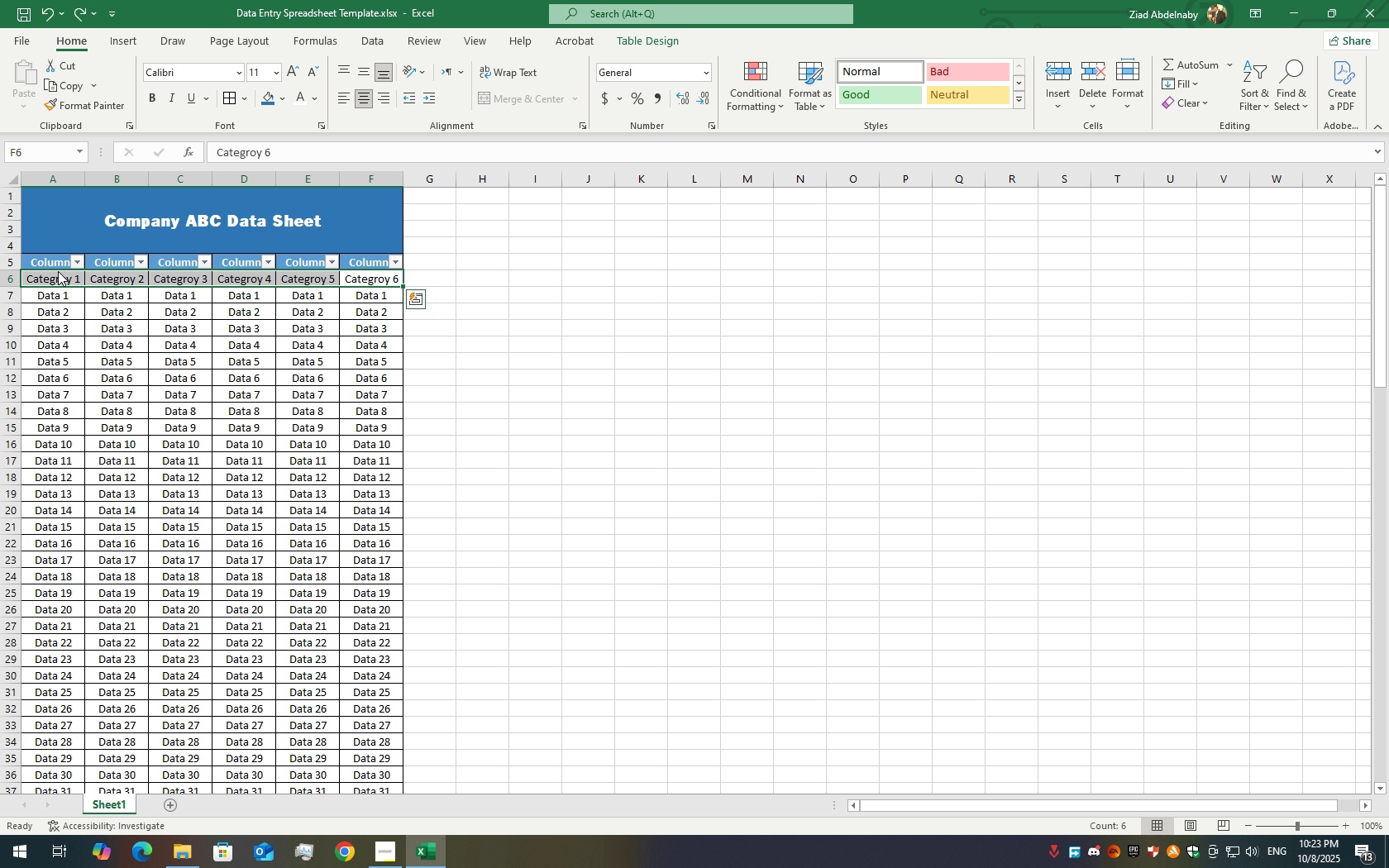 
left_click_drag(start_coordinate=[58, 271], to_coordinate=[55, 261])
 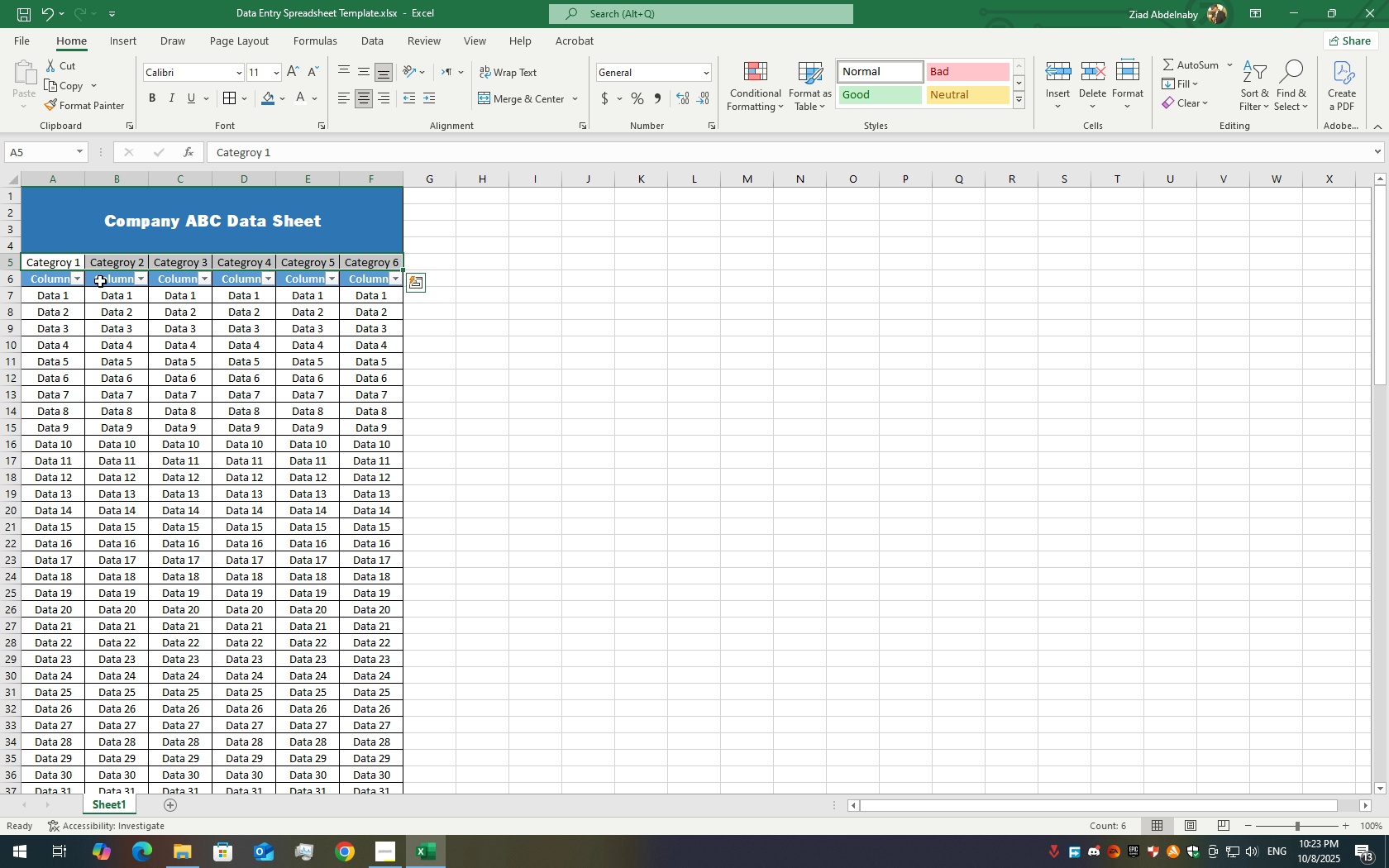 
left_click([100, 280])
 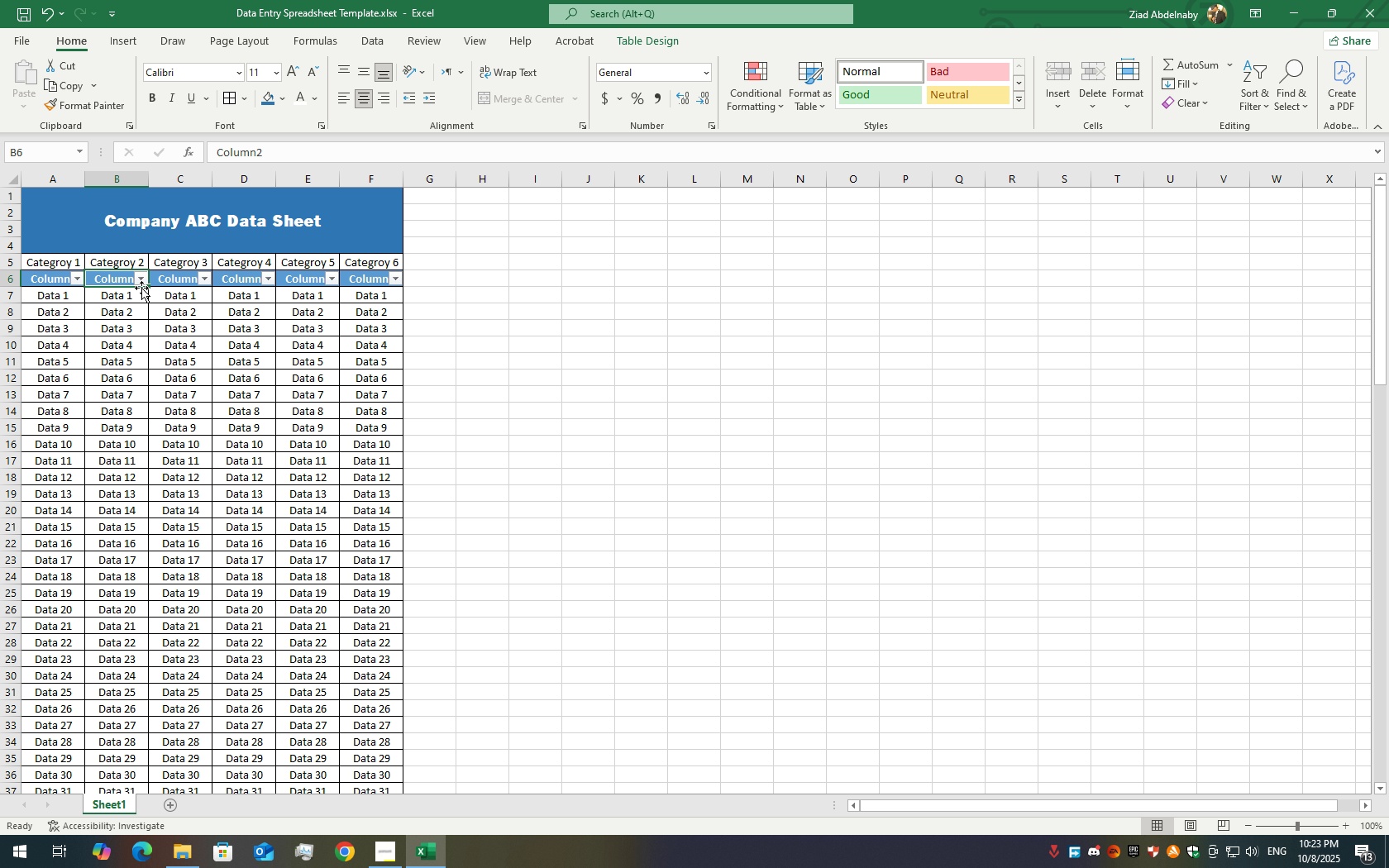 
key(Shift+ShiftLeft)
 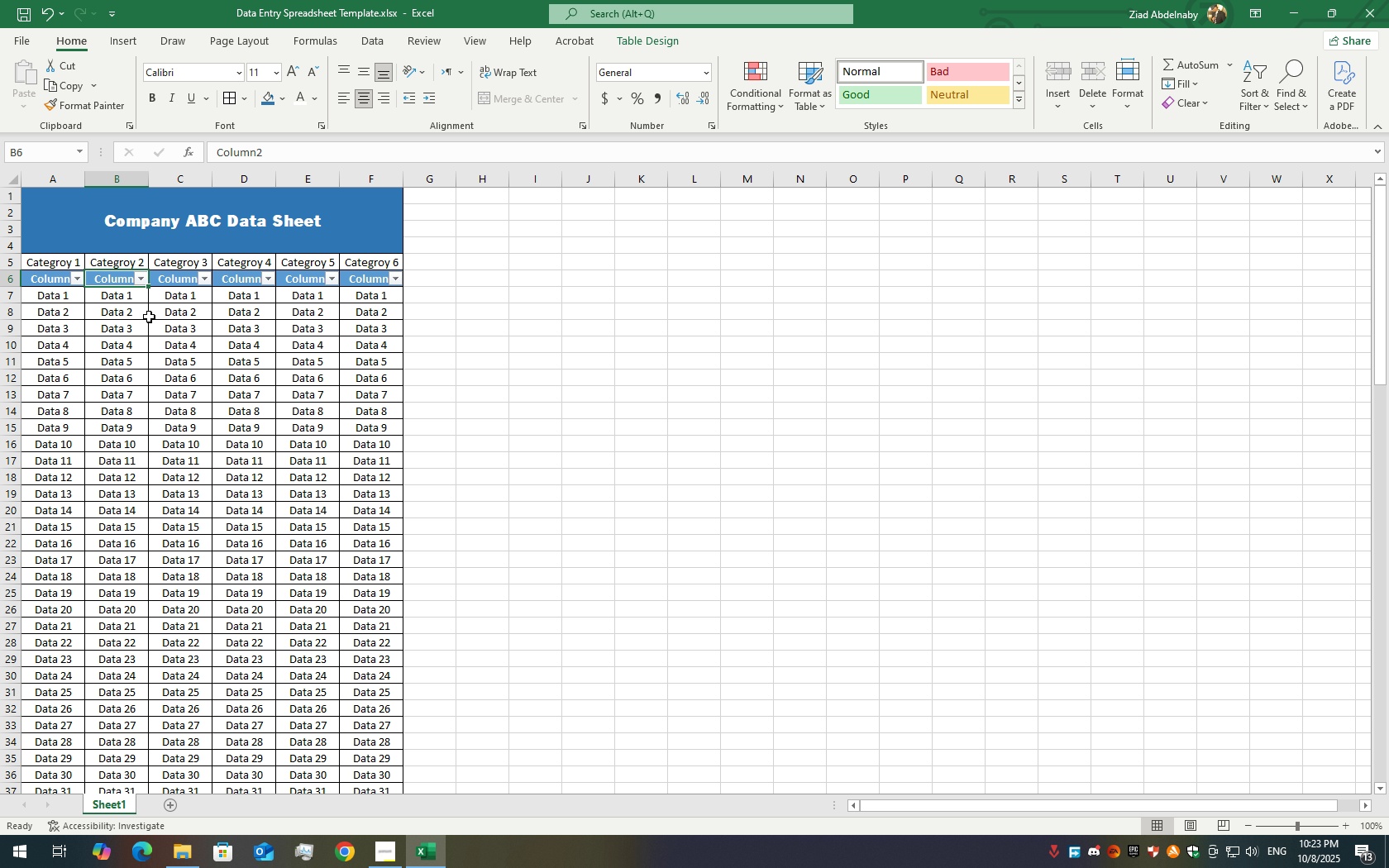 
key(Control+Z)
 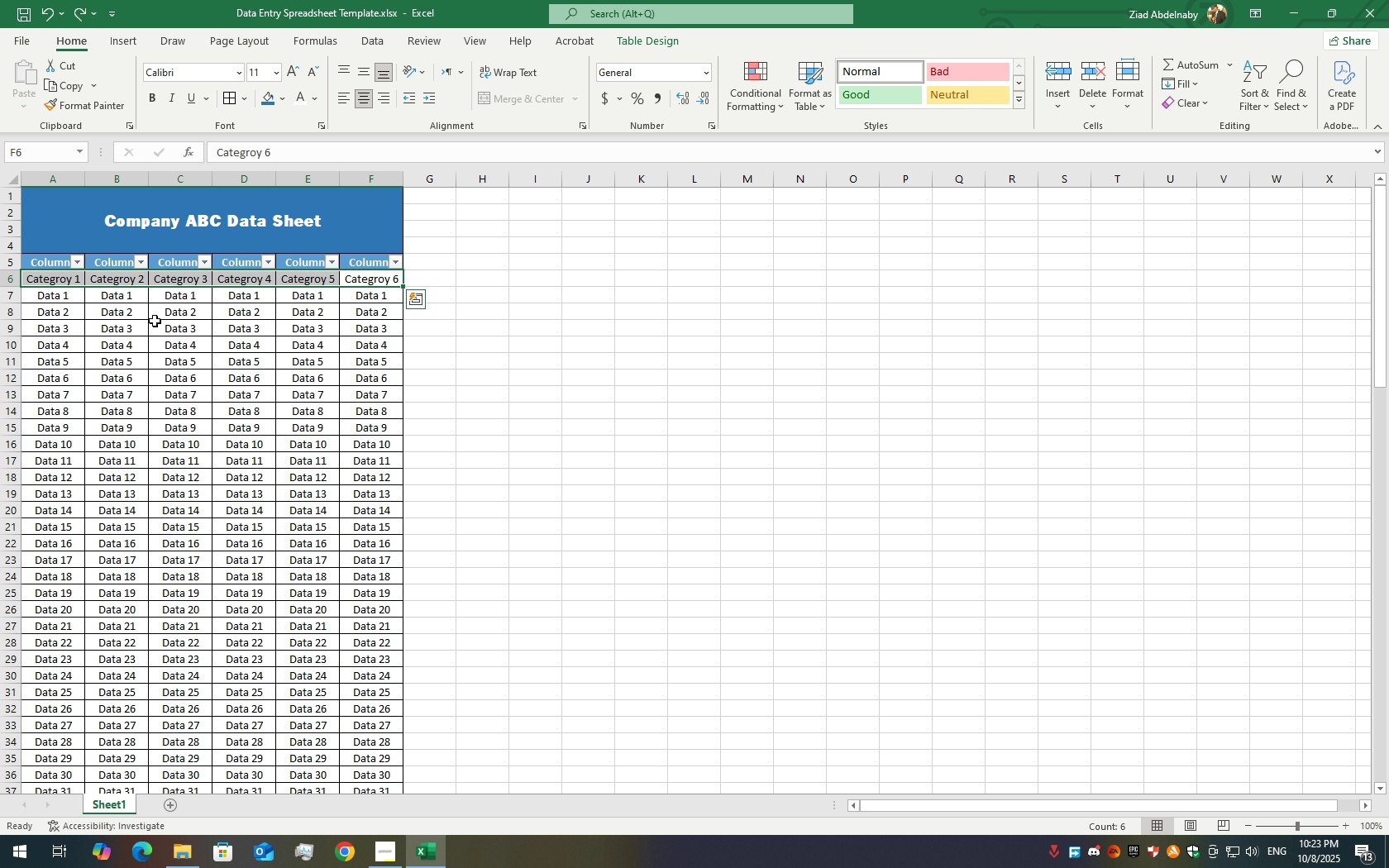 
key(Control+Z)
 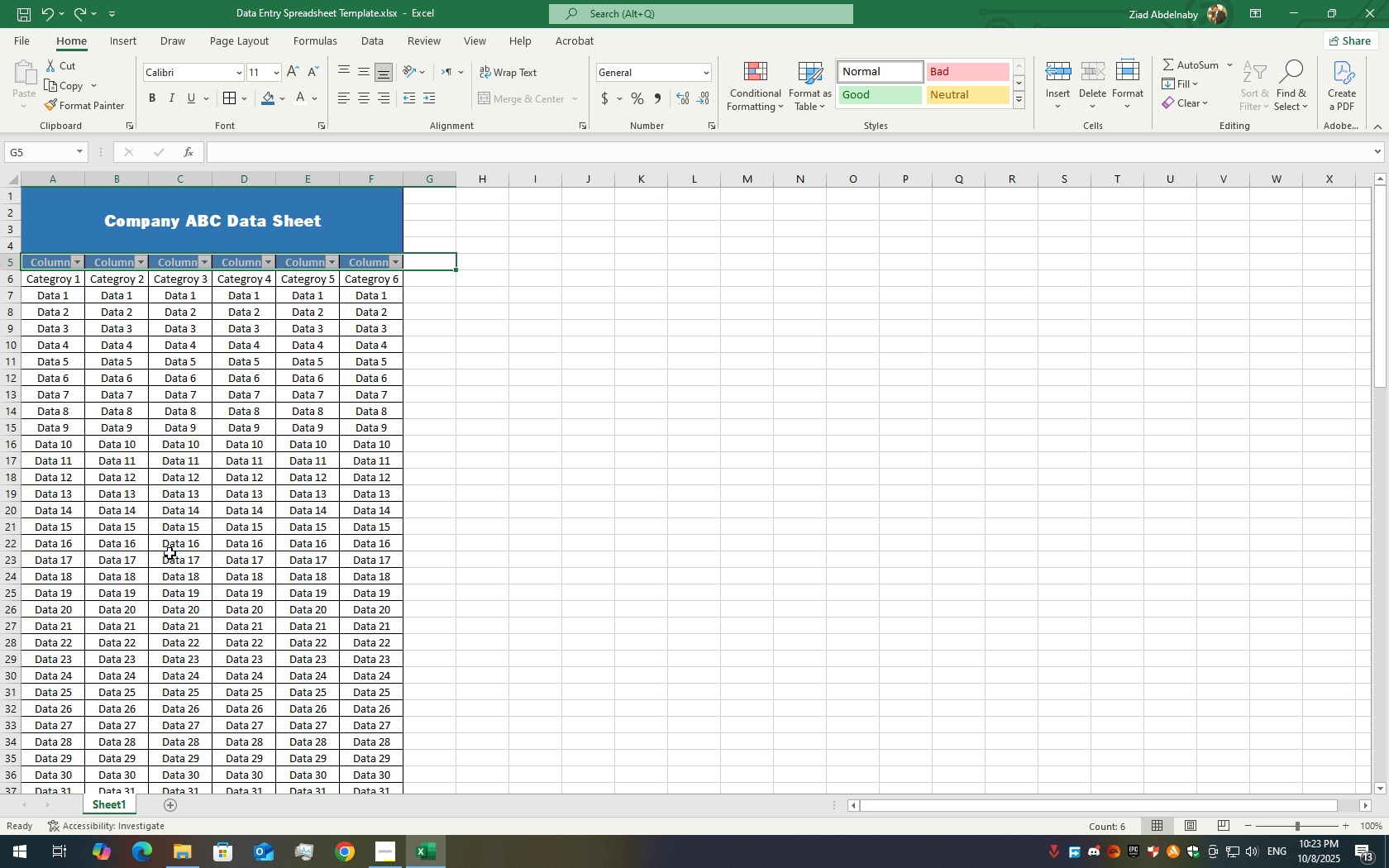 
key(Control+Z)
 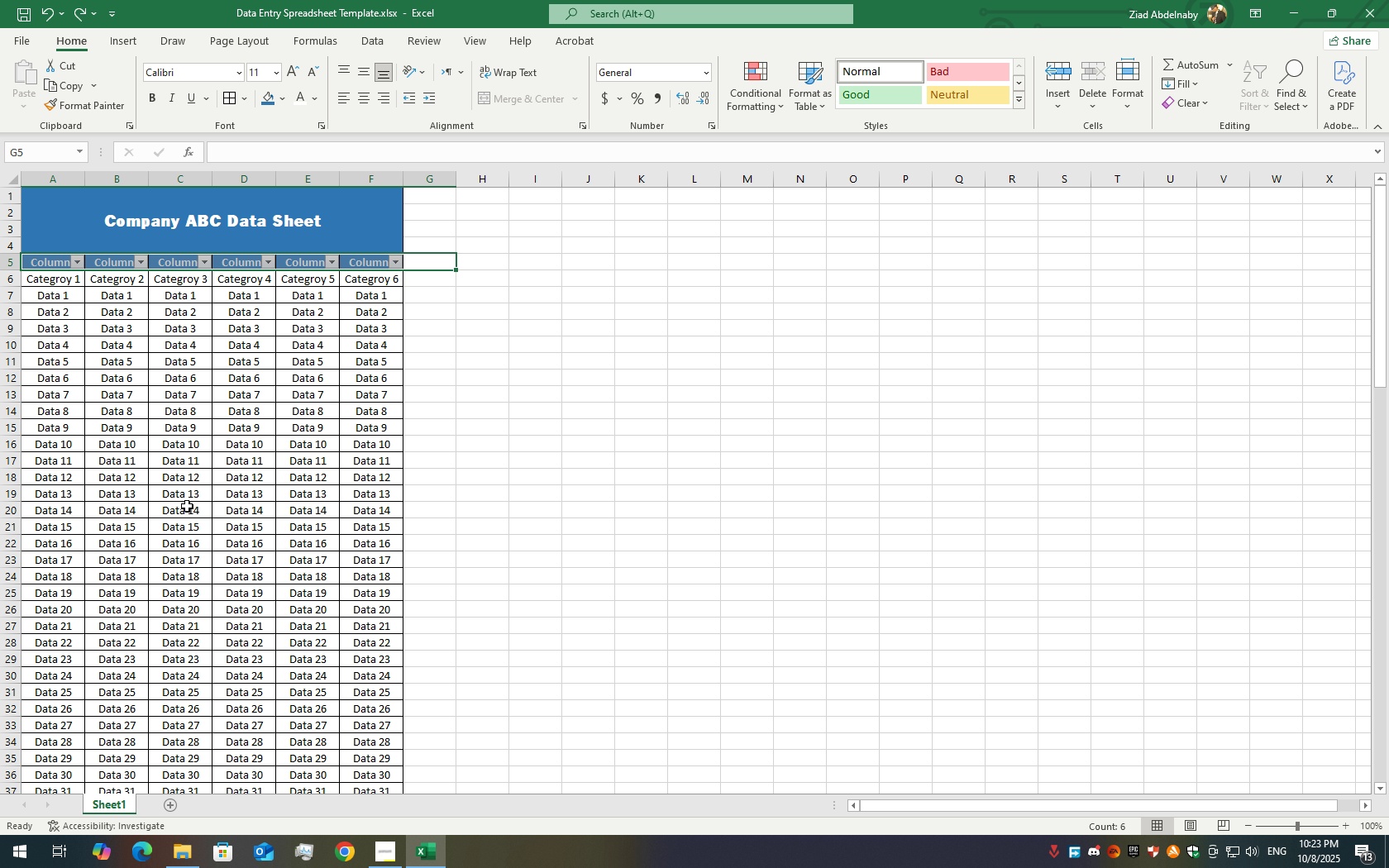 
key(Control+Z)
 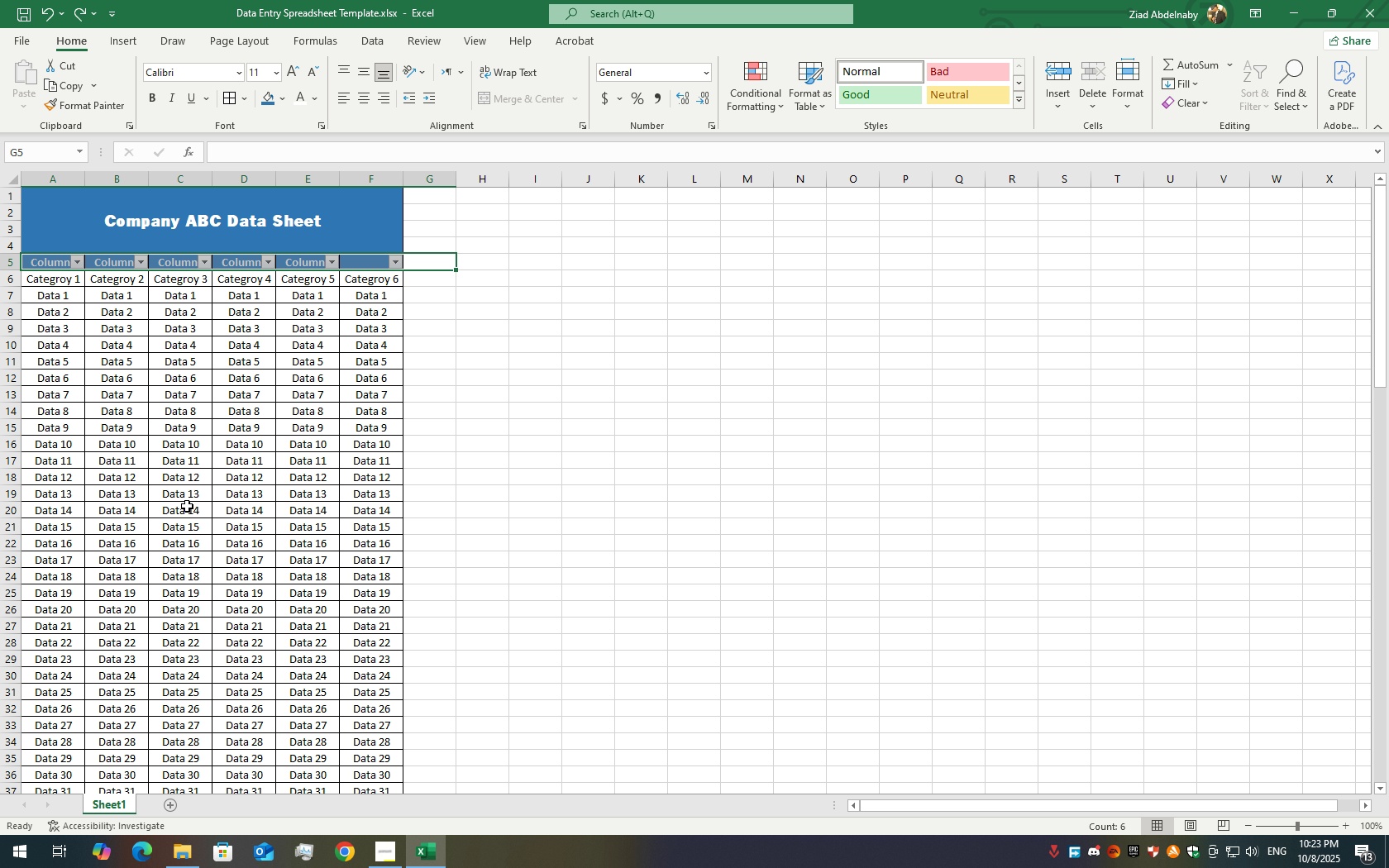 
key(Control+Z)
 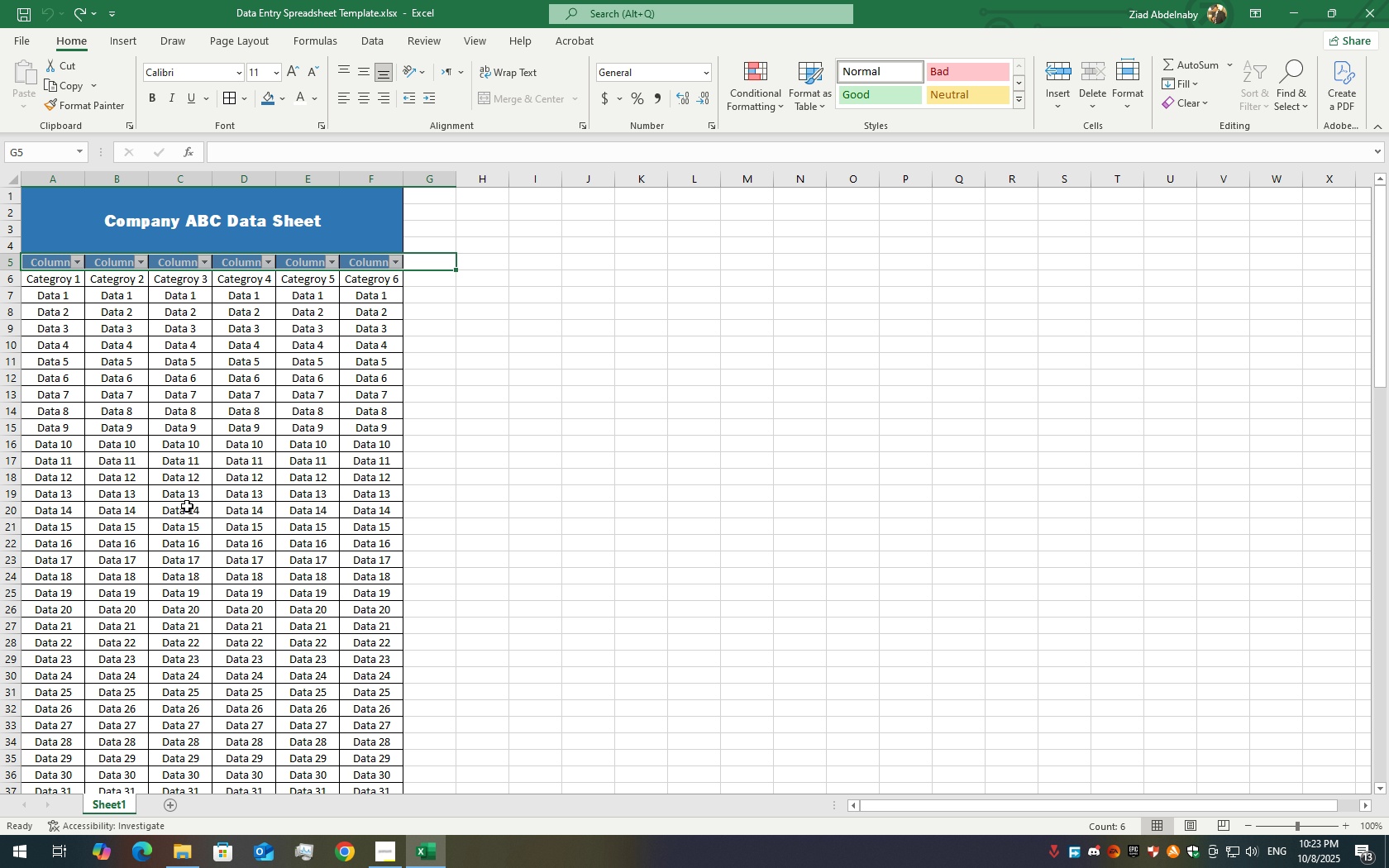 
key(Control+Z)
 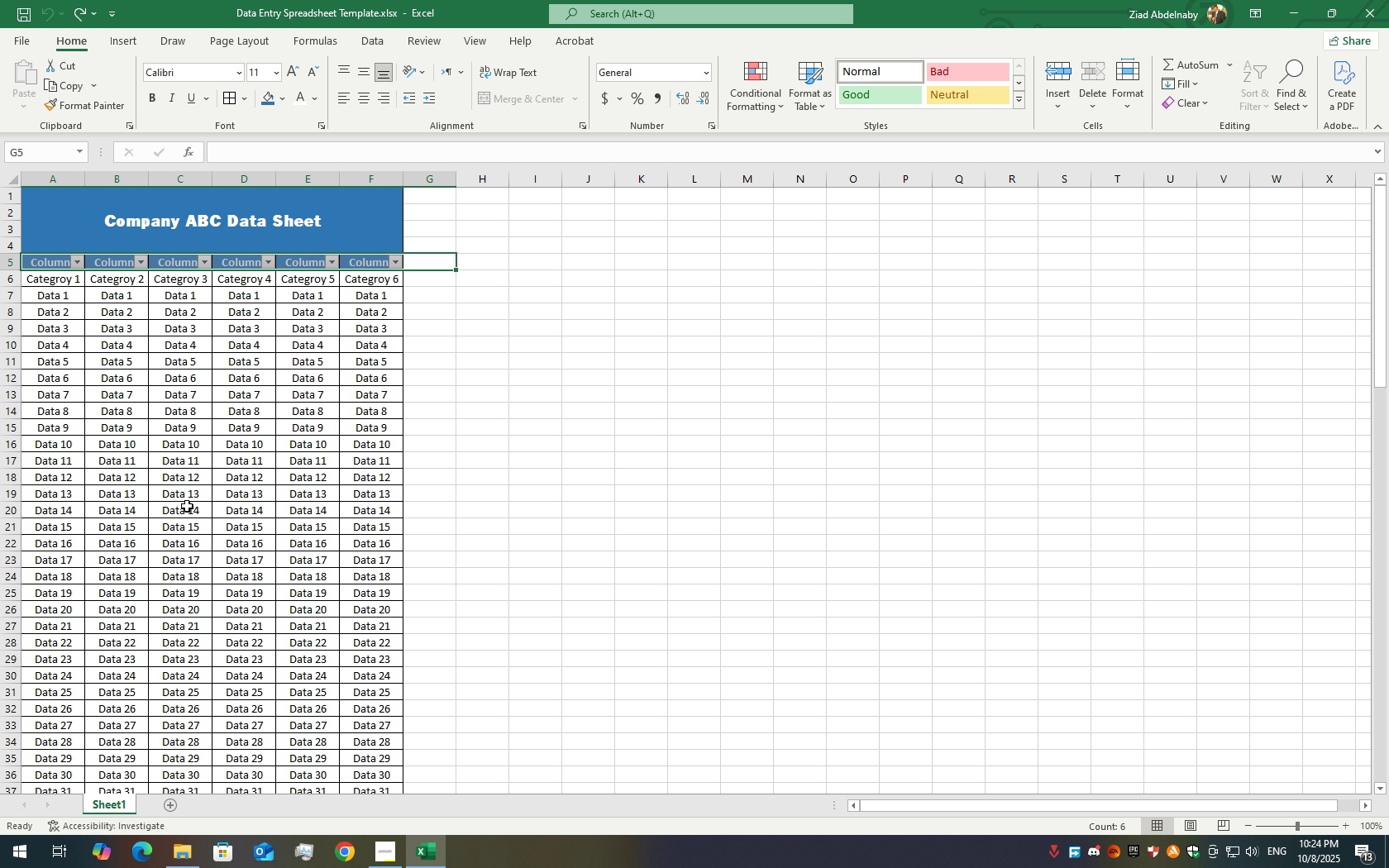 
key(Control+Z)
 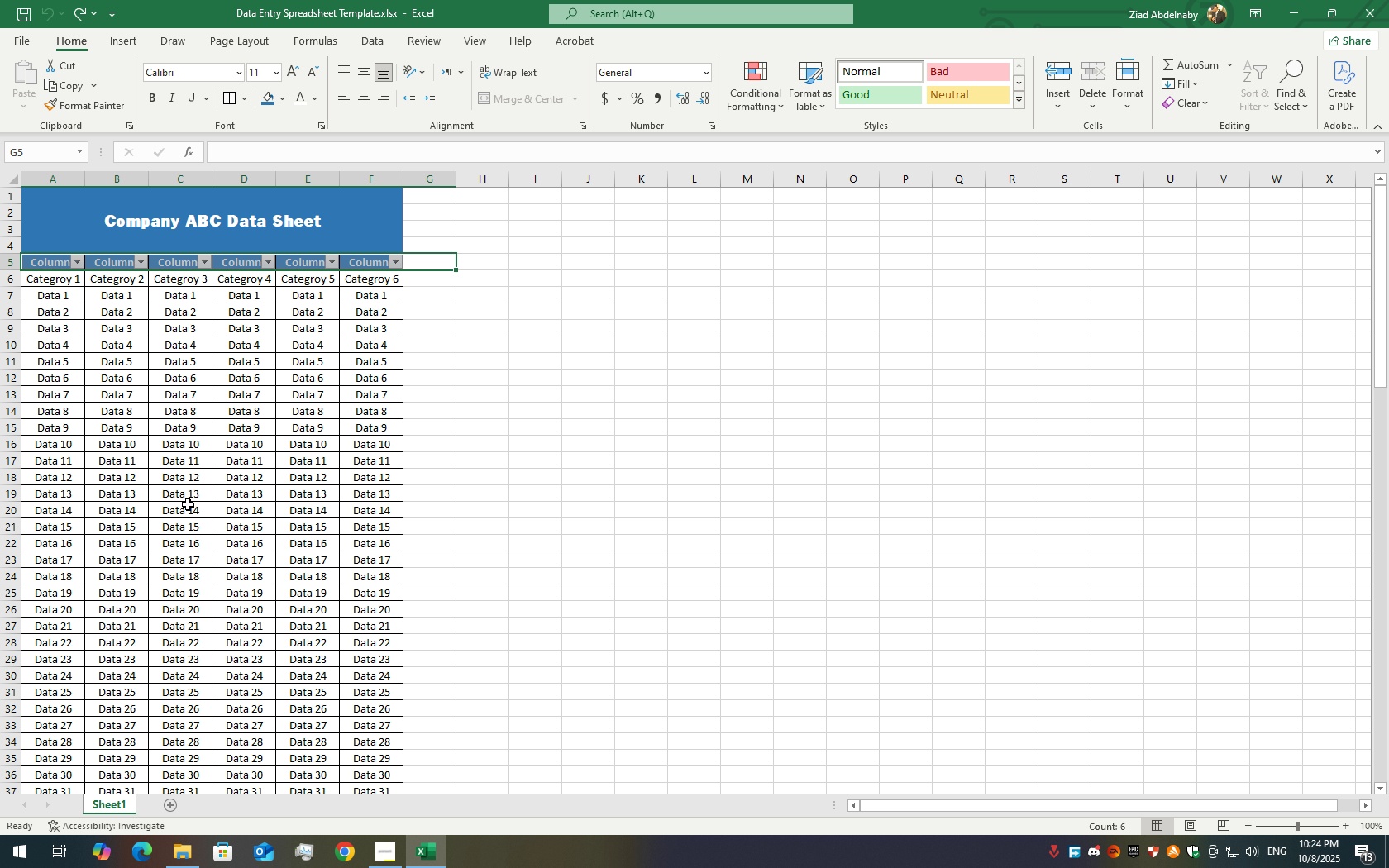 
key(Control+Z)
 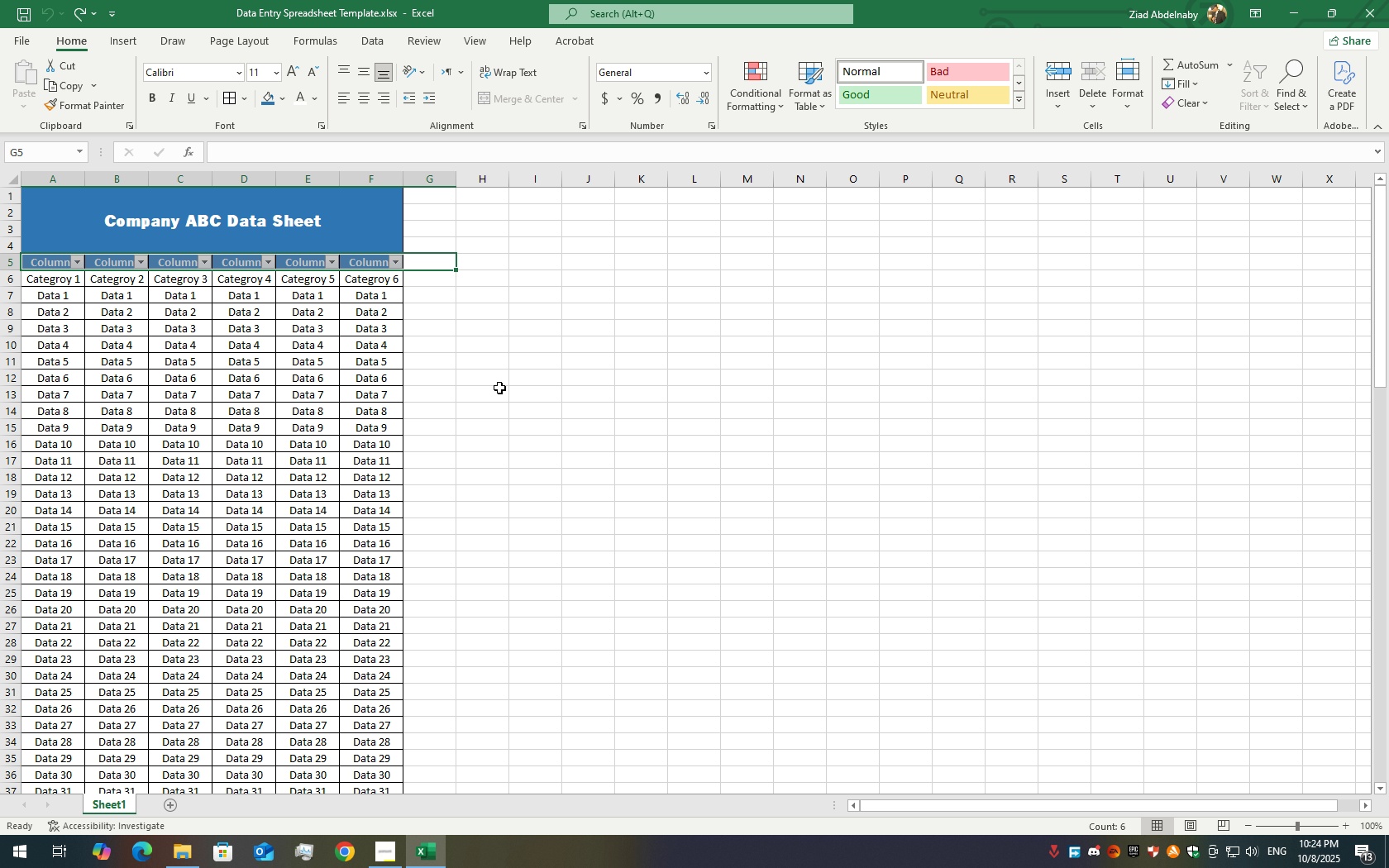 
key(Control+Z)
 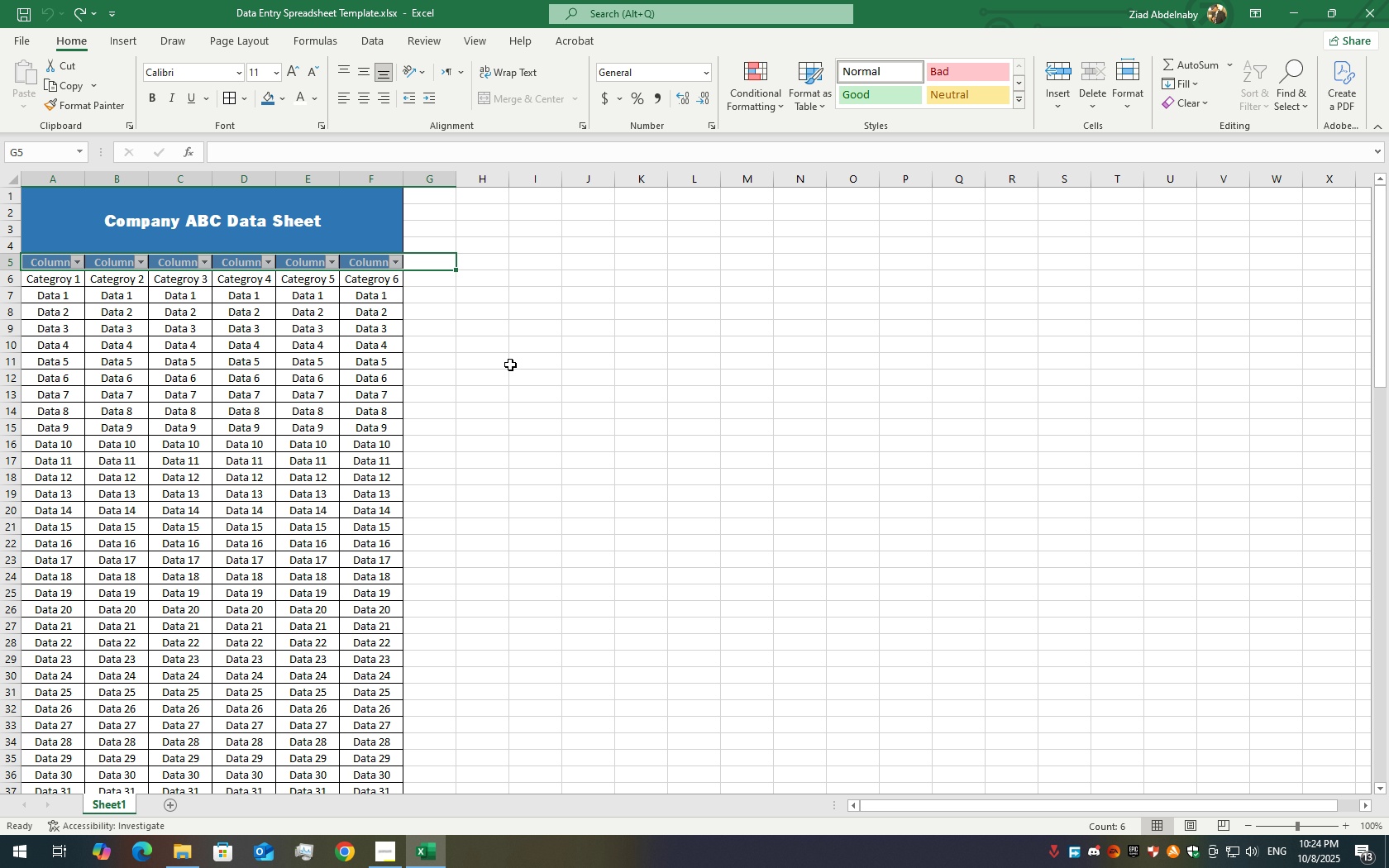 
key(Control+Z)
 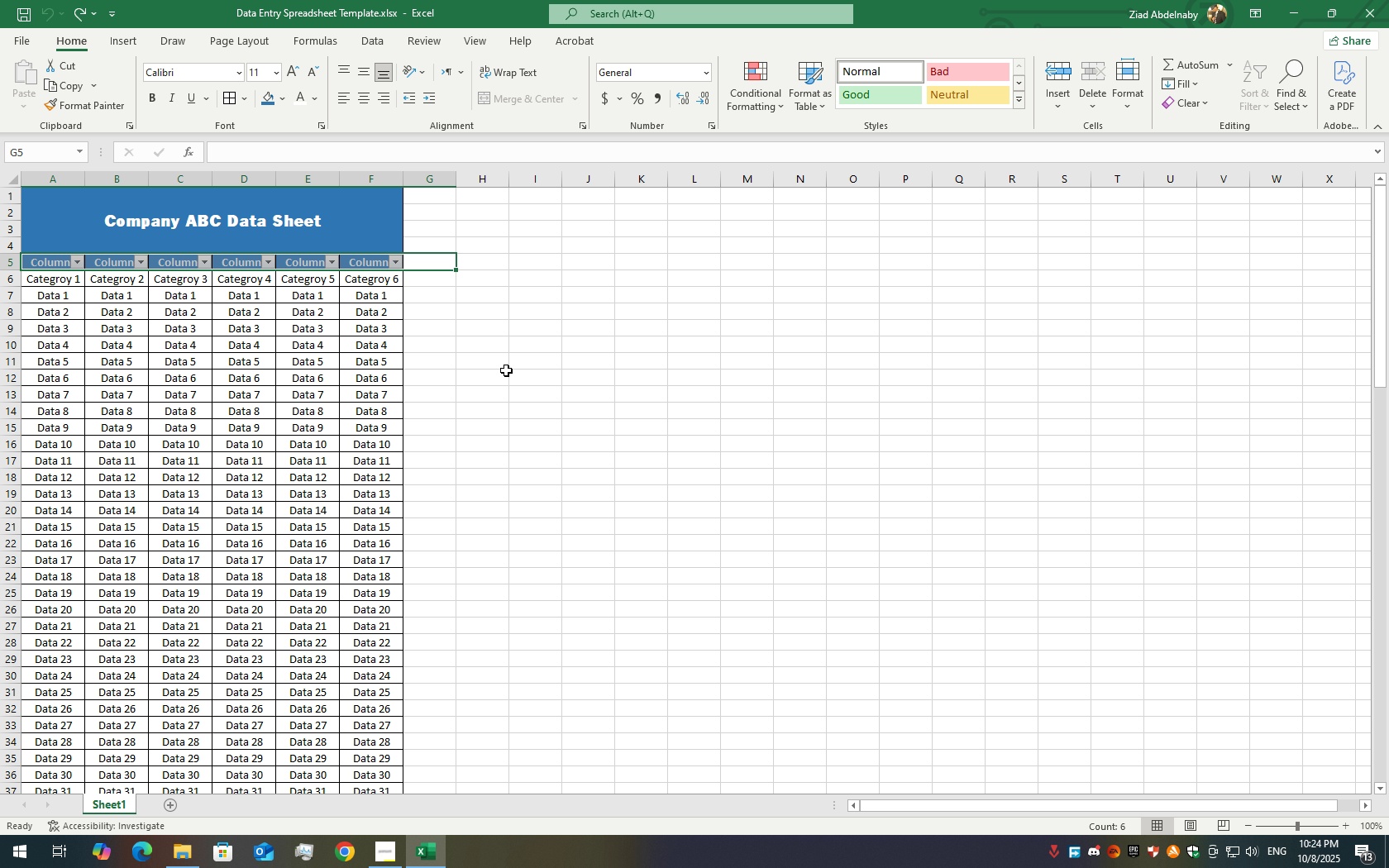 
key(Control+Z)
 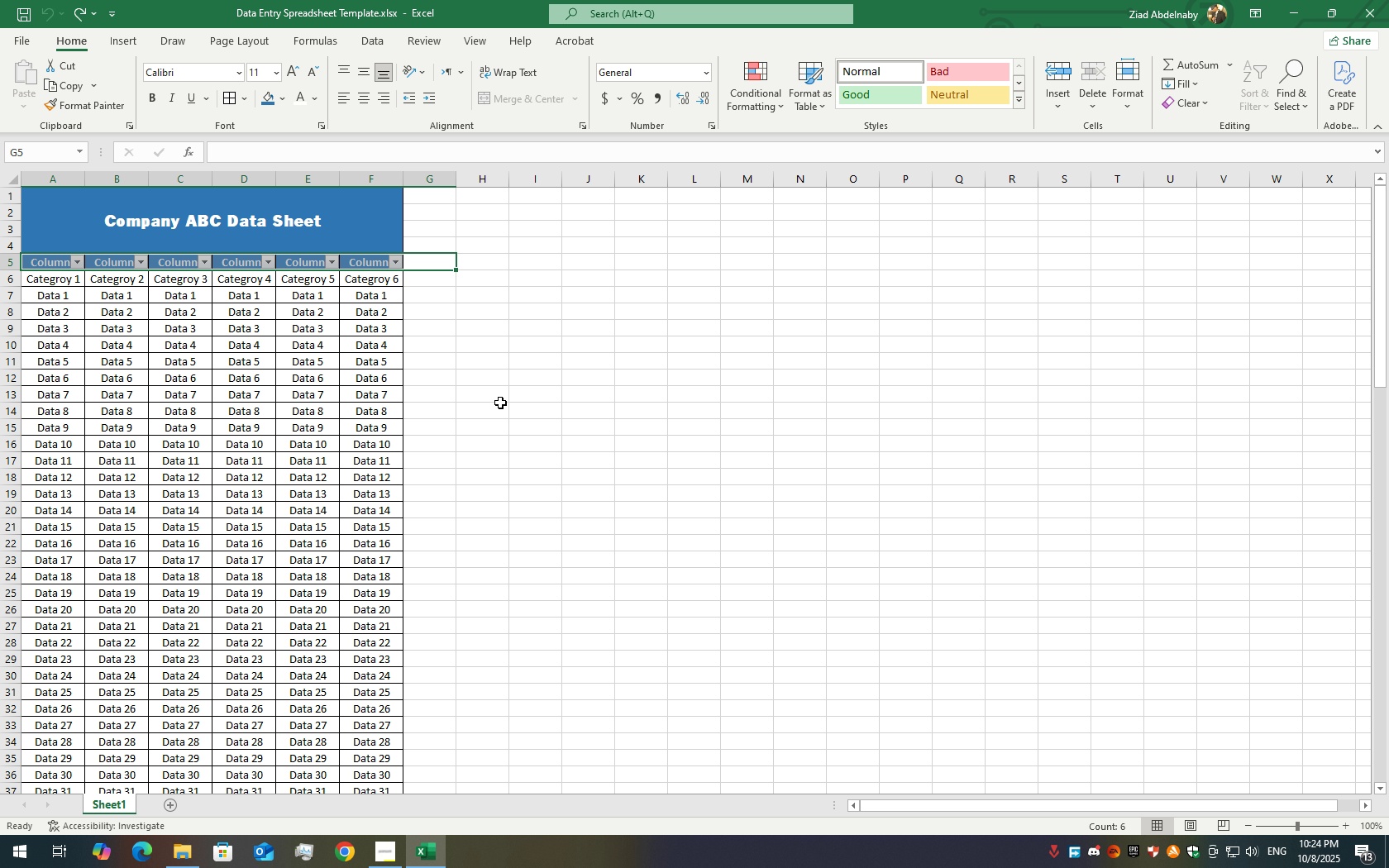 
key(Control+Z)
 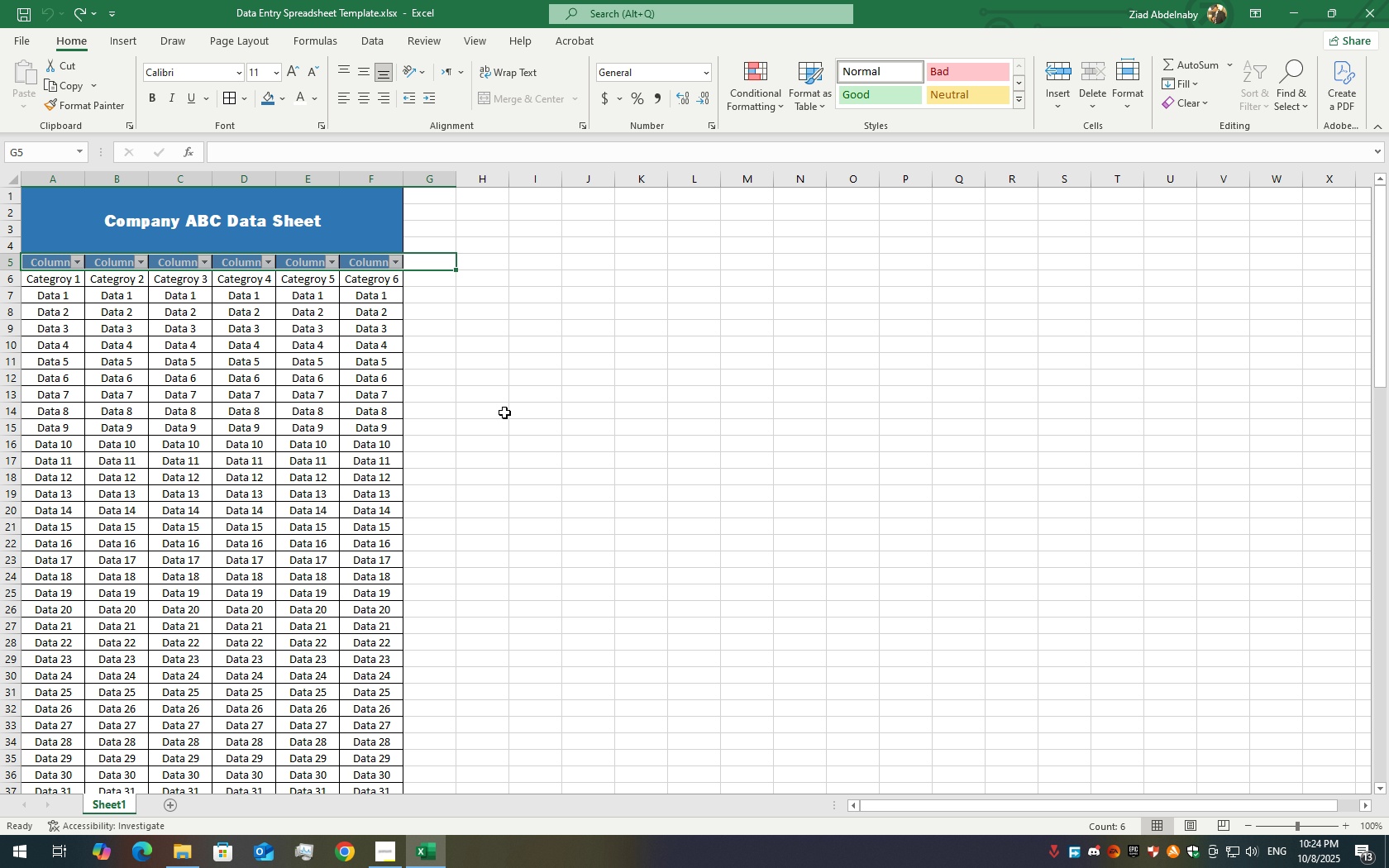 
key(Control+Z)
 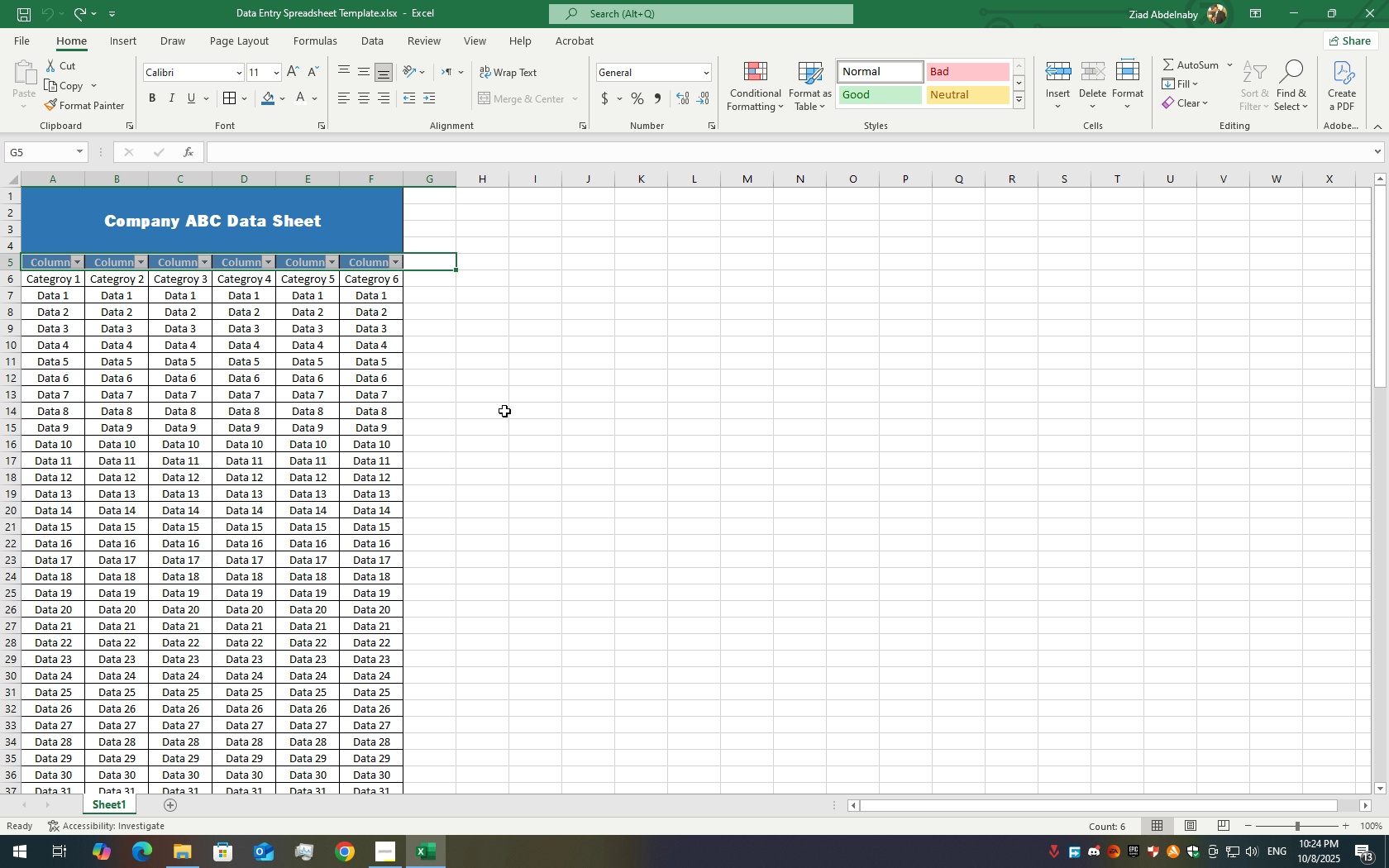 
key(Control+Z)
 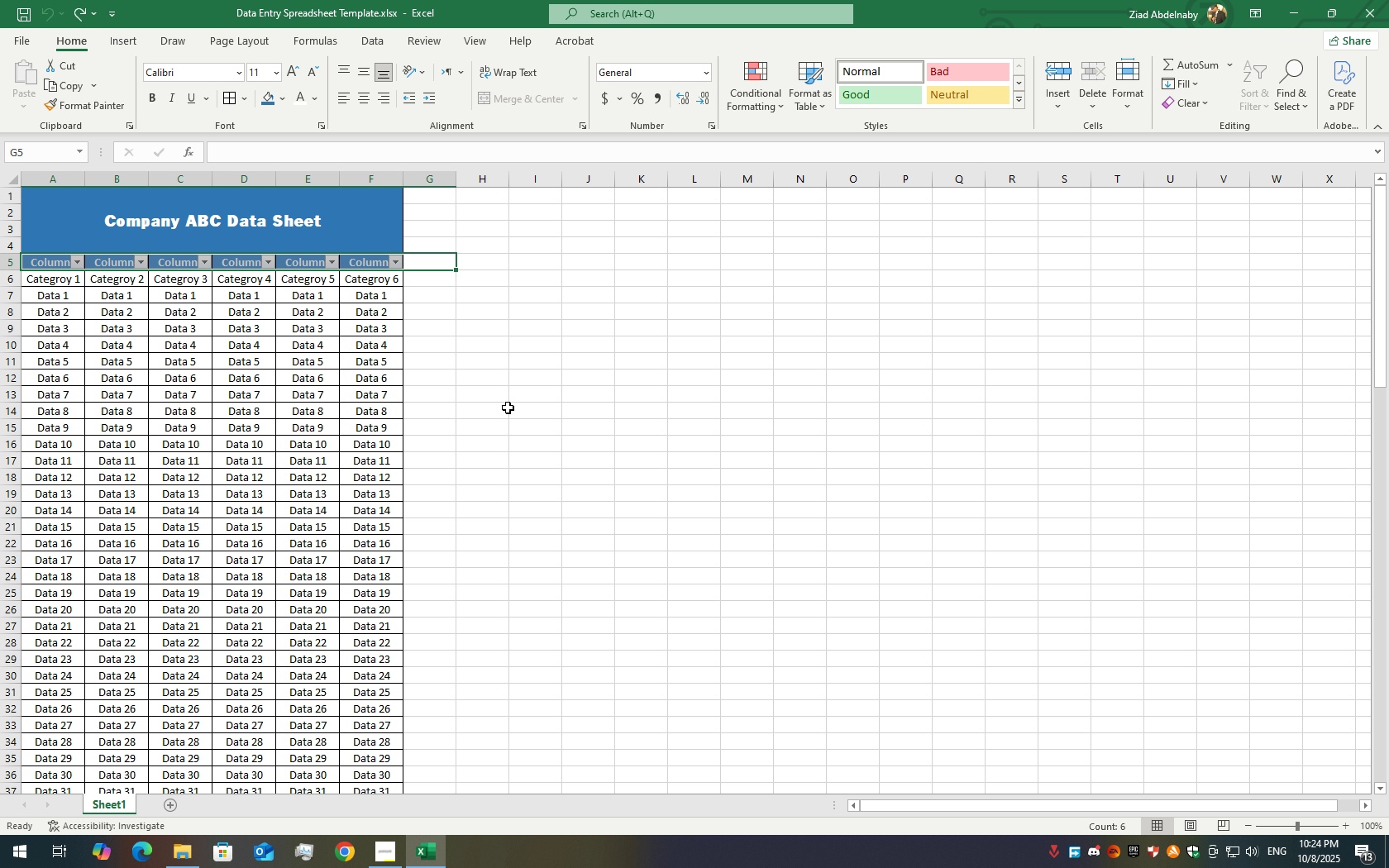 
key(Control+Z)
 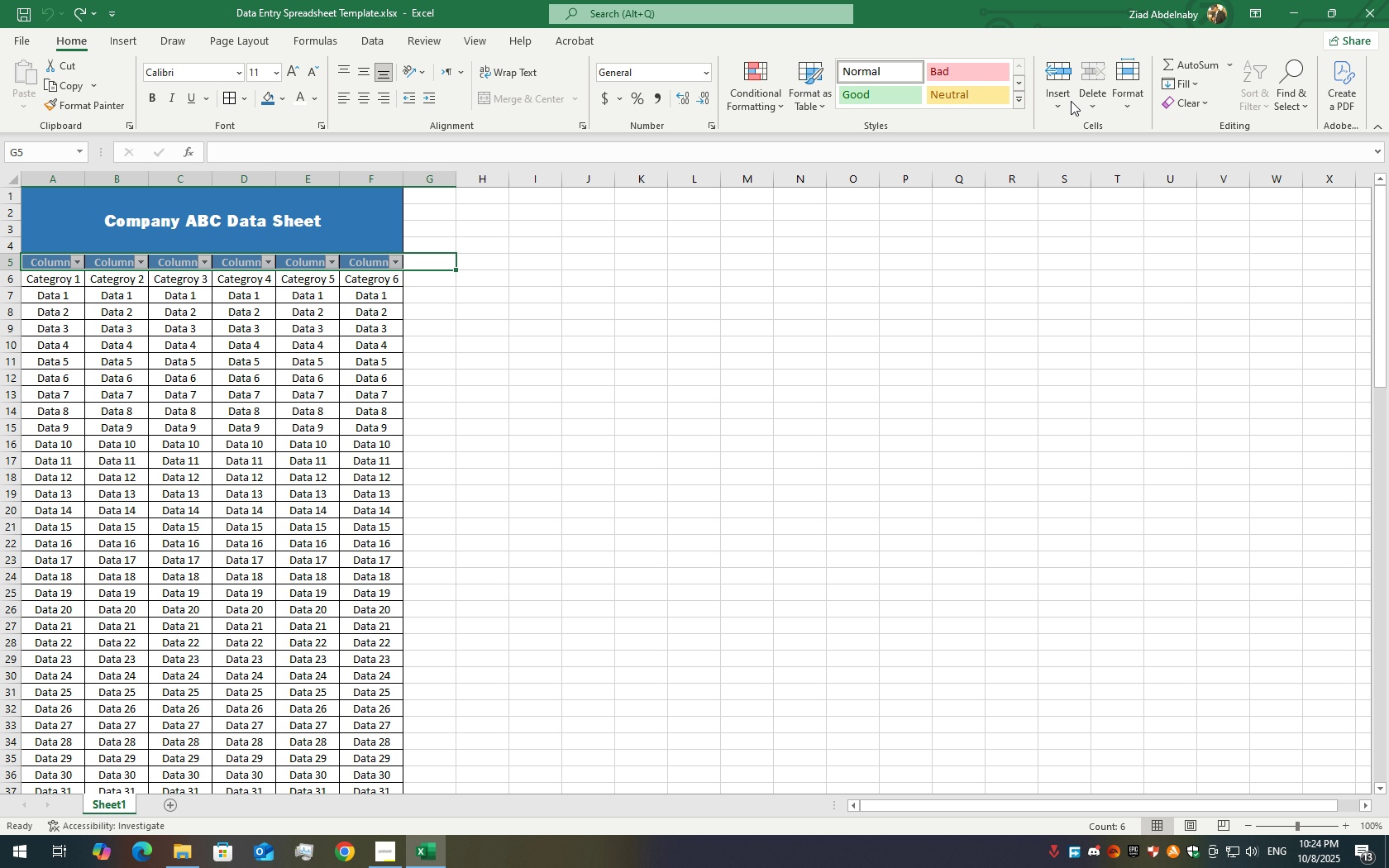 
wait(6.42)
 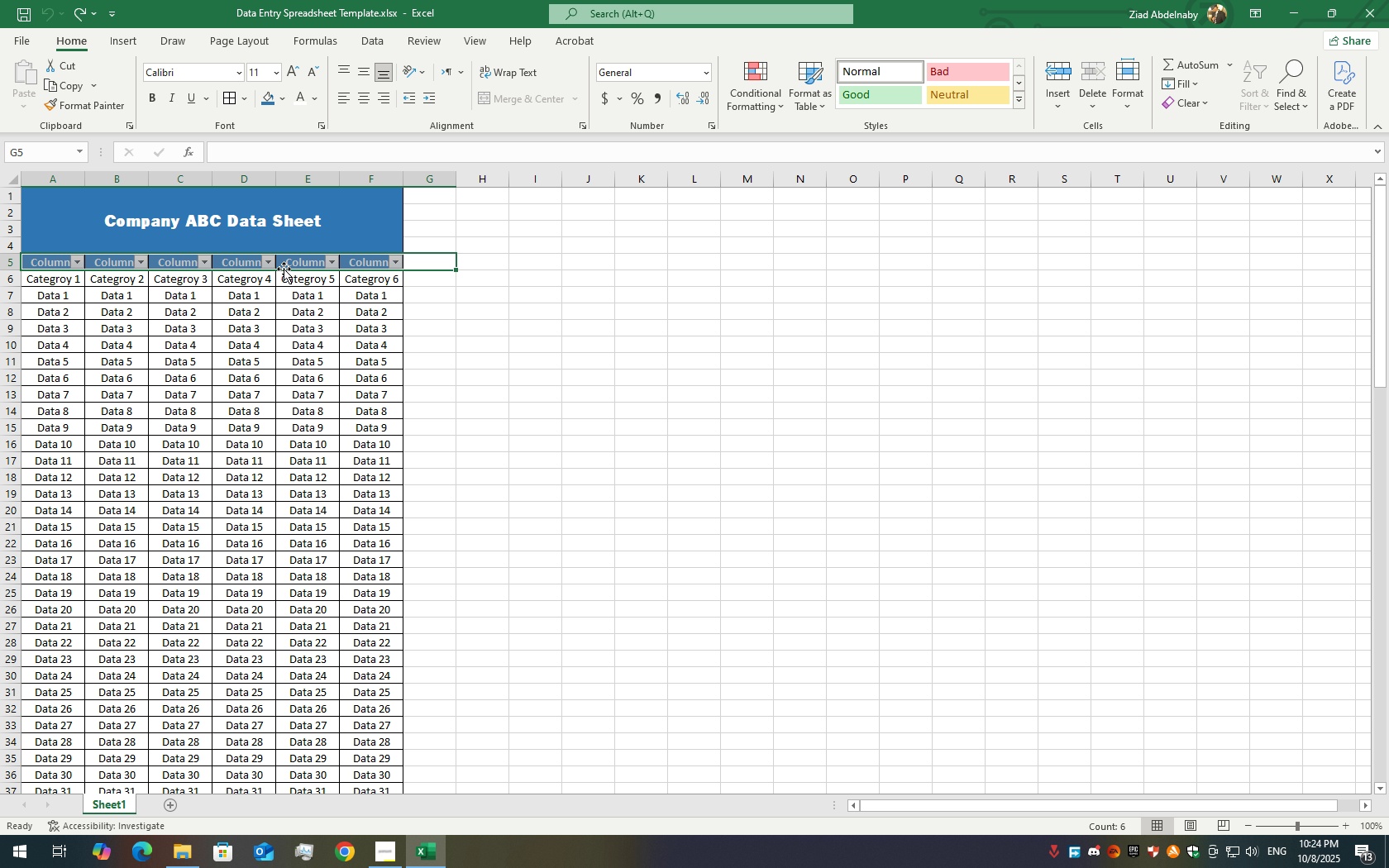 
left_click([810, 86])
 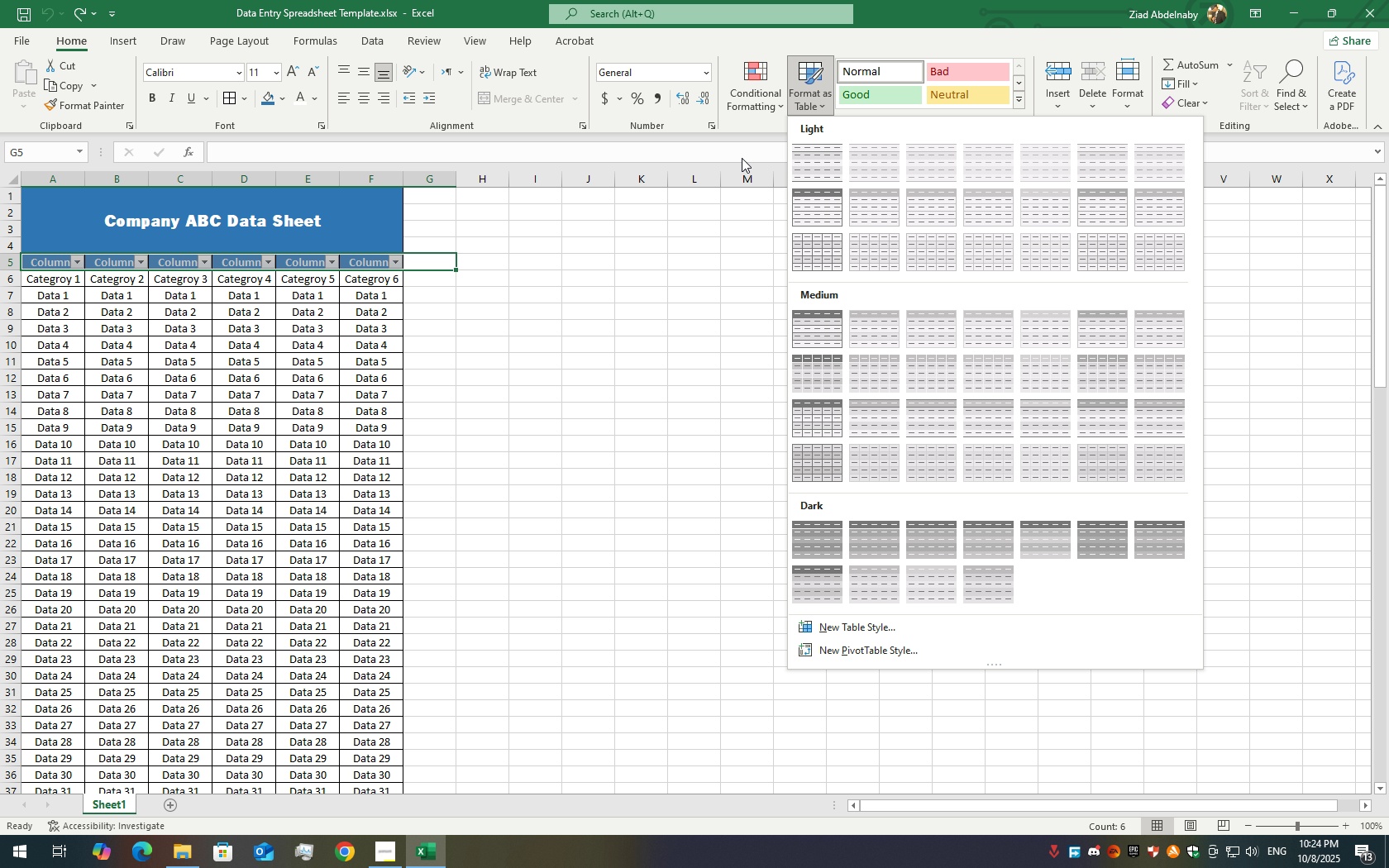 
left_click([766, 112])
 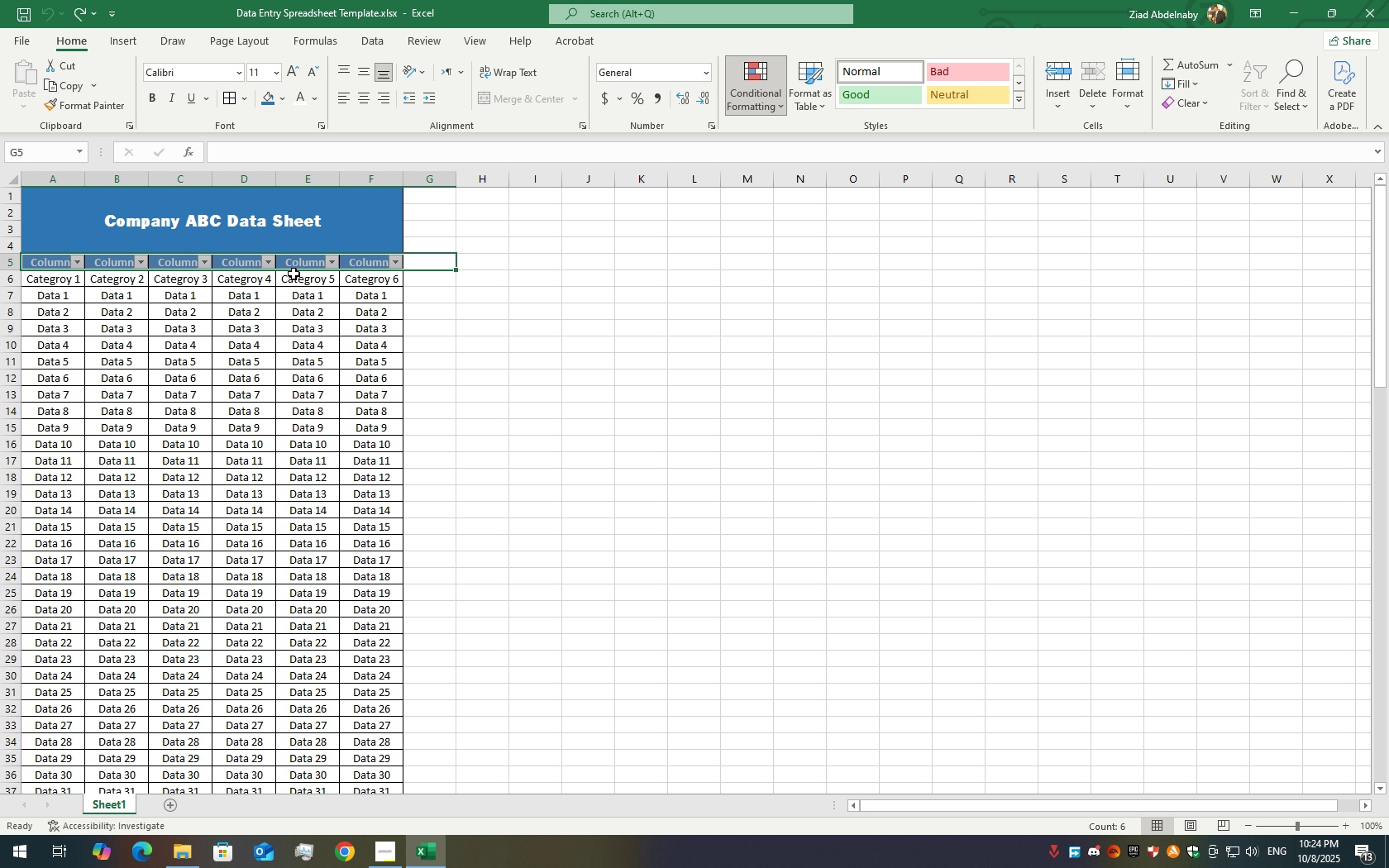 
left_click([294, 274])
 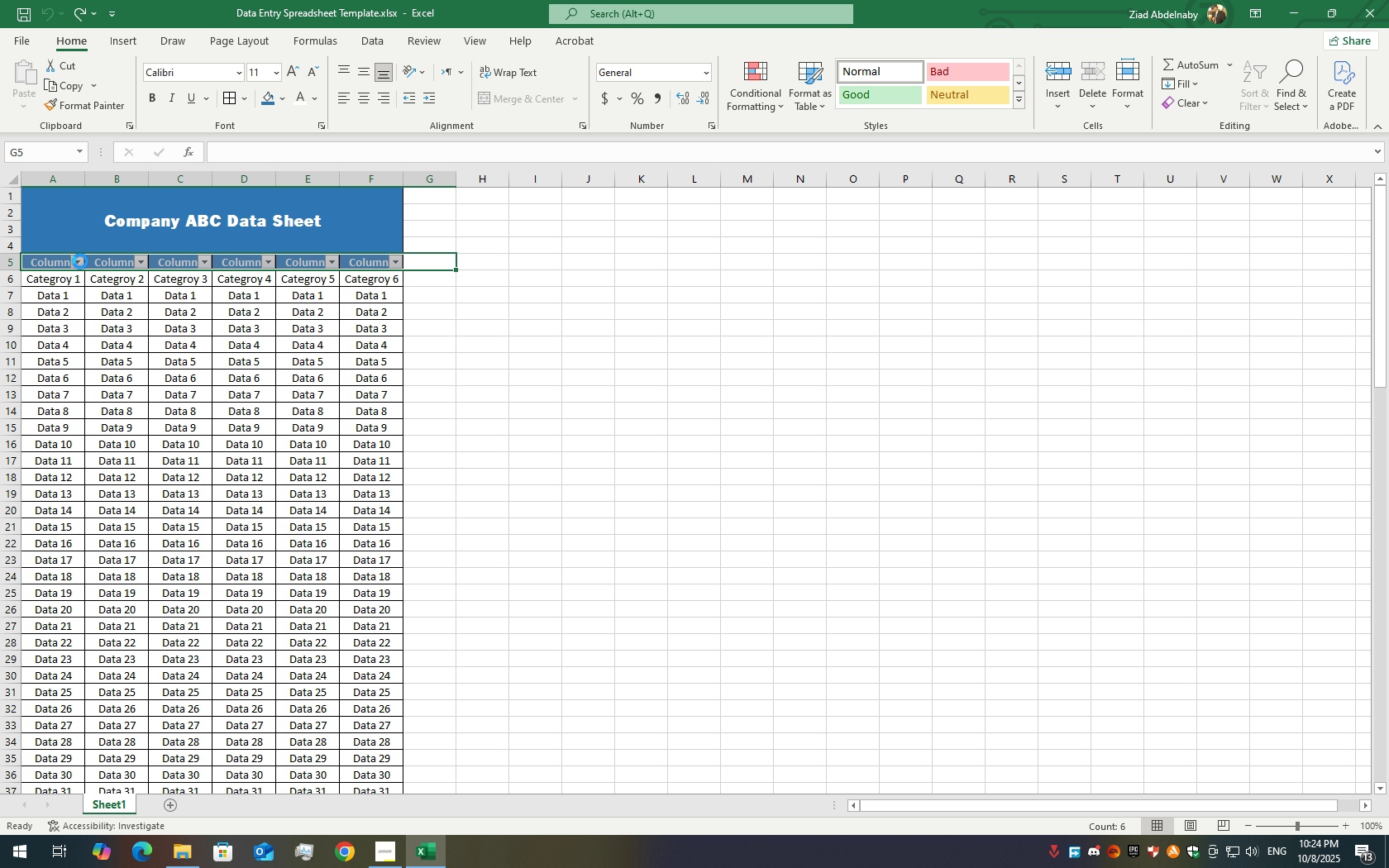 
left_click([80, 261])
 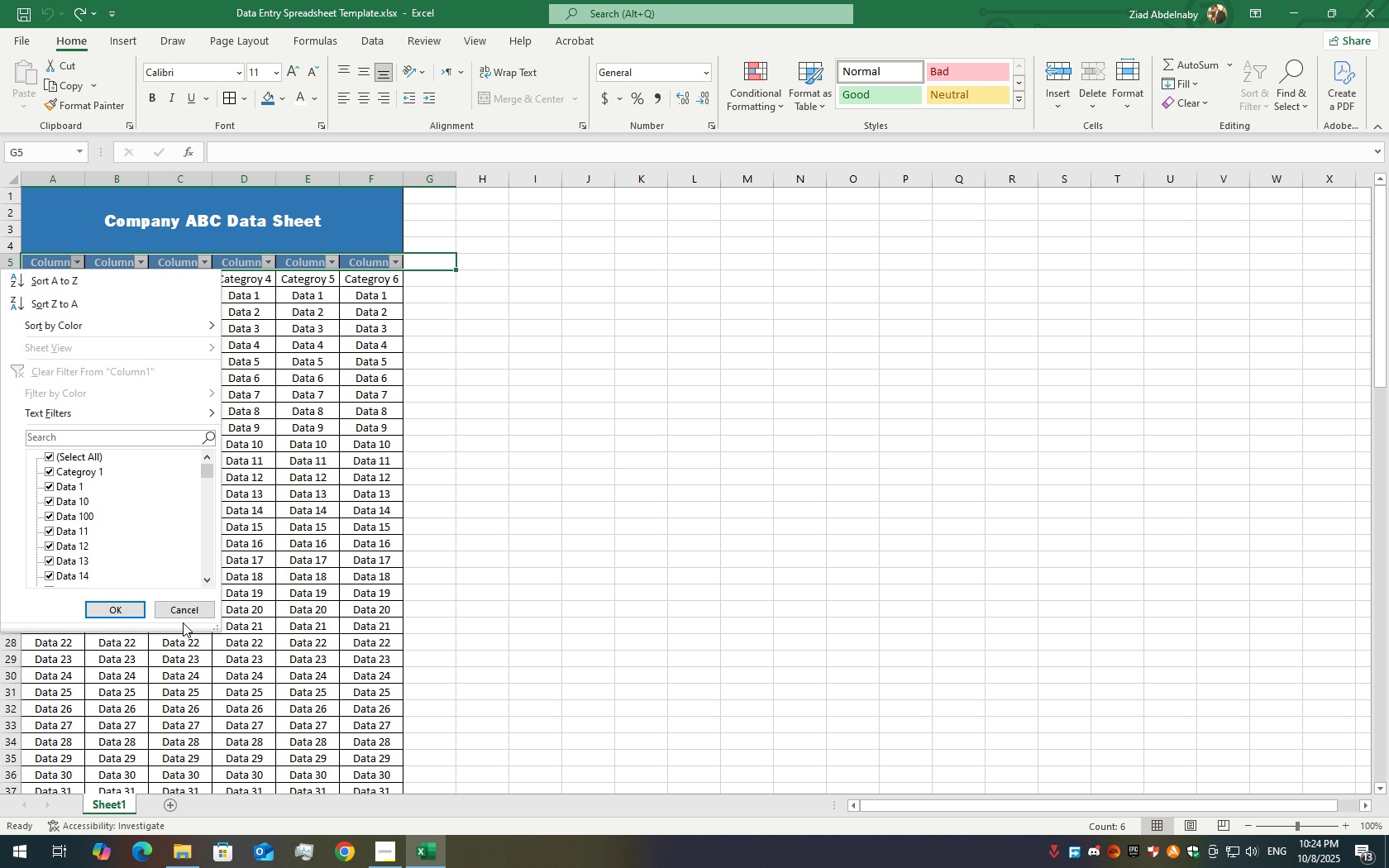 
double_click([182, 622])
 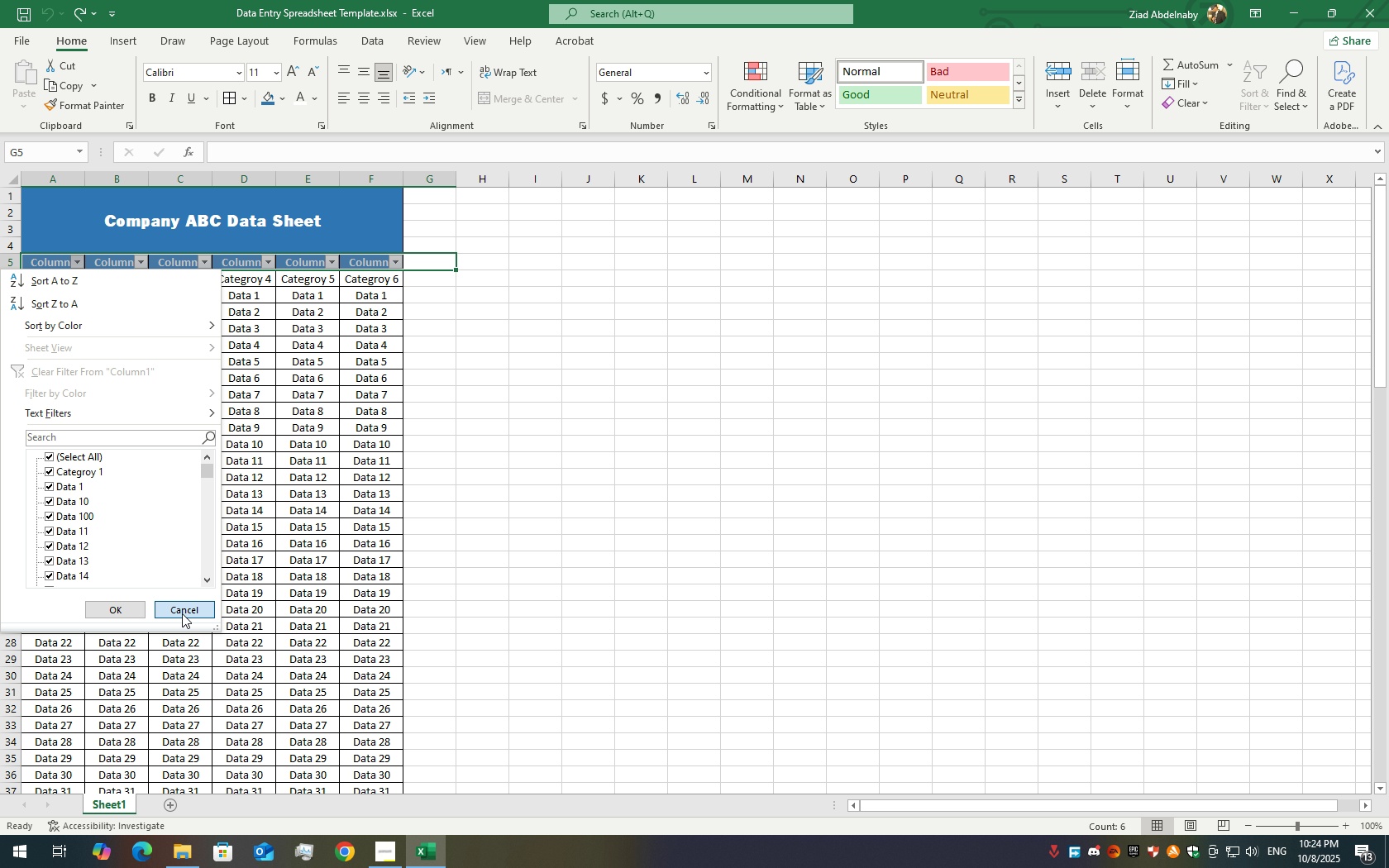 
triple_click([182, 613])
 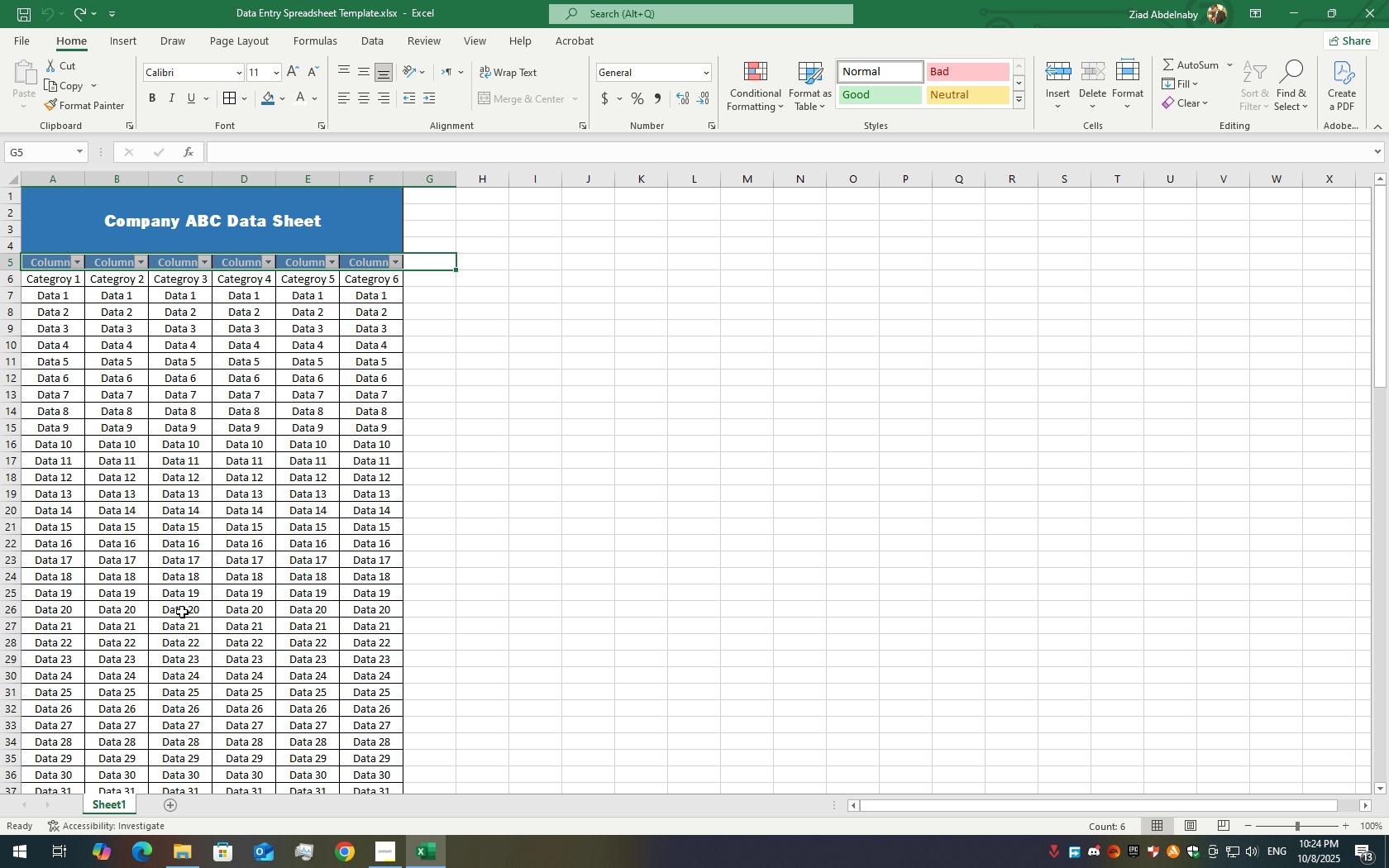 
key(Control+Shift+ShiftLeft)
 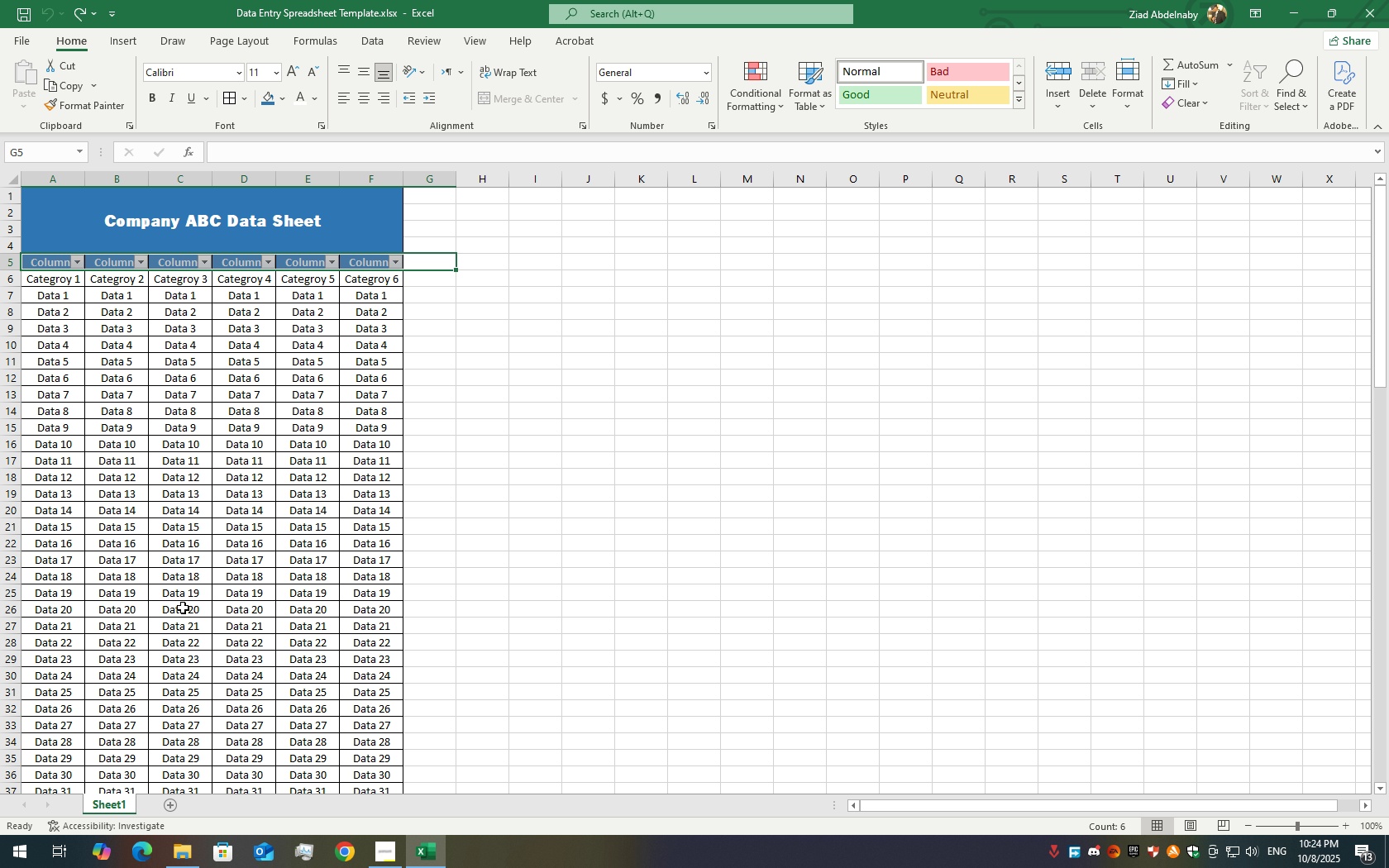 
key(Control+Shift+Z)
 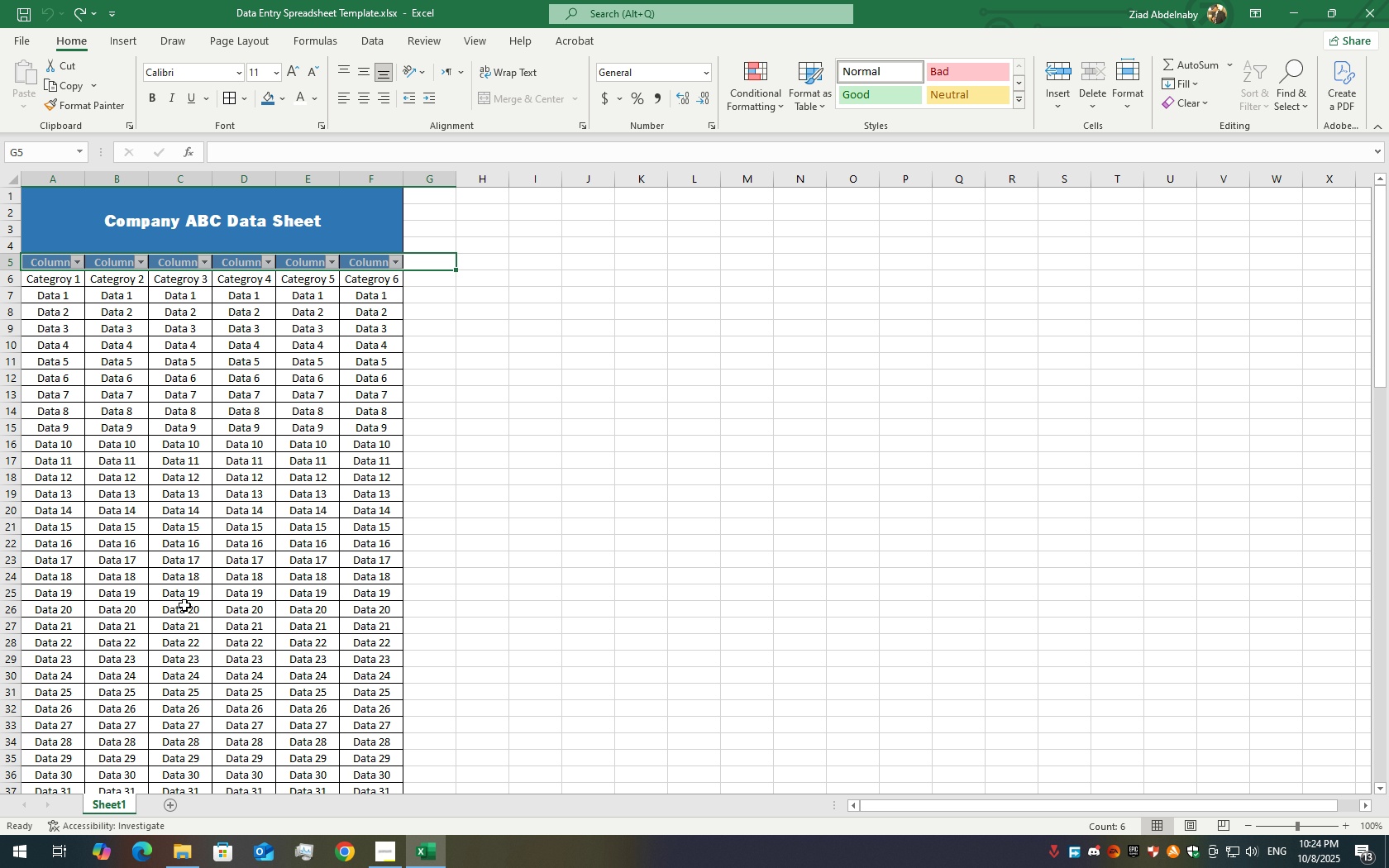 
key(Control+Z)
 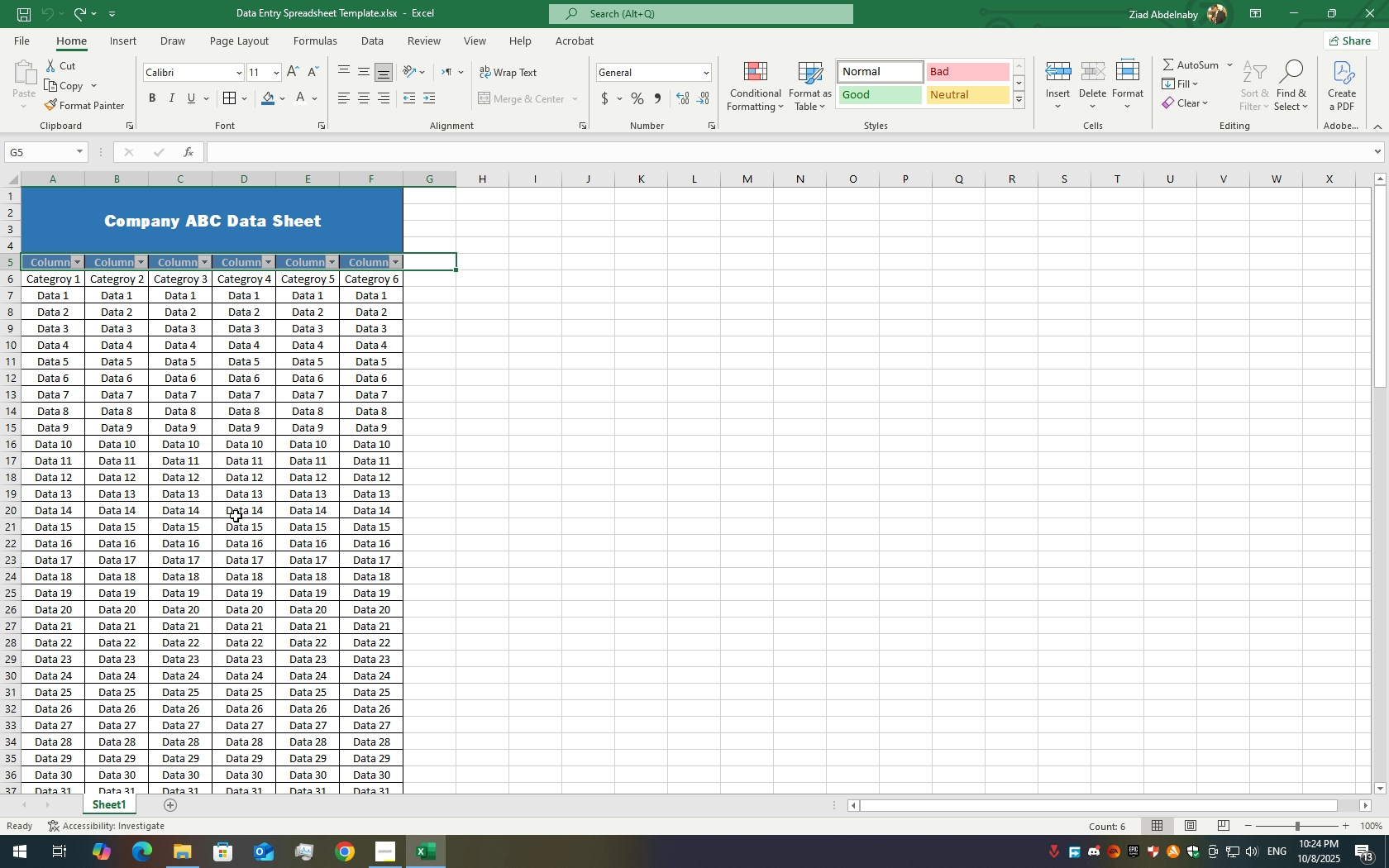 
key(Control+Z)
 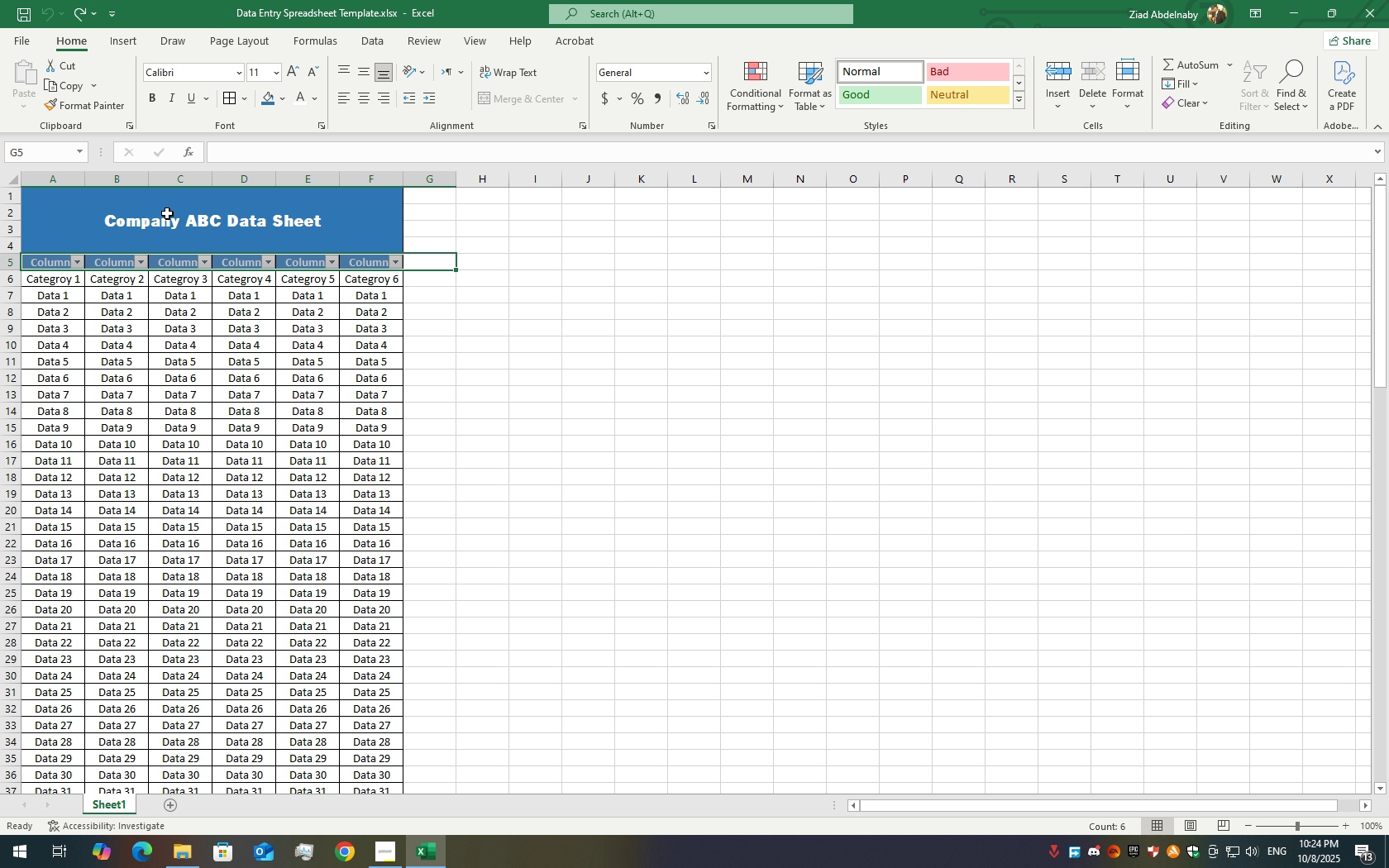 
left_click_drag(start_coordinate=[176, 213], to_coordinate=[179, 237])
 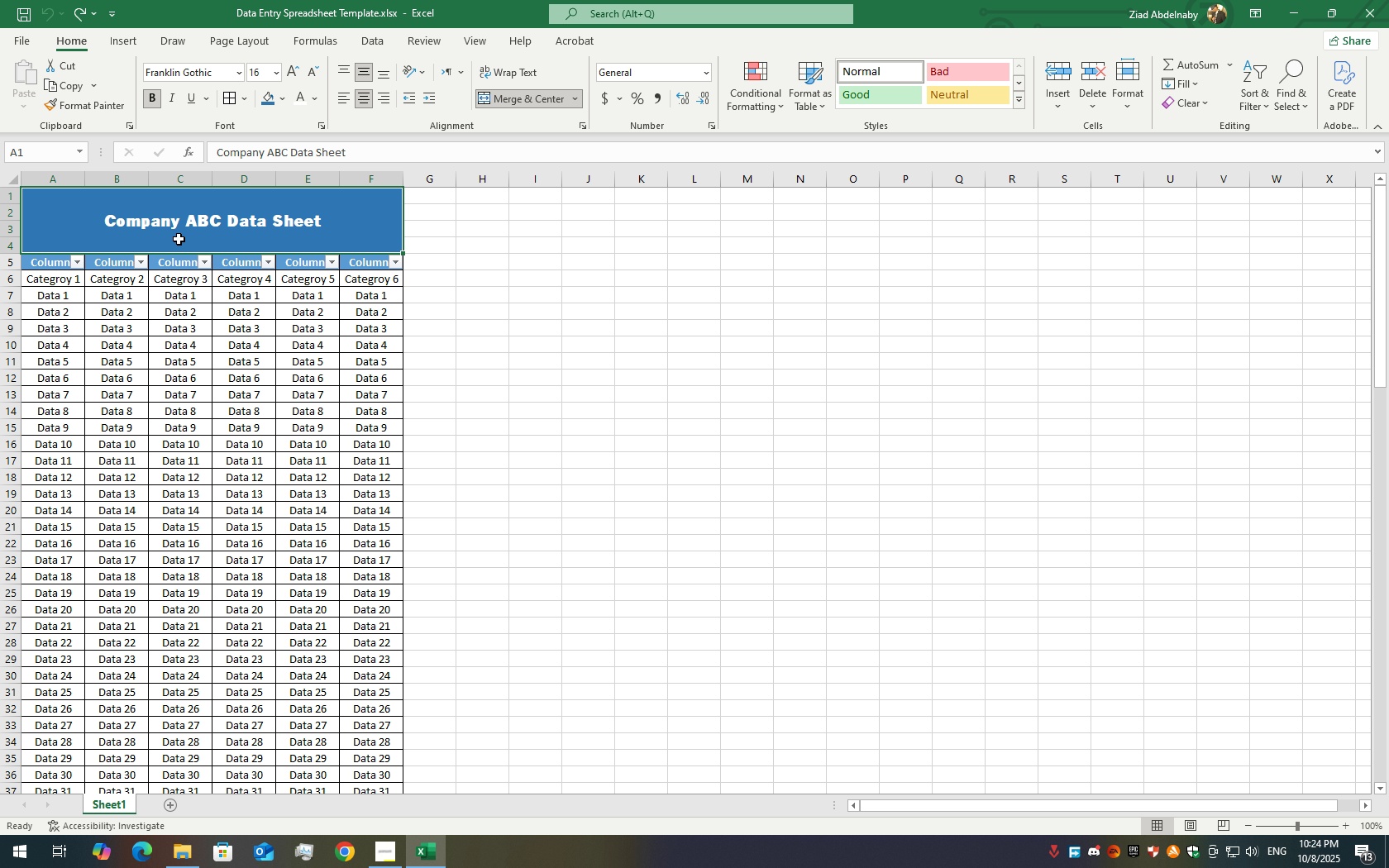 
hold_key(key=ControlLeft, duration=1.5)
left_click_drag(start_coordinate=[69, 280], to_coordinate=[351, 735])
 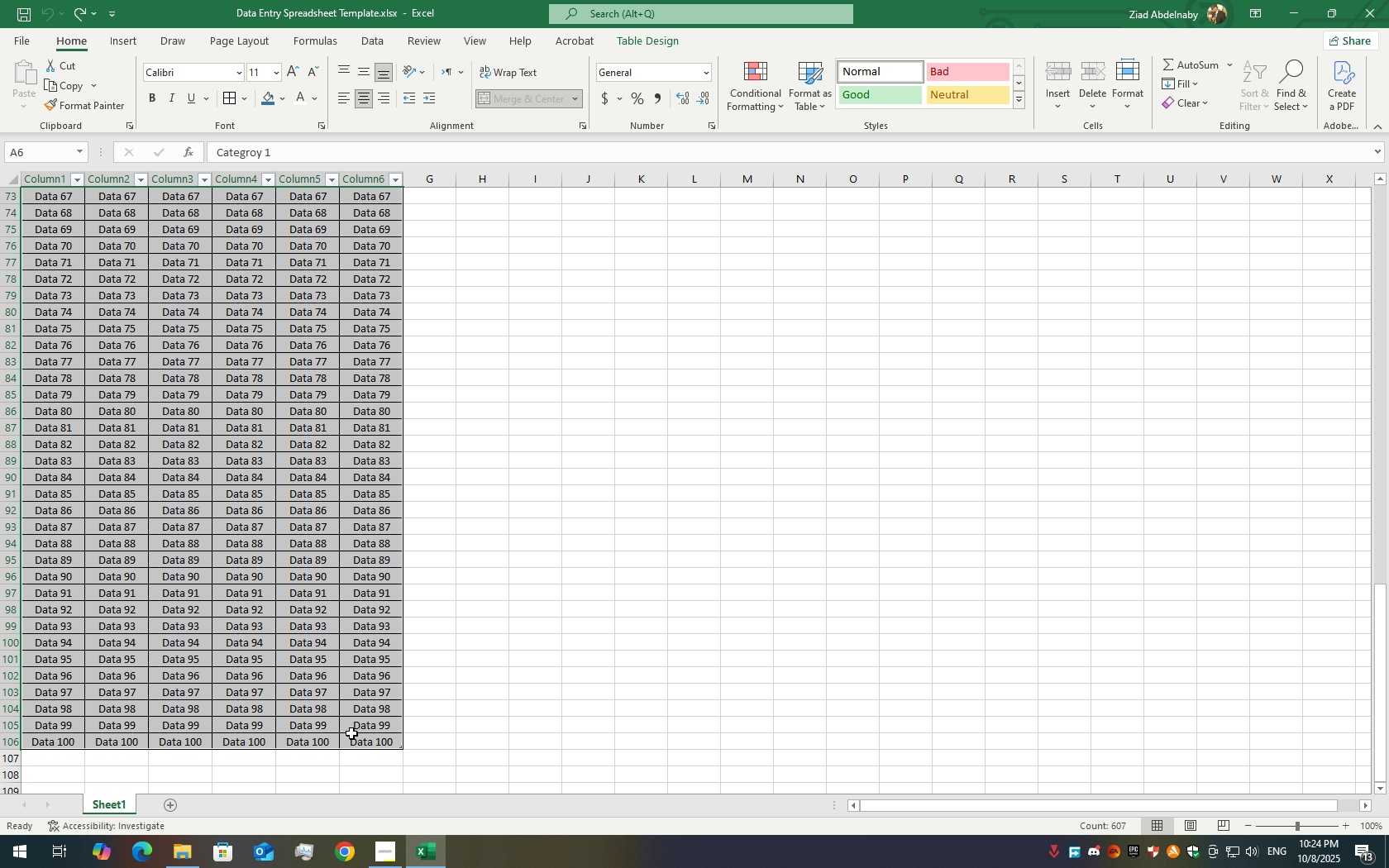 
hold_key(key=ControlLeft, duration=1.52)
 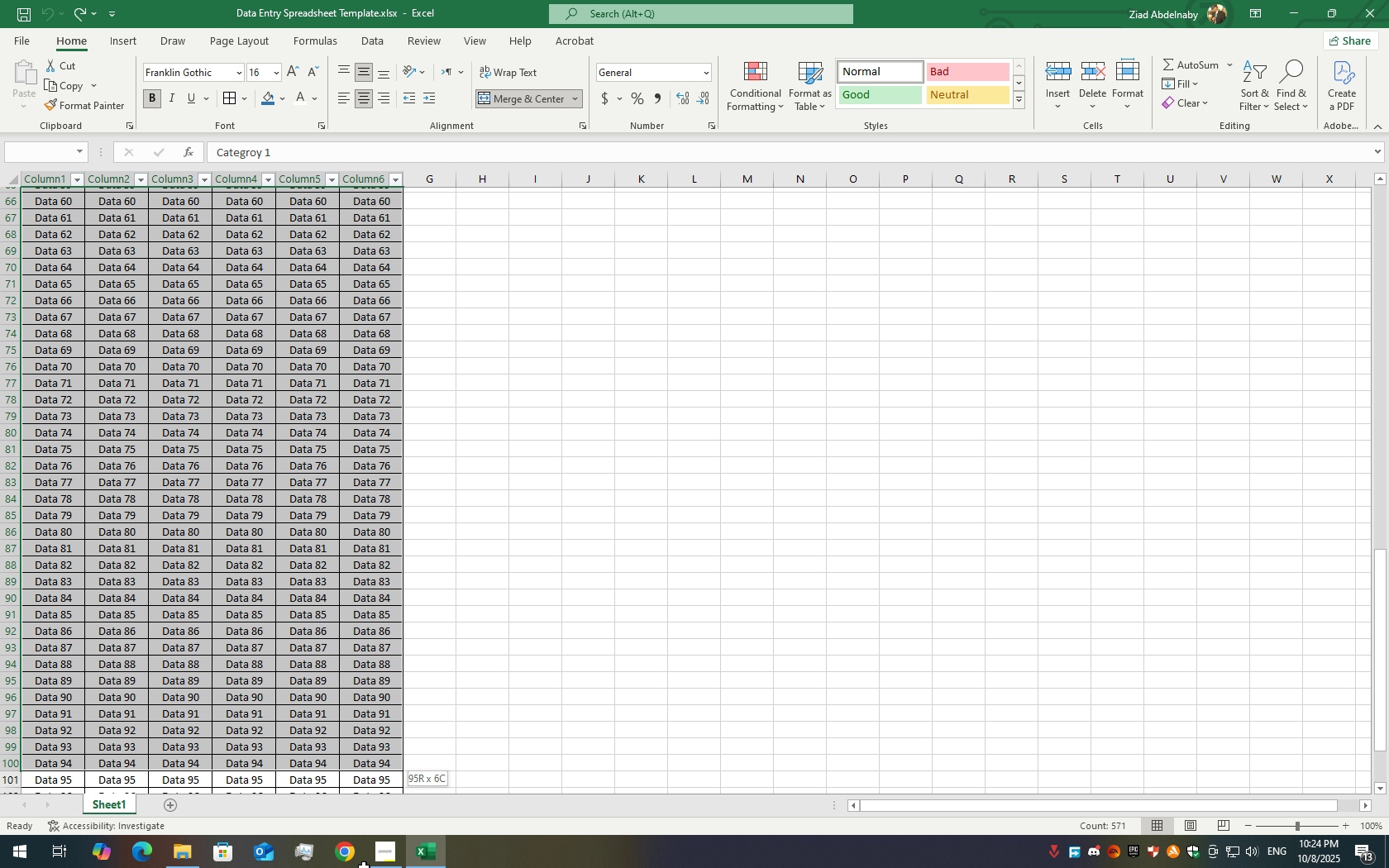 
hold_key(key=ControlLeft, duration=1.52)
 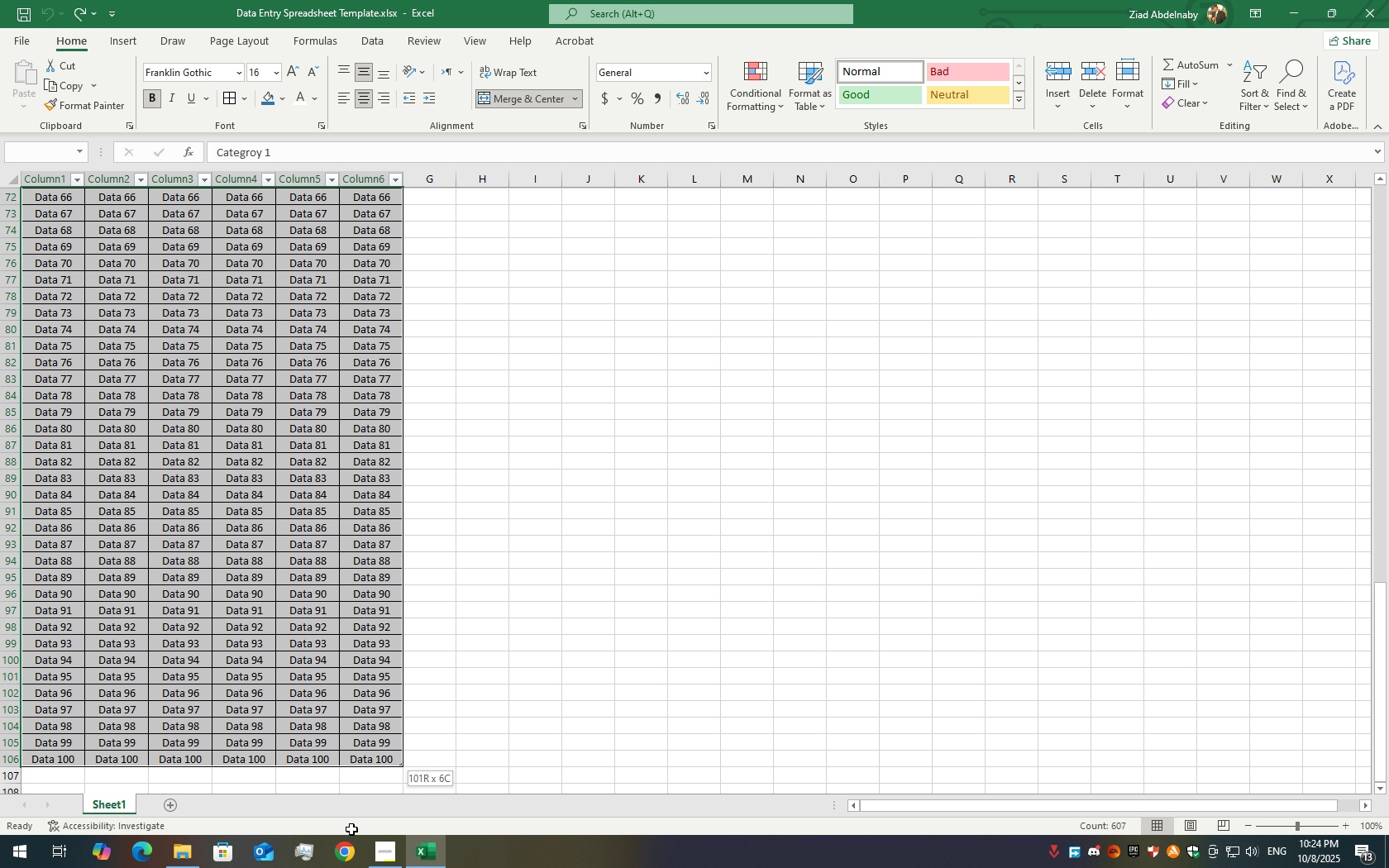 
hold_key(key=ControlLeft, duration=1.52)
 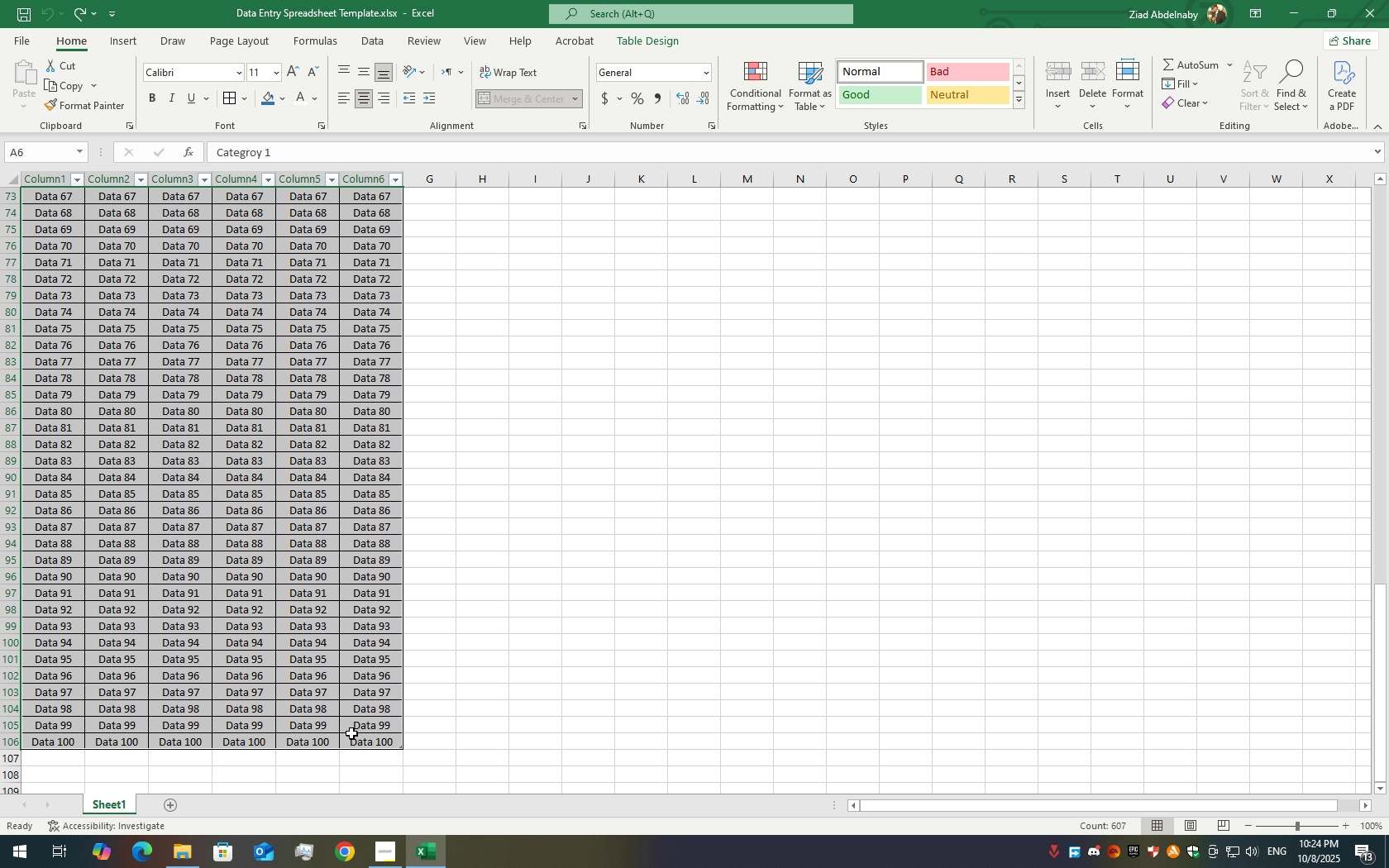 
hold_key(key=ControlLeft, duration=1.51)
 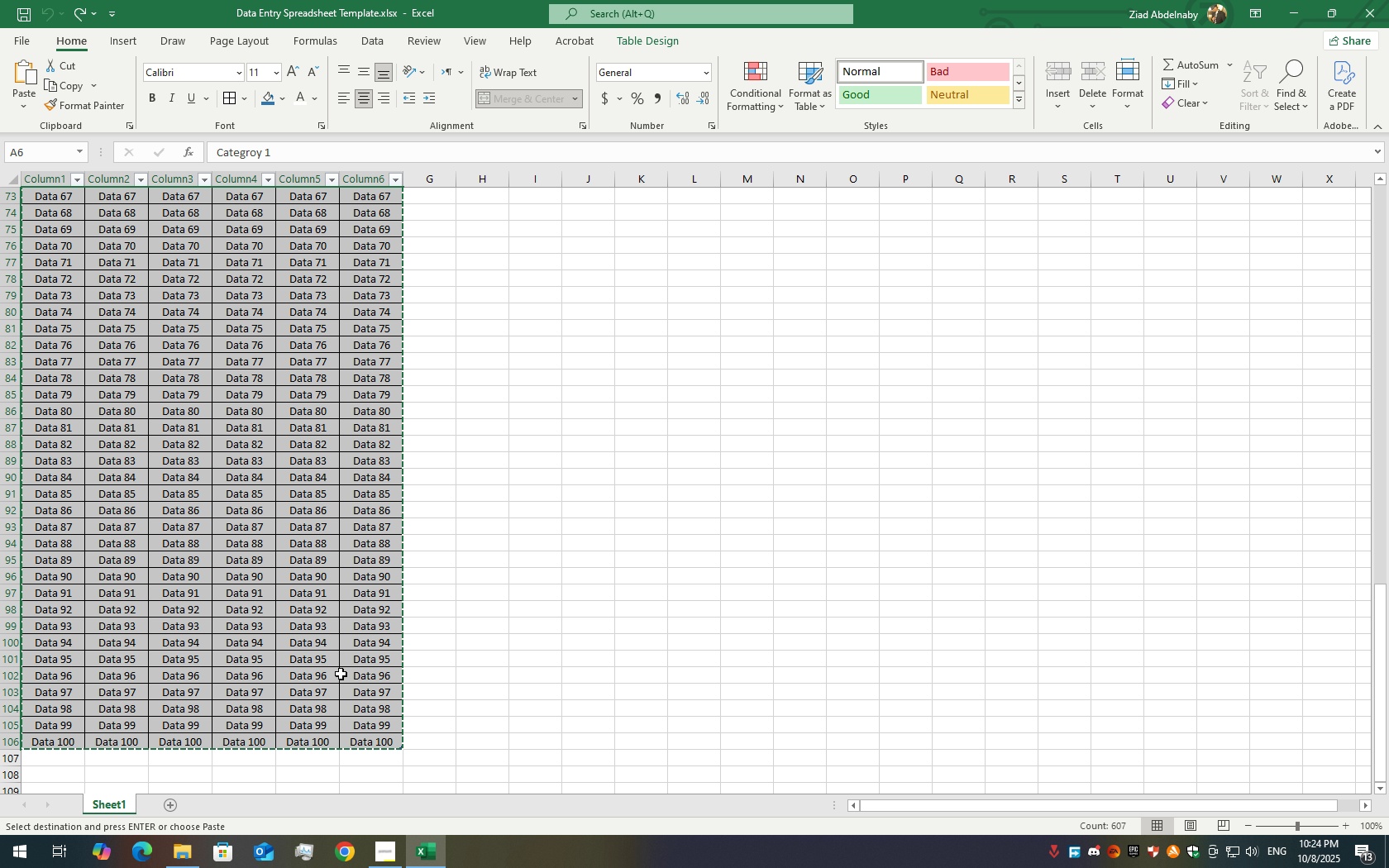 
key(Control+C)
 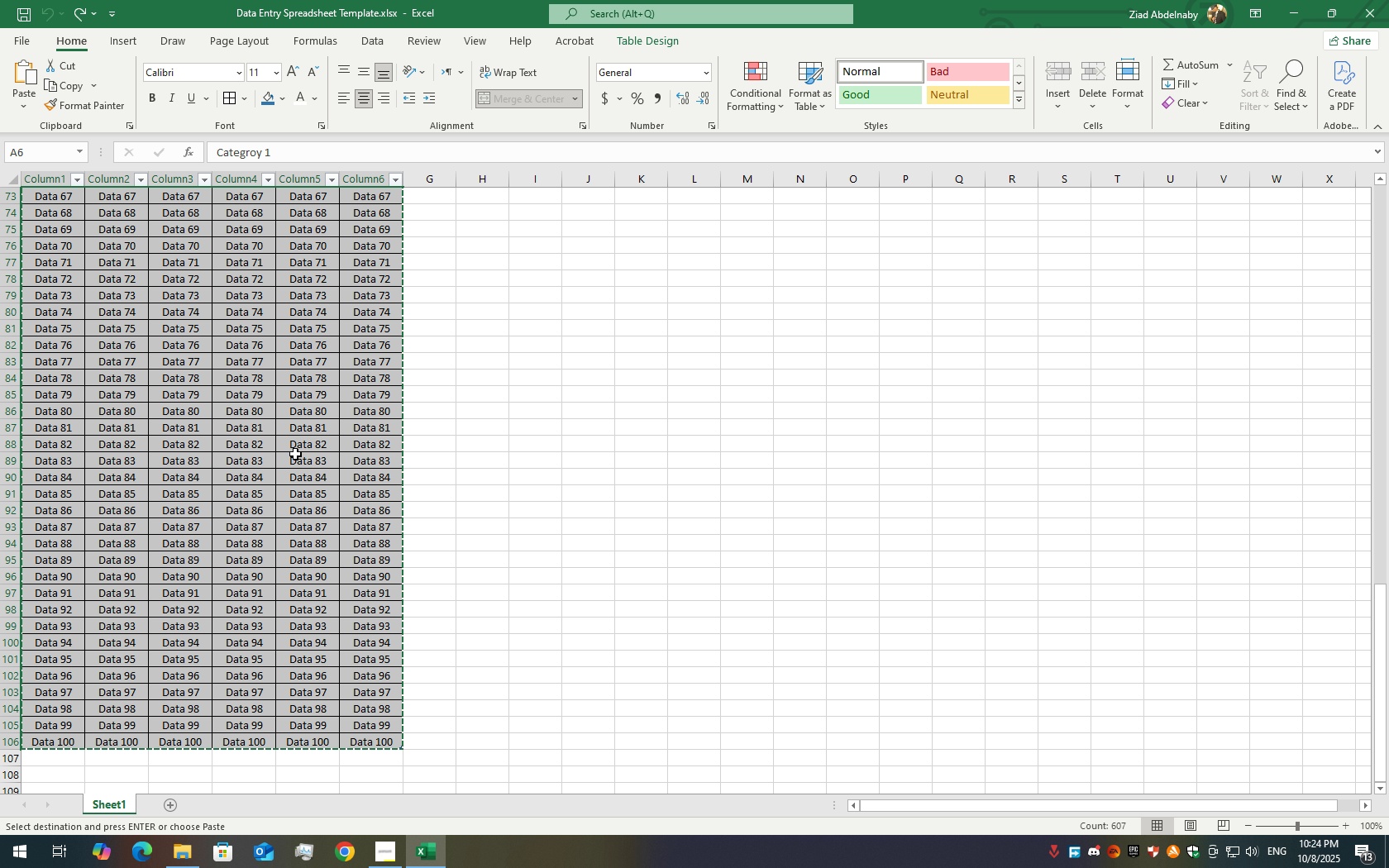 
scroll: coordinate [306, 494], scroll_direction: up, amount: 29.0
 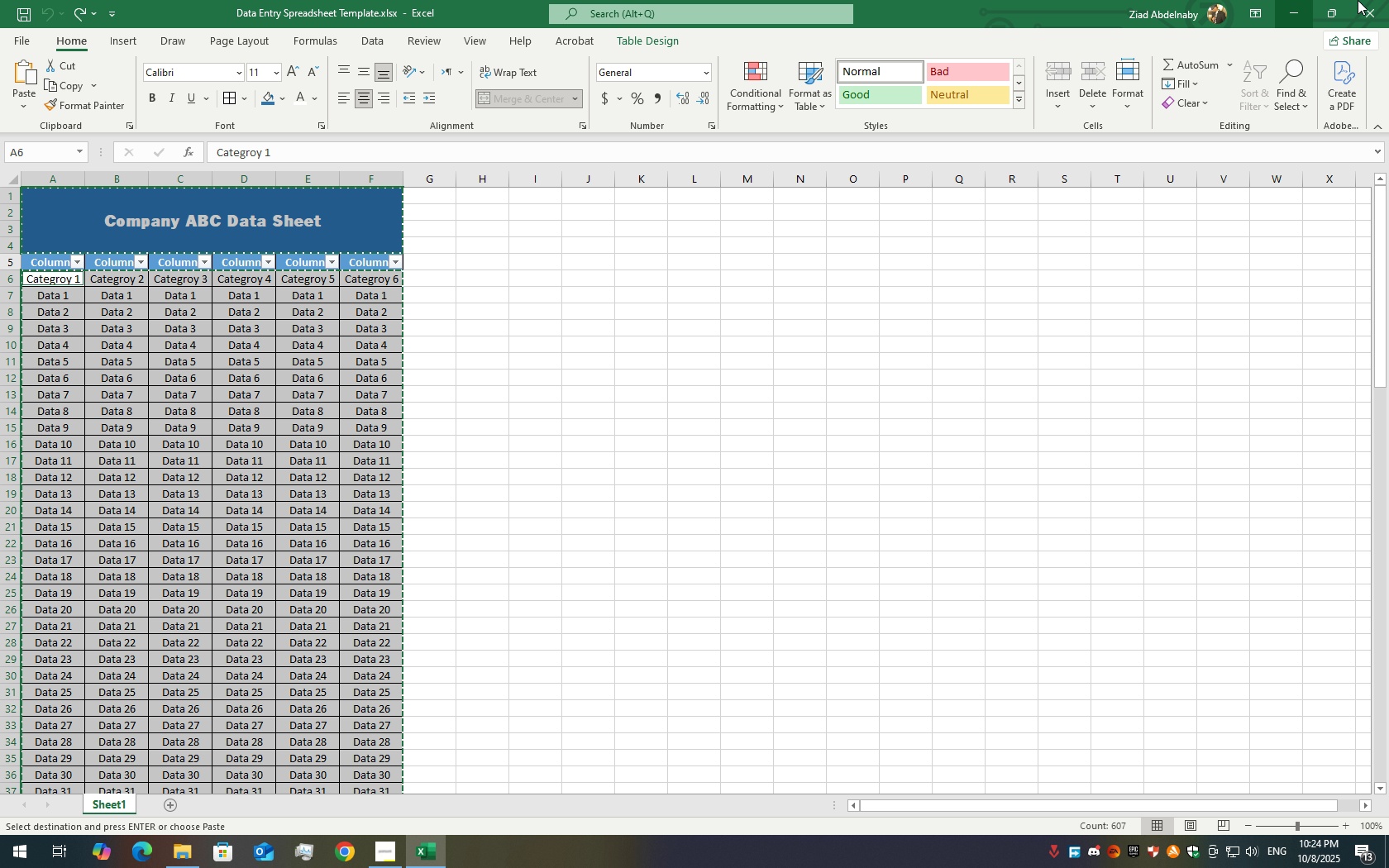 
left_click([1380, 4])
 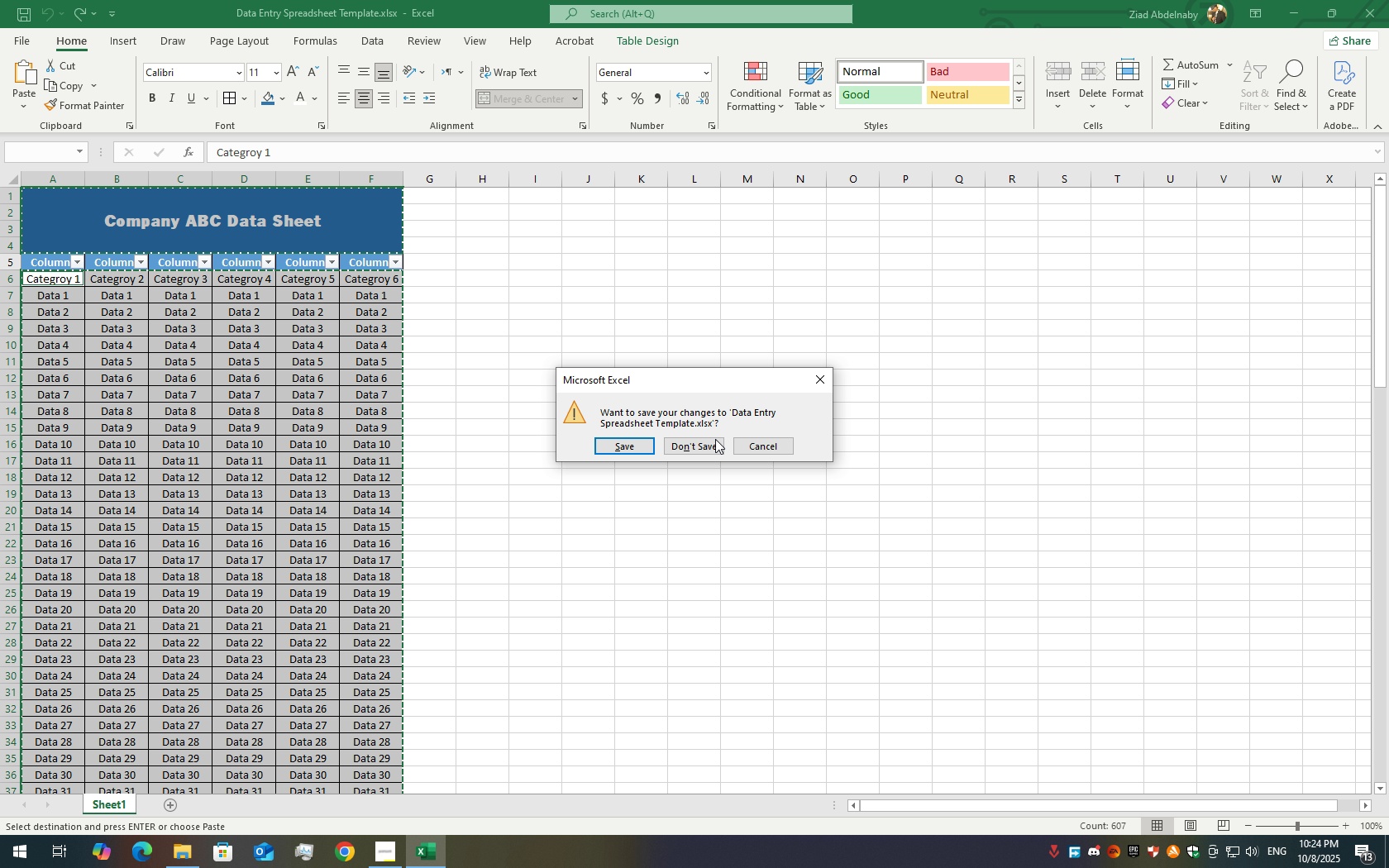 
left_click([708, 445])
 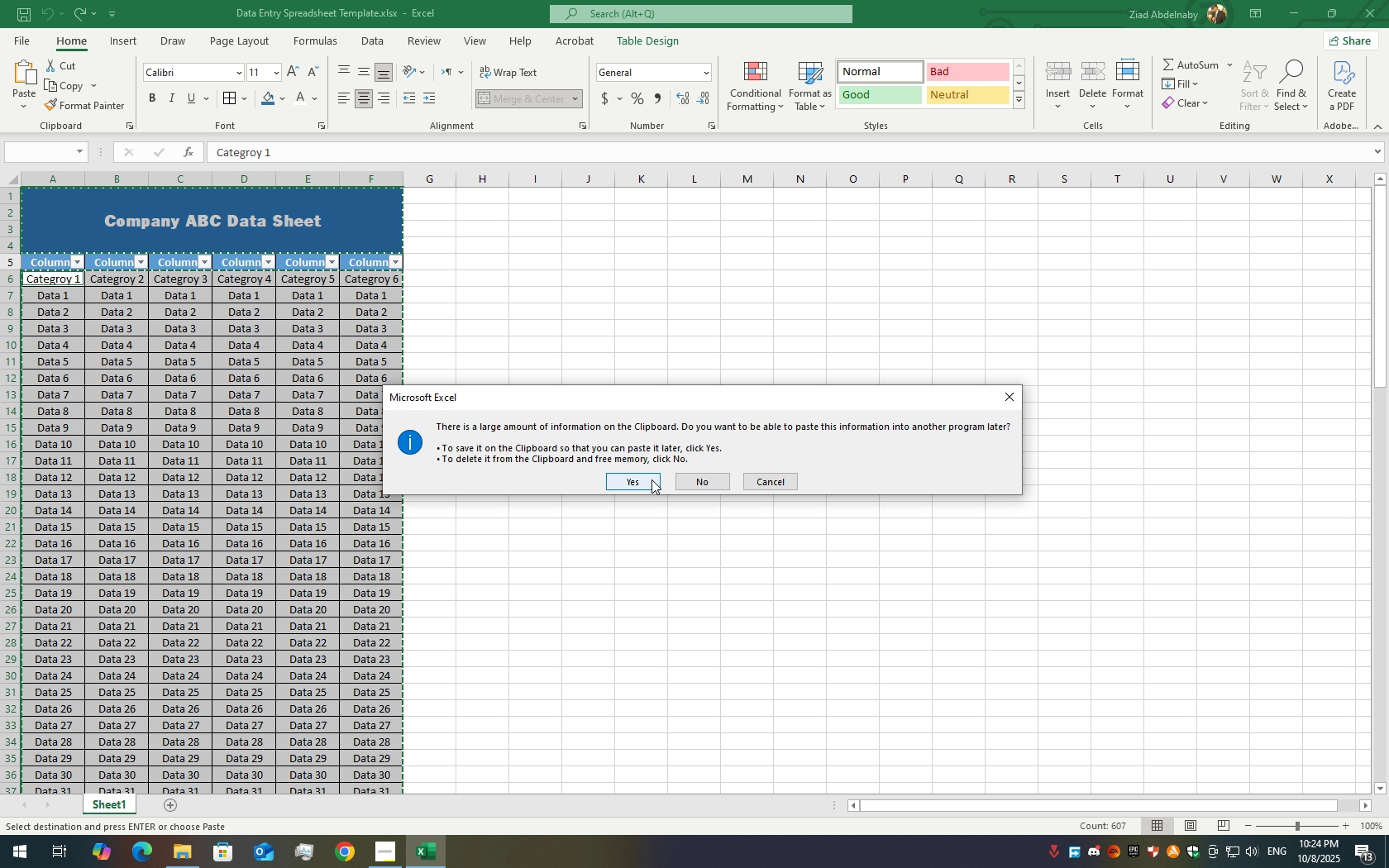 
wait(11.12)
 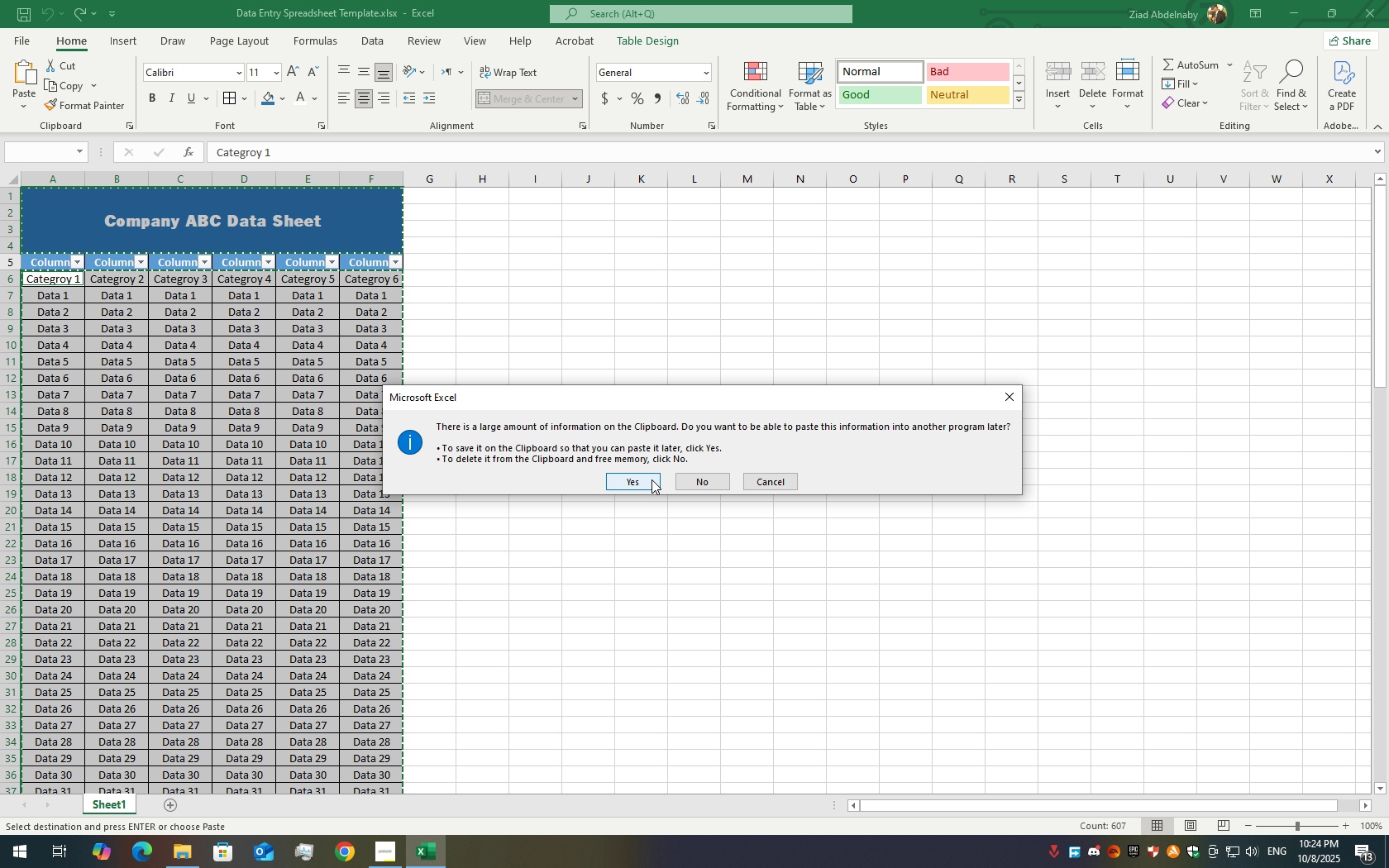 
left_click([699, 479])
 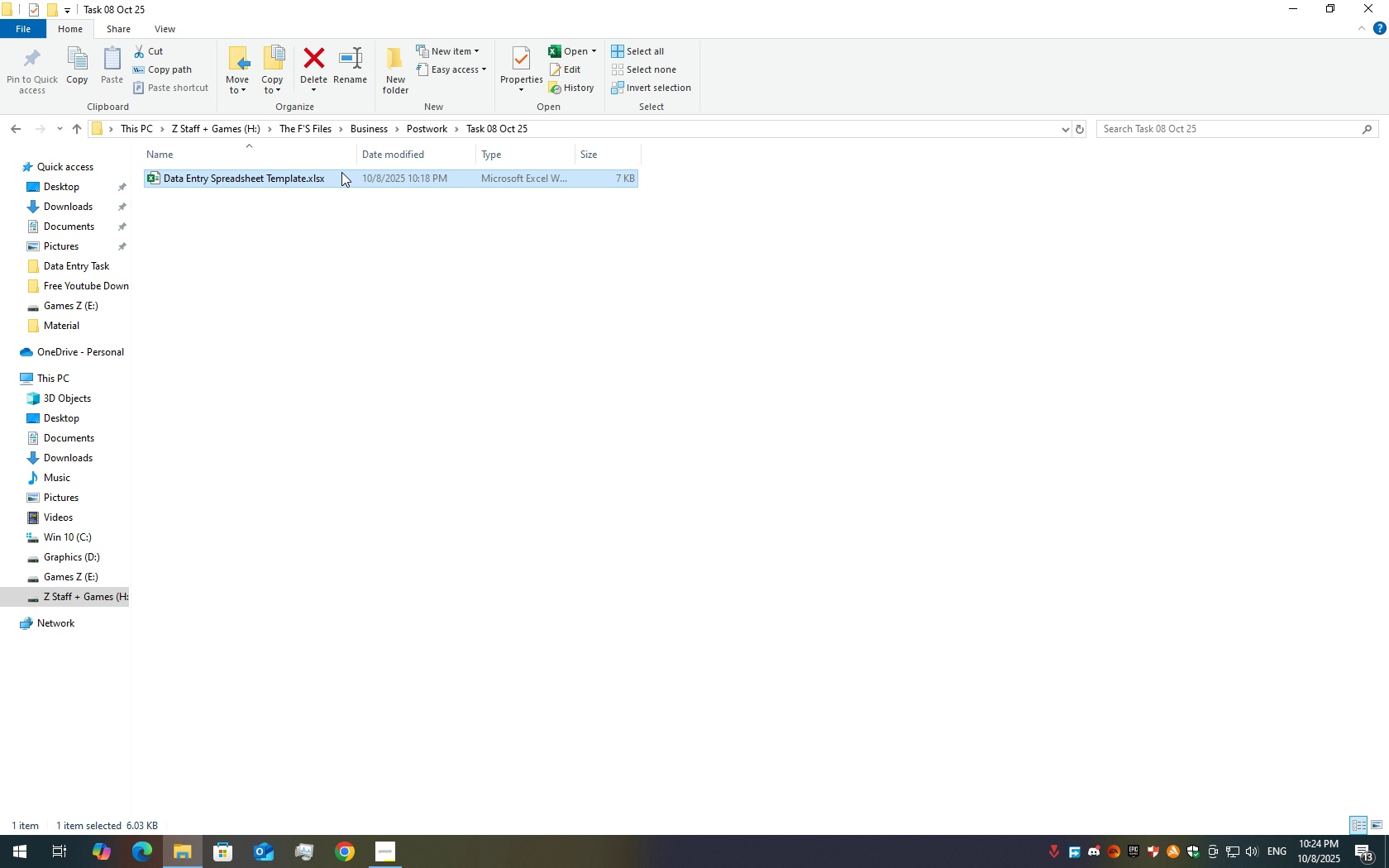 
double_click([341, 172])
 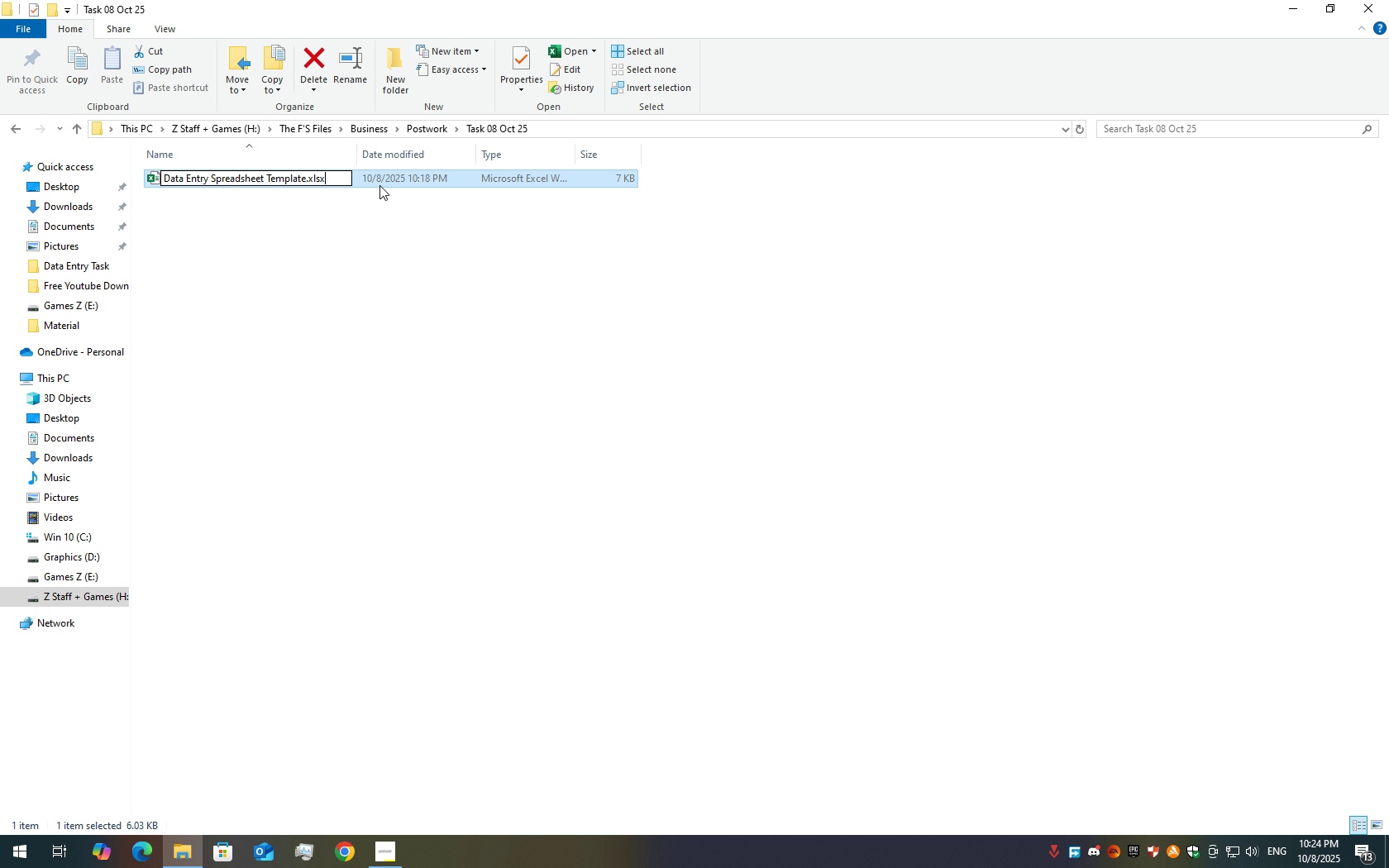 
left_click([384, 186])
 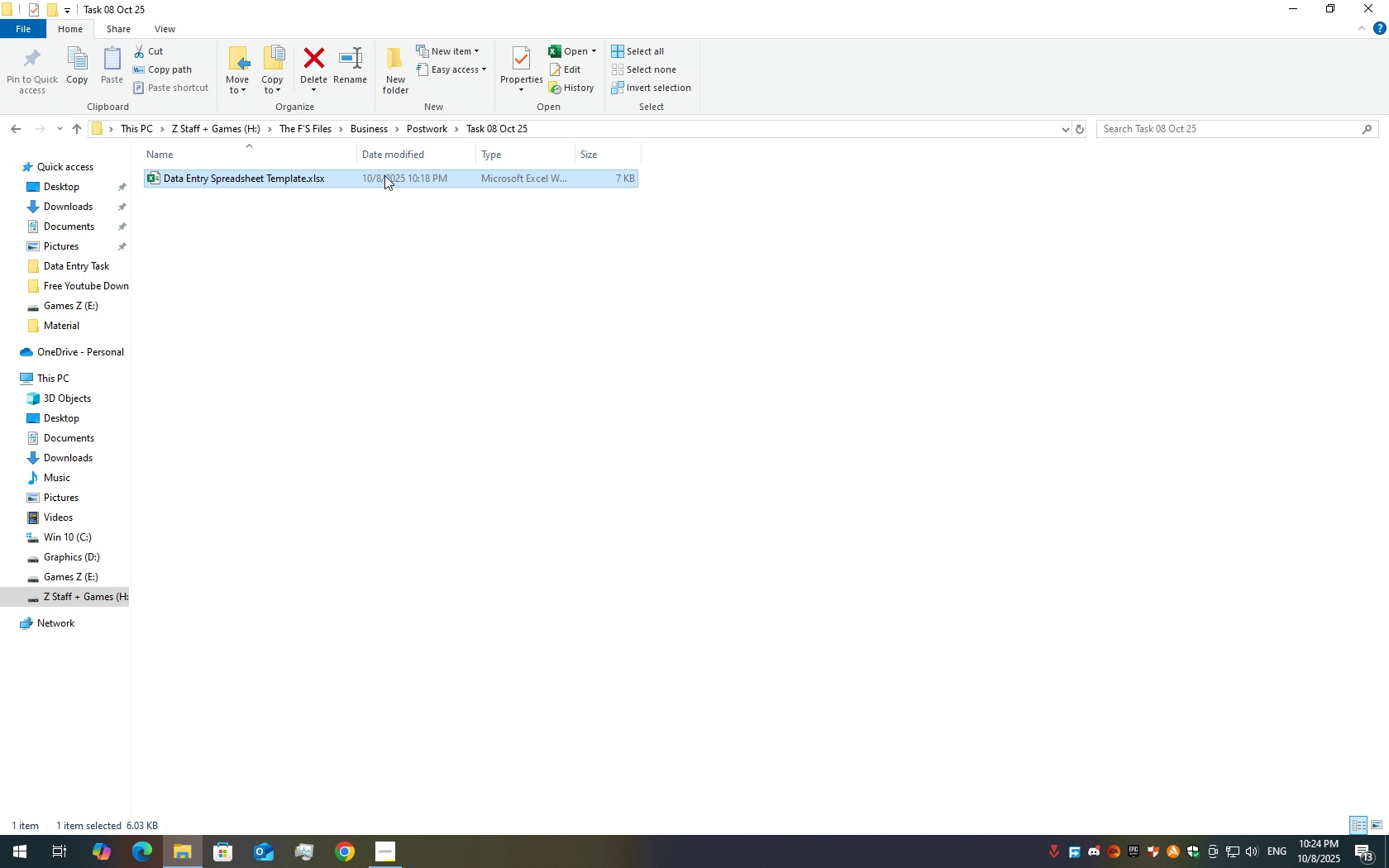 
double_click([384, 175])
 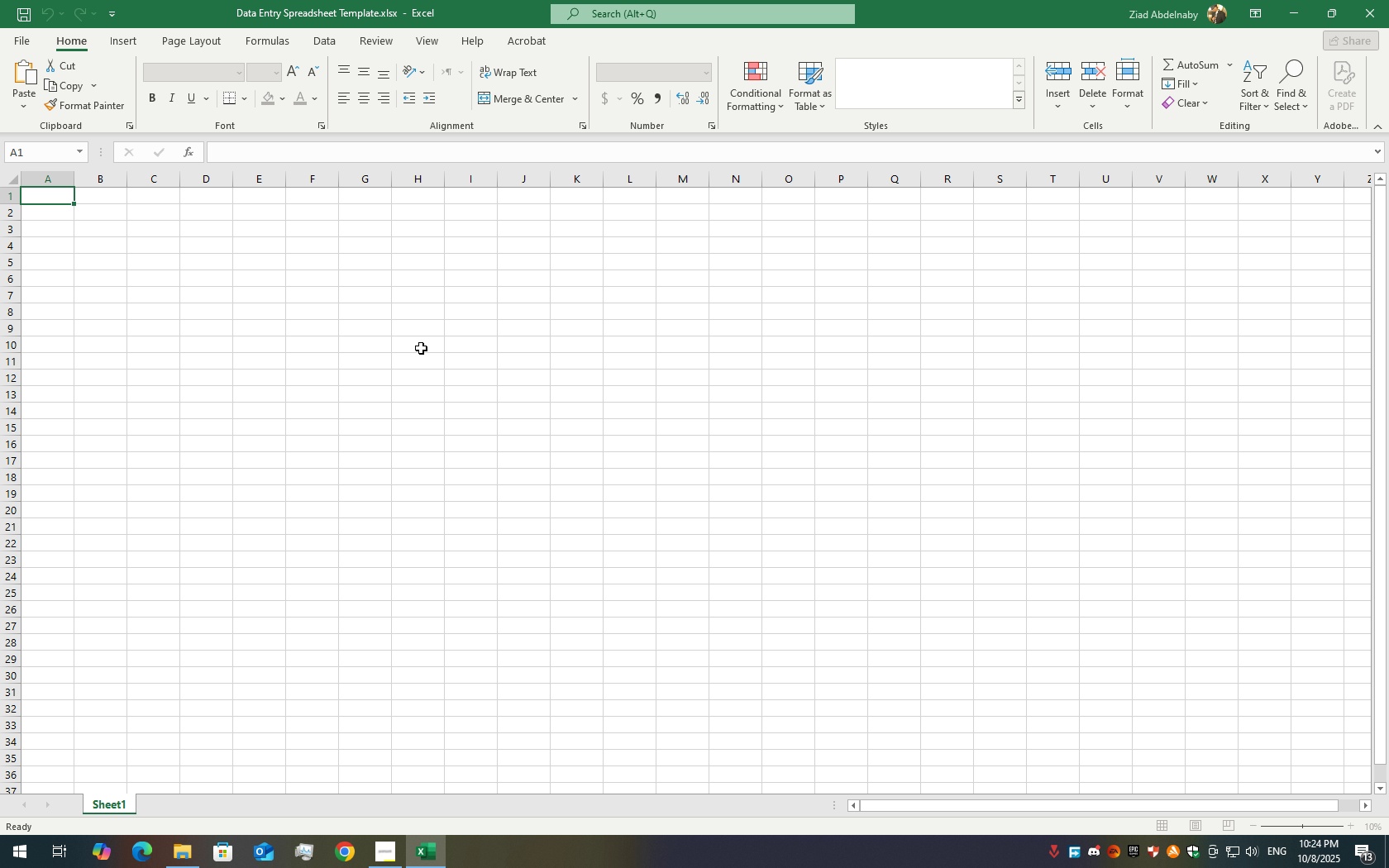 
key(Control+V)
 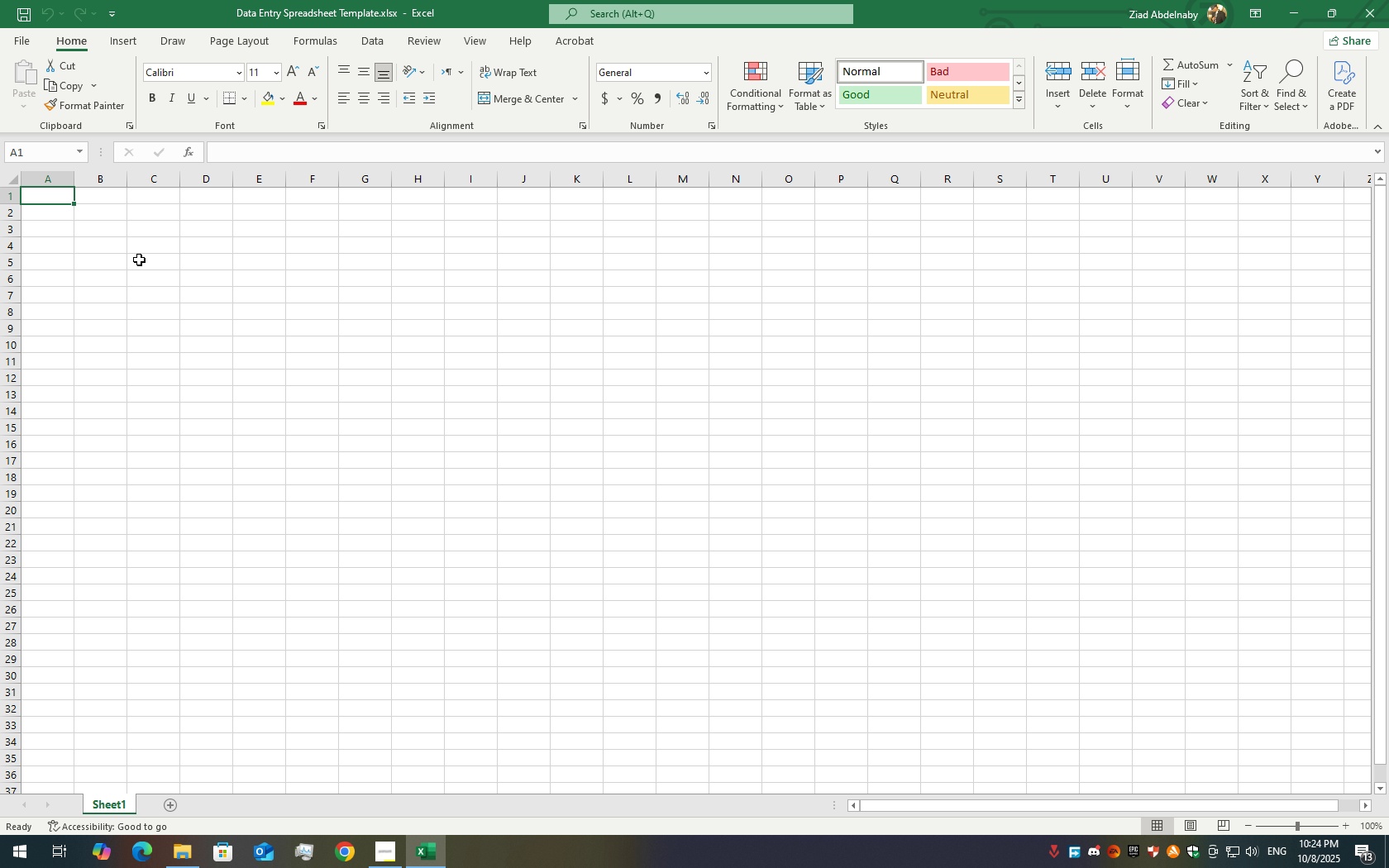 
key(Control+V)
 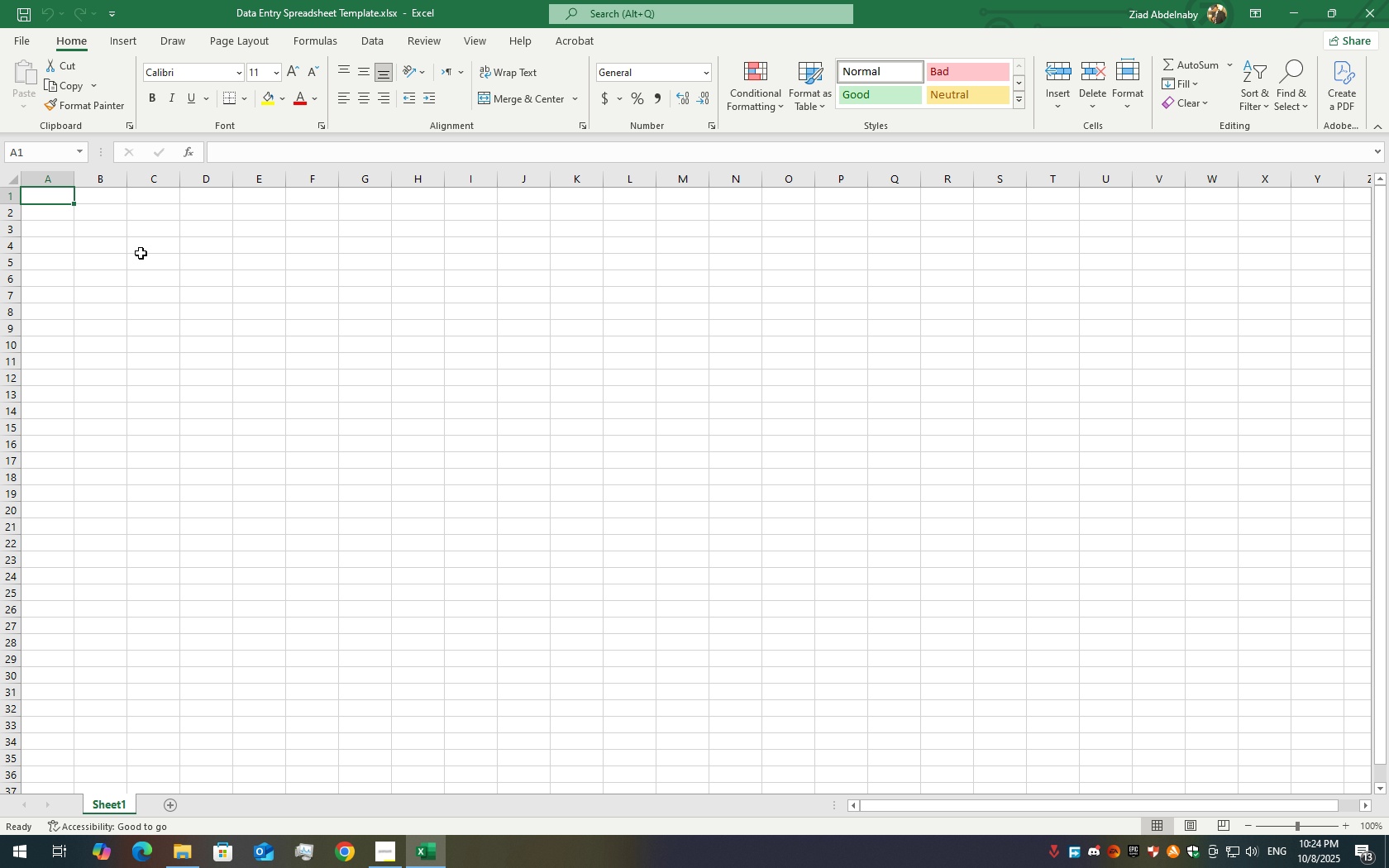 
key(Control+V)
 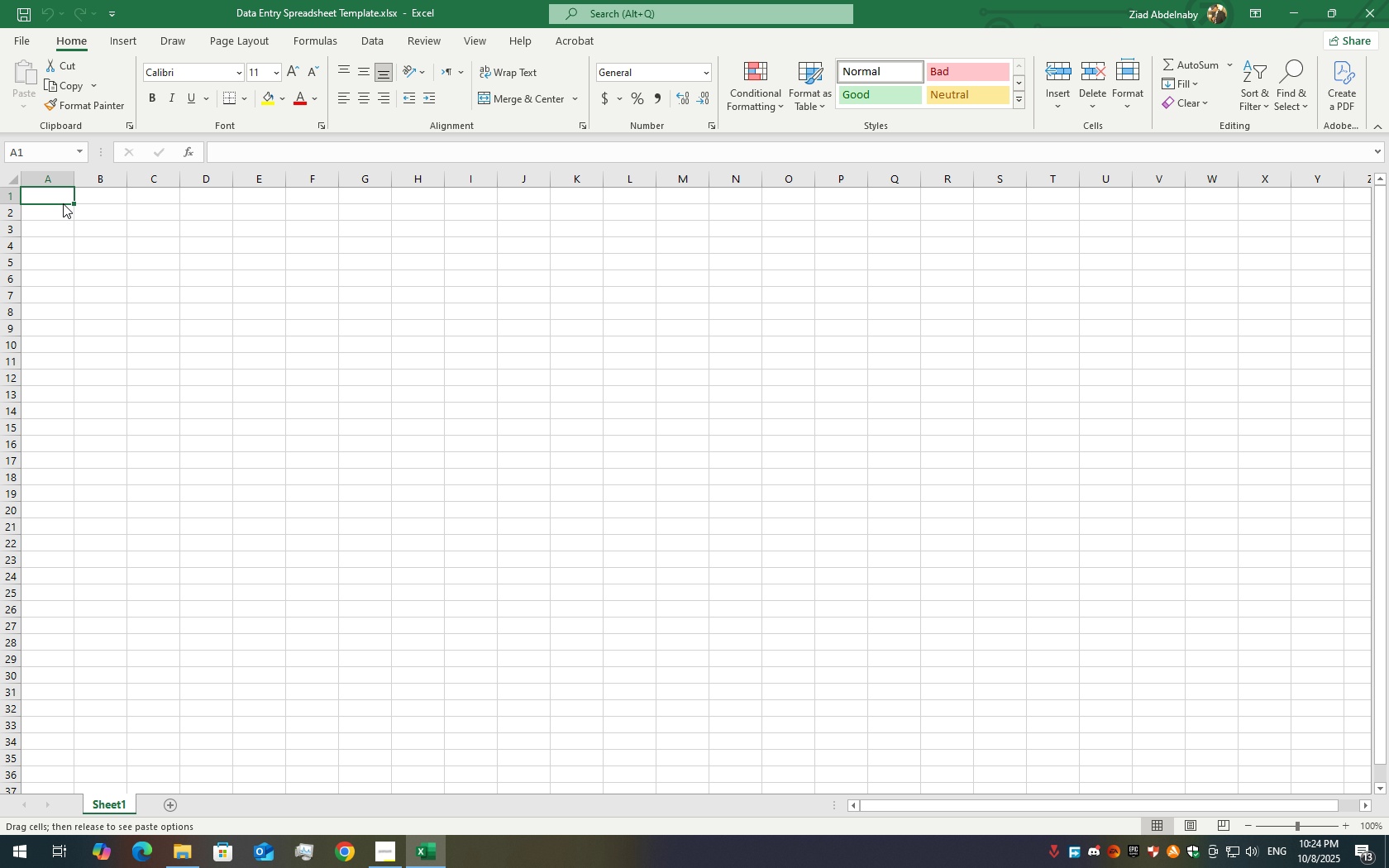 
right_click([63, 203])
 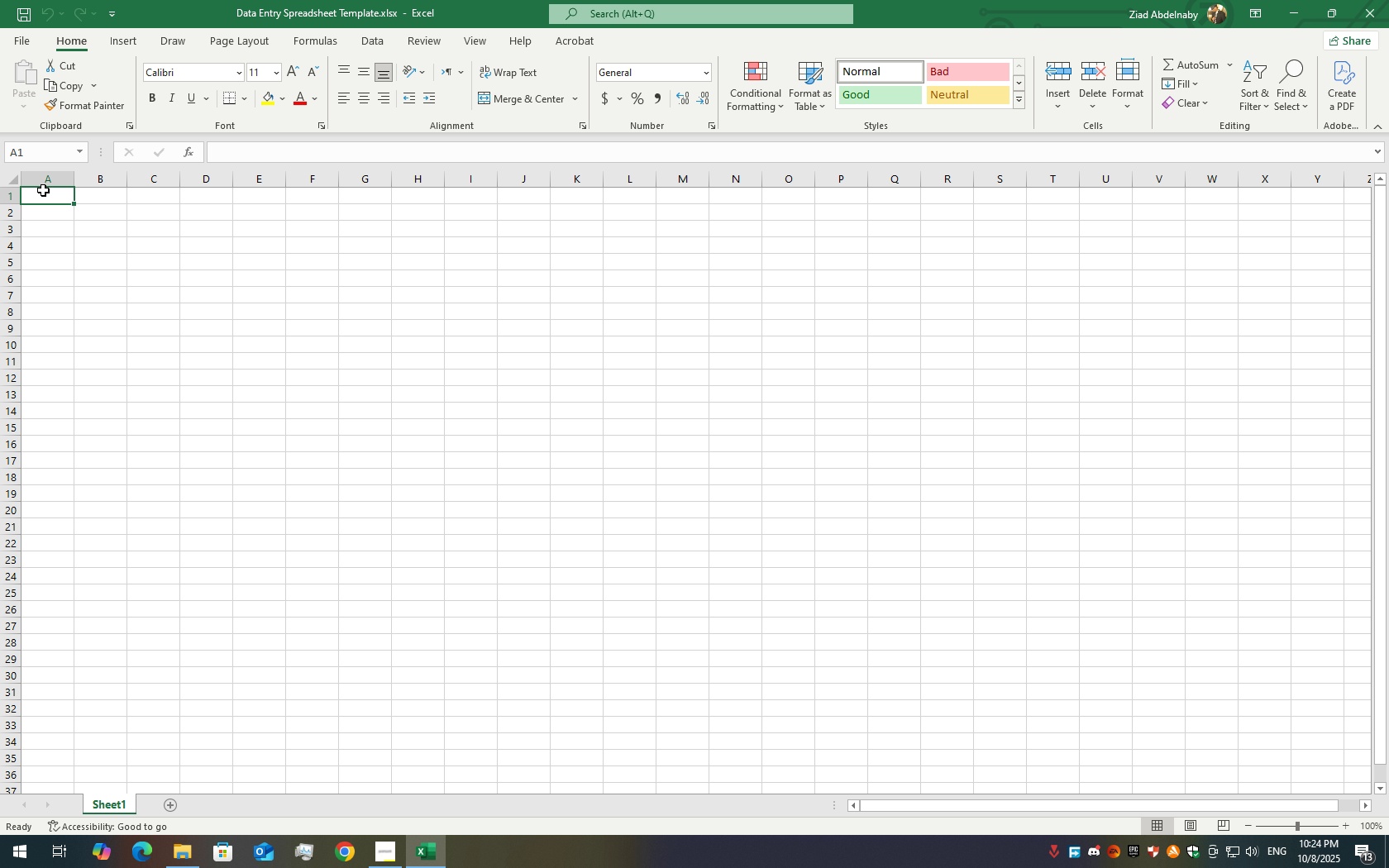 
right_click([43, 190])
 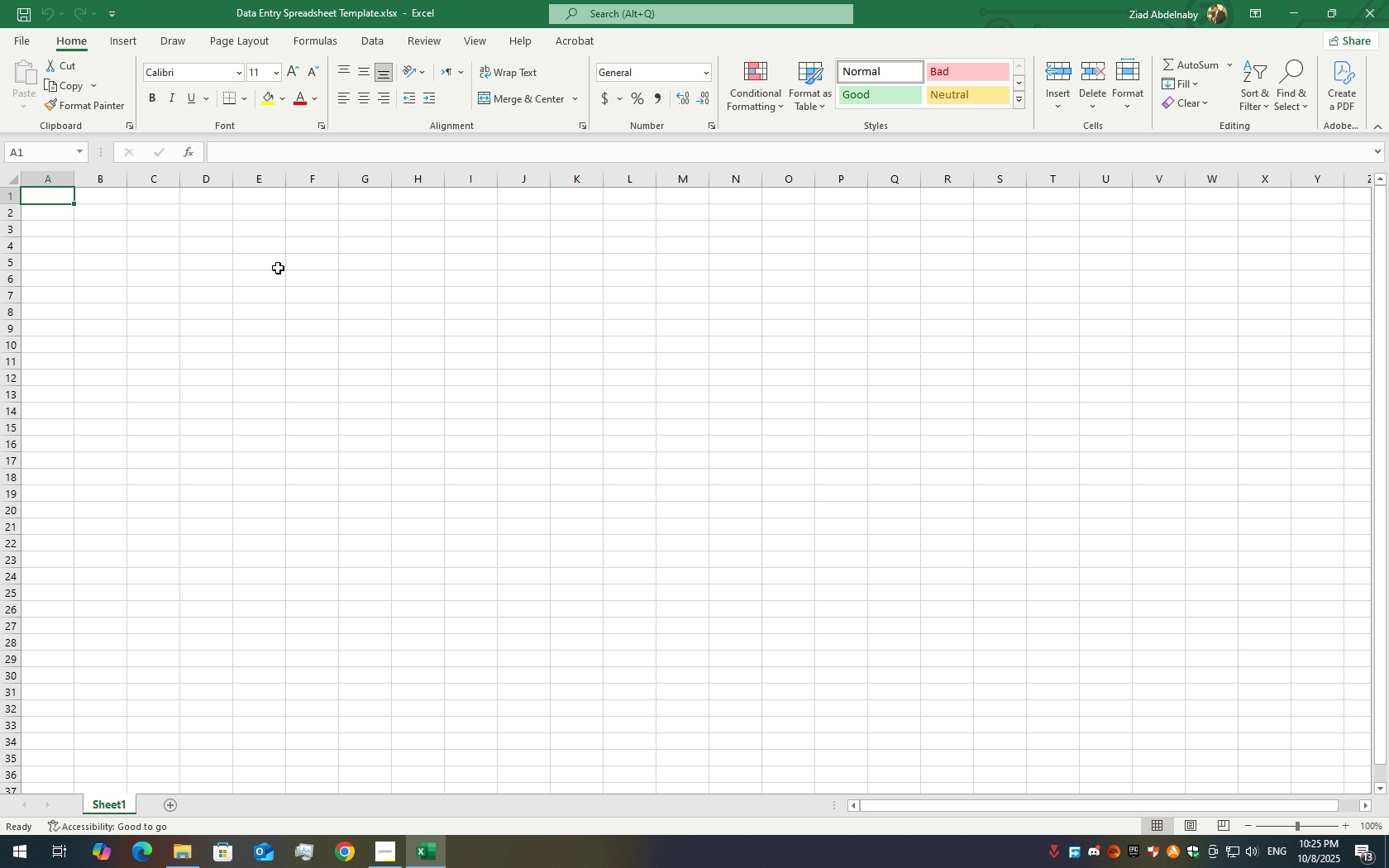 
left_click_drag(start_coordinate=[39, 193], to_coordinate=[324, 255])
 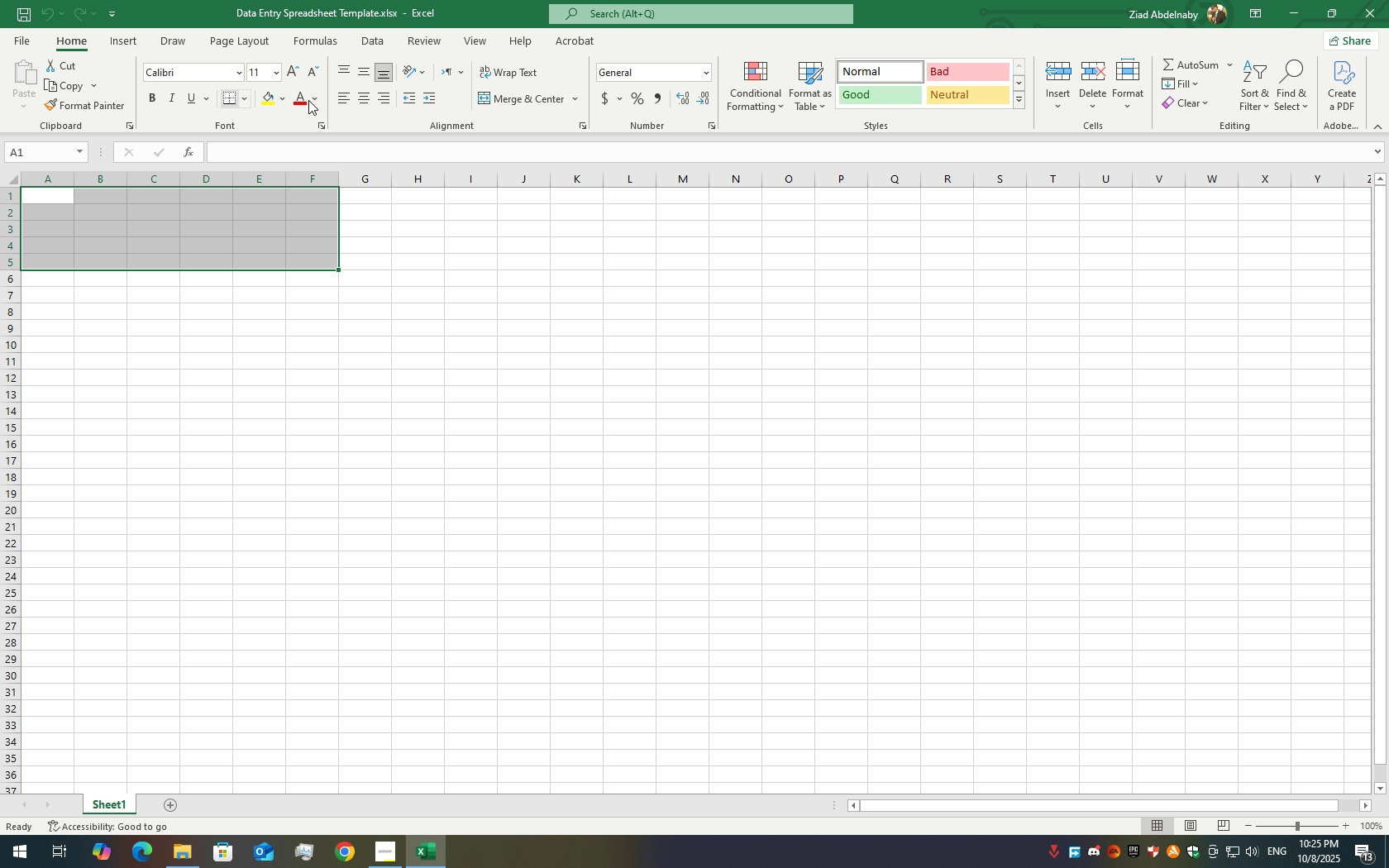 
left_click([541, 99])
 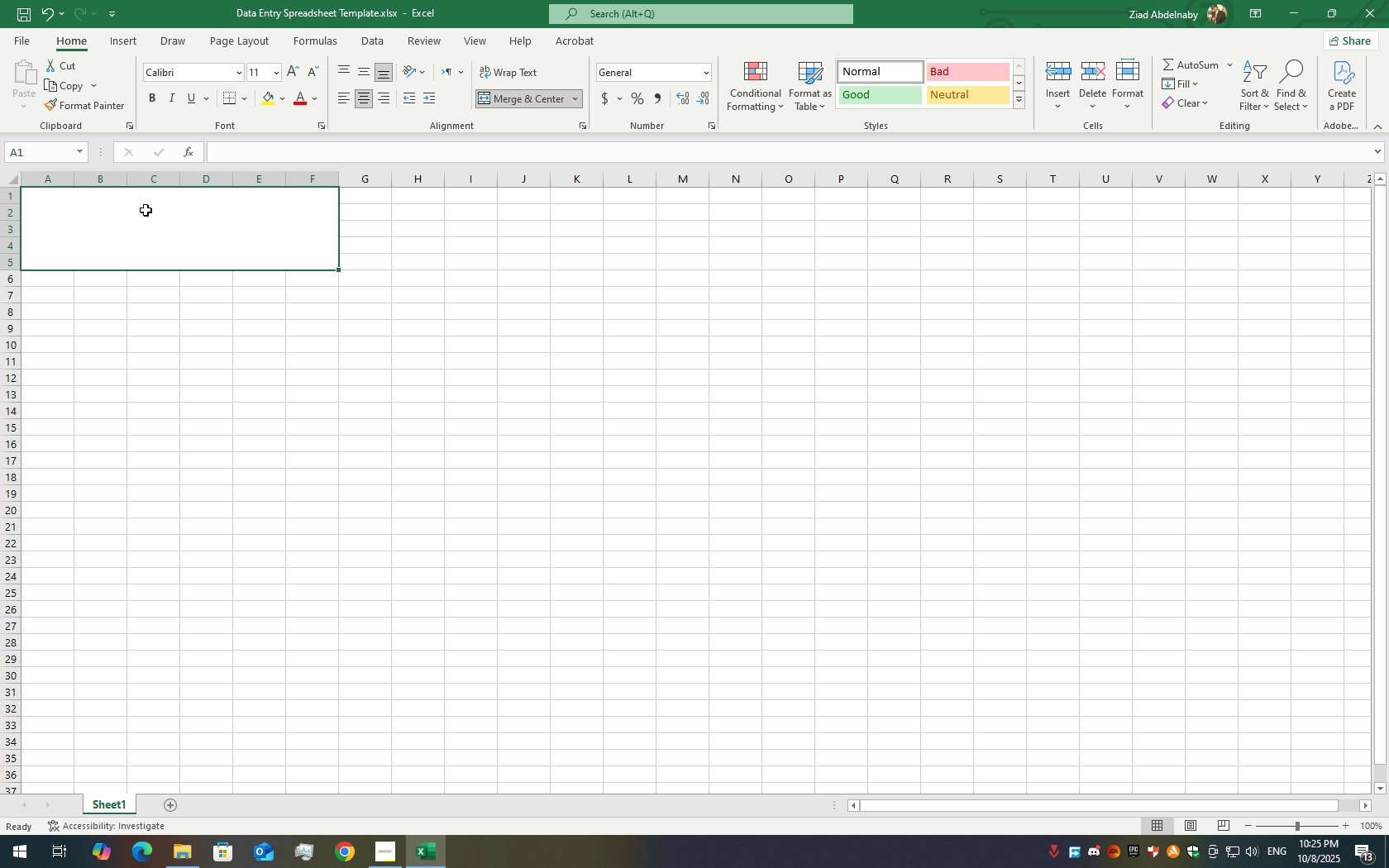 
double_click([173, 222])
 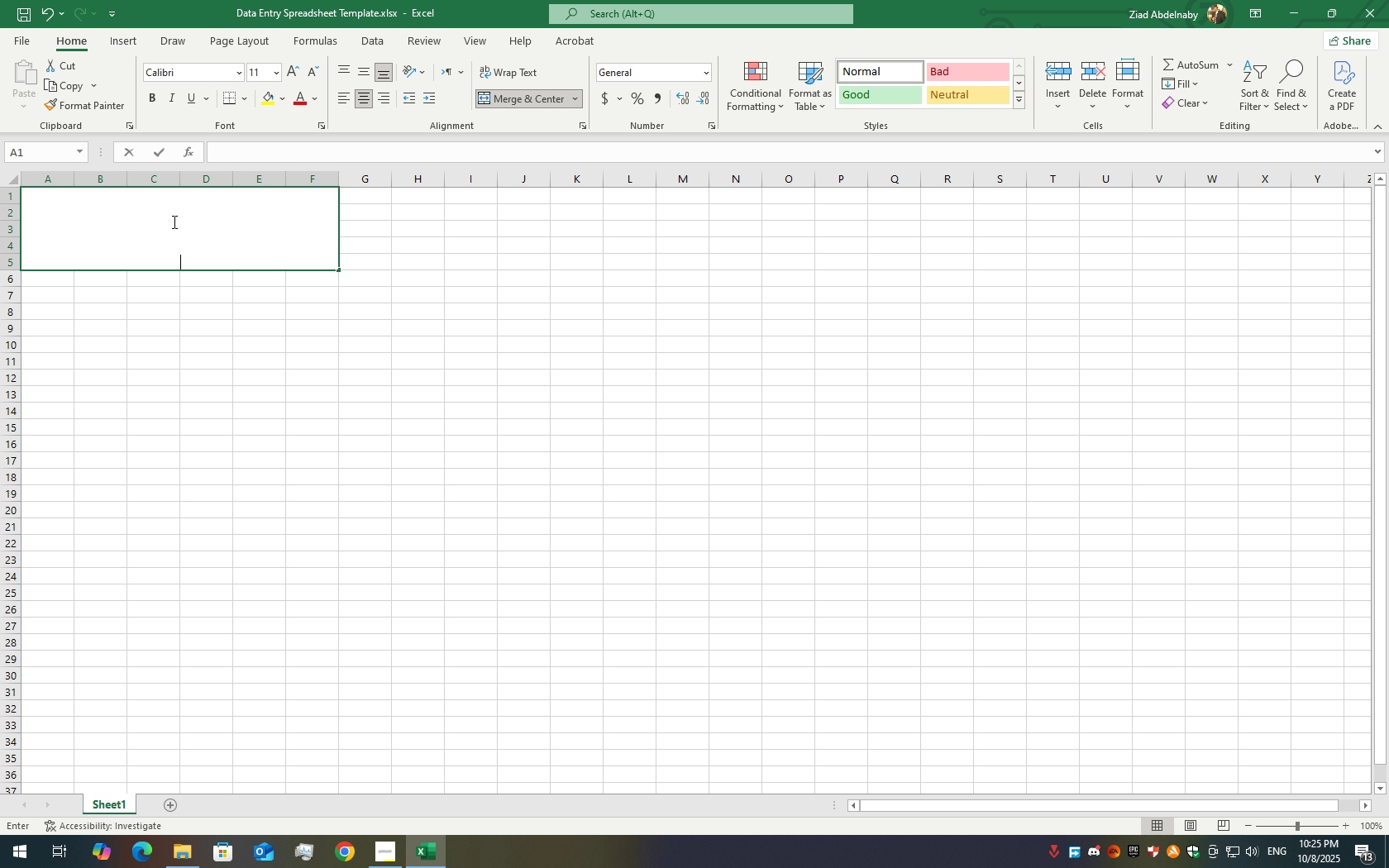 
triple_click([173, 222])
 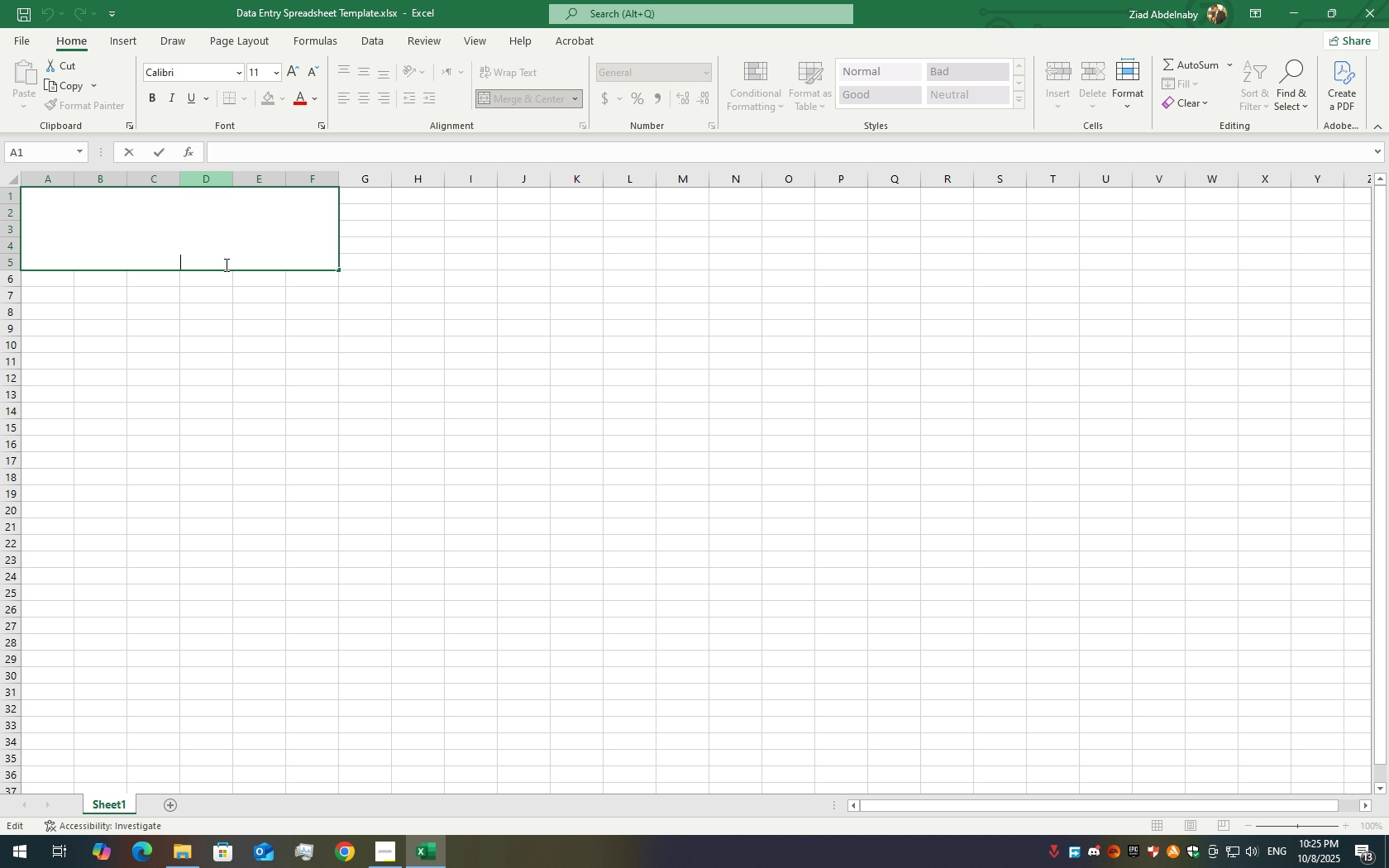 
double_click([240, 337])
 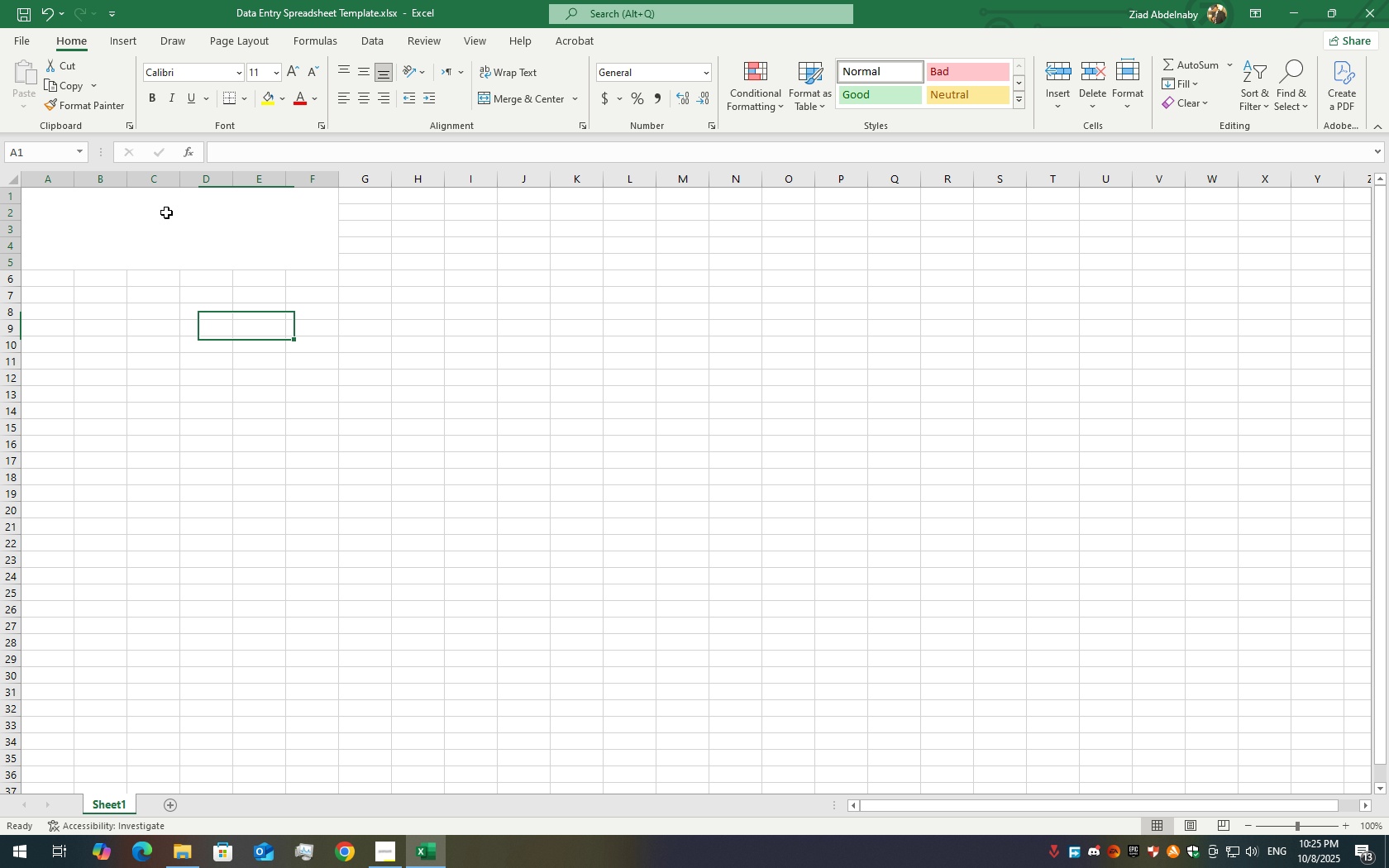 
triple_click([166, 212])
 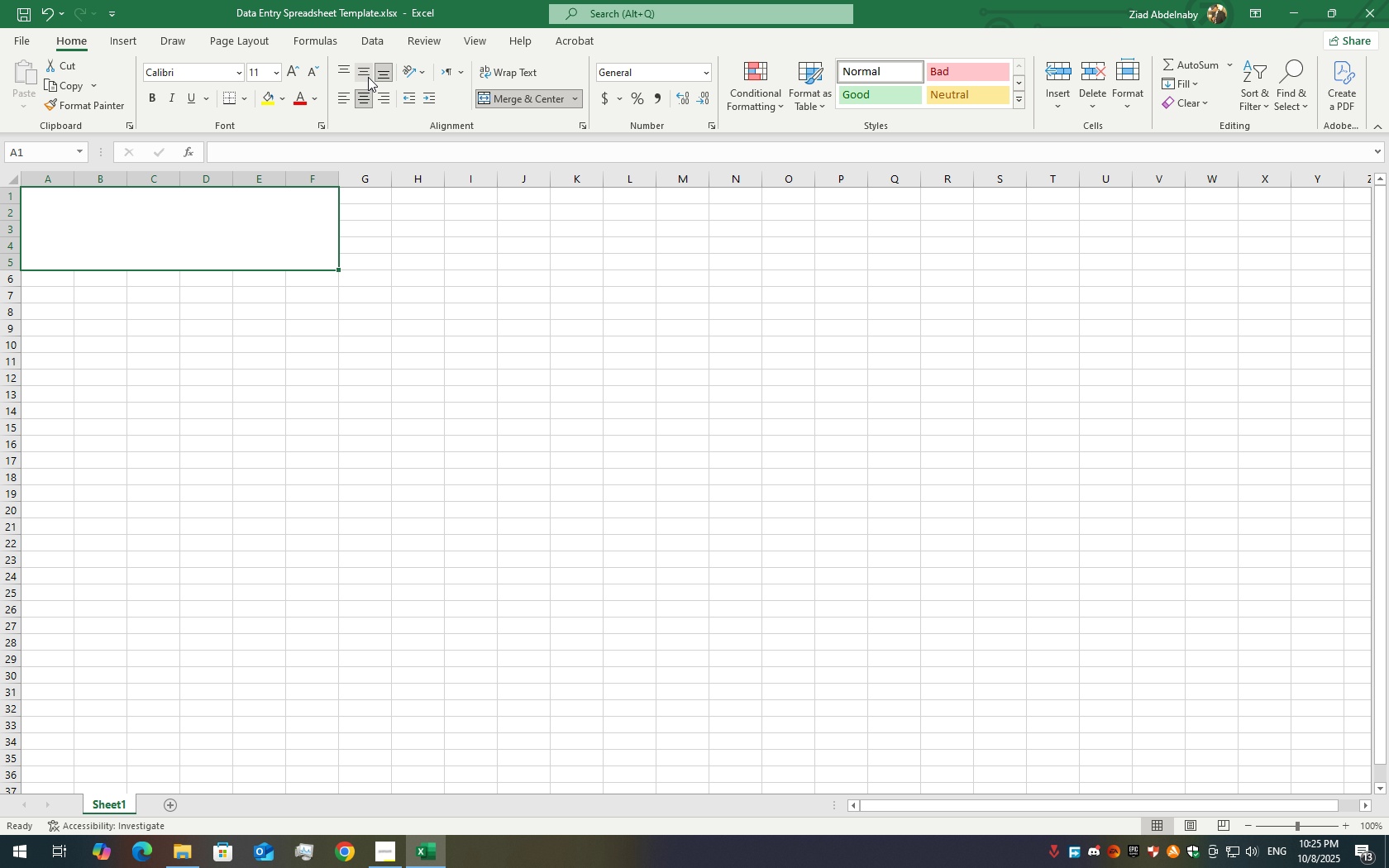 
left_click([368, 74])
 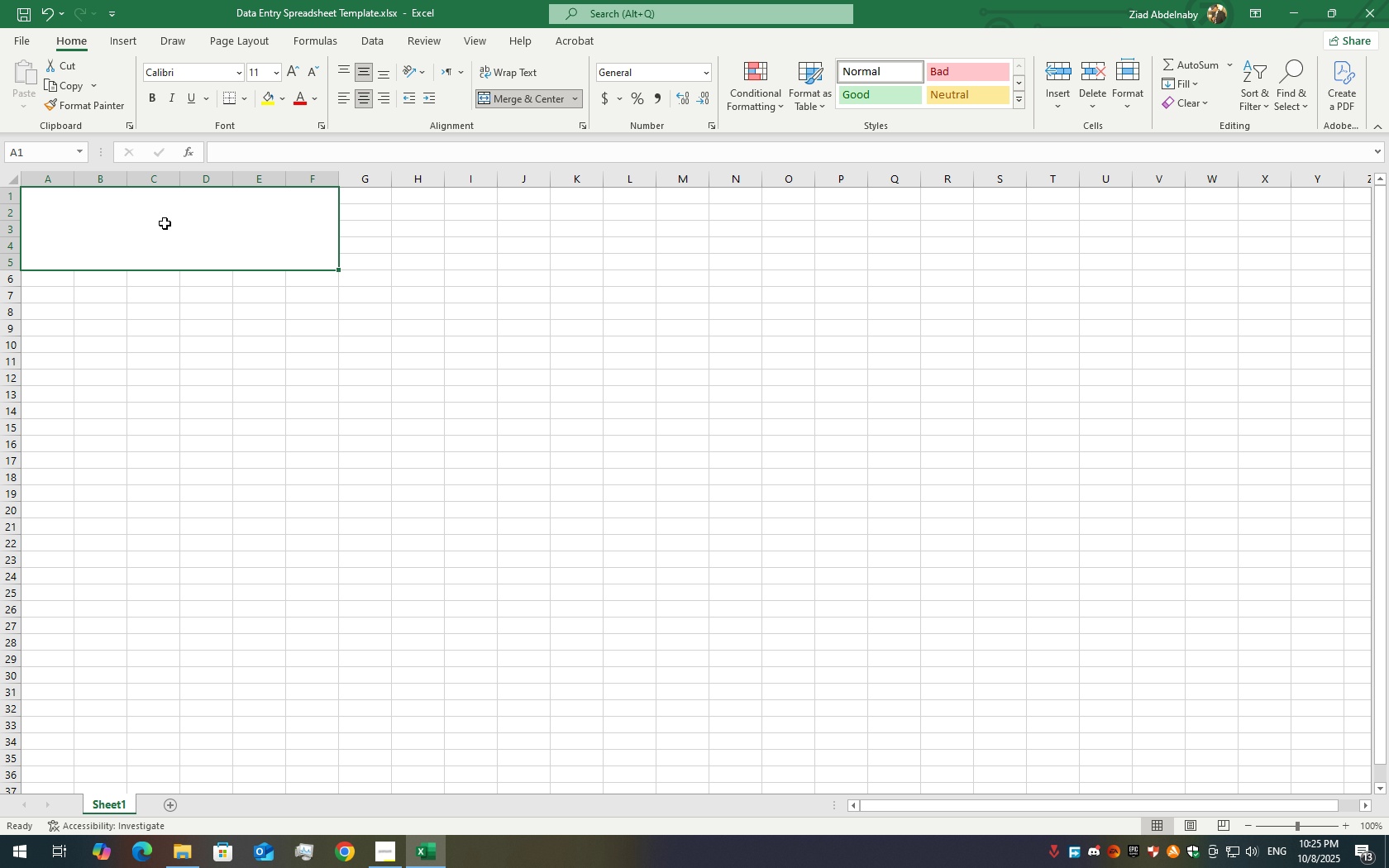 
double_click([165, 223])
 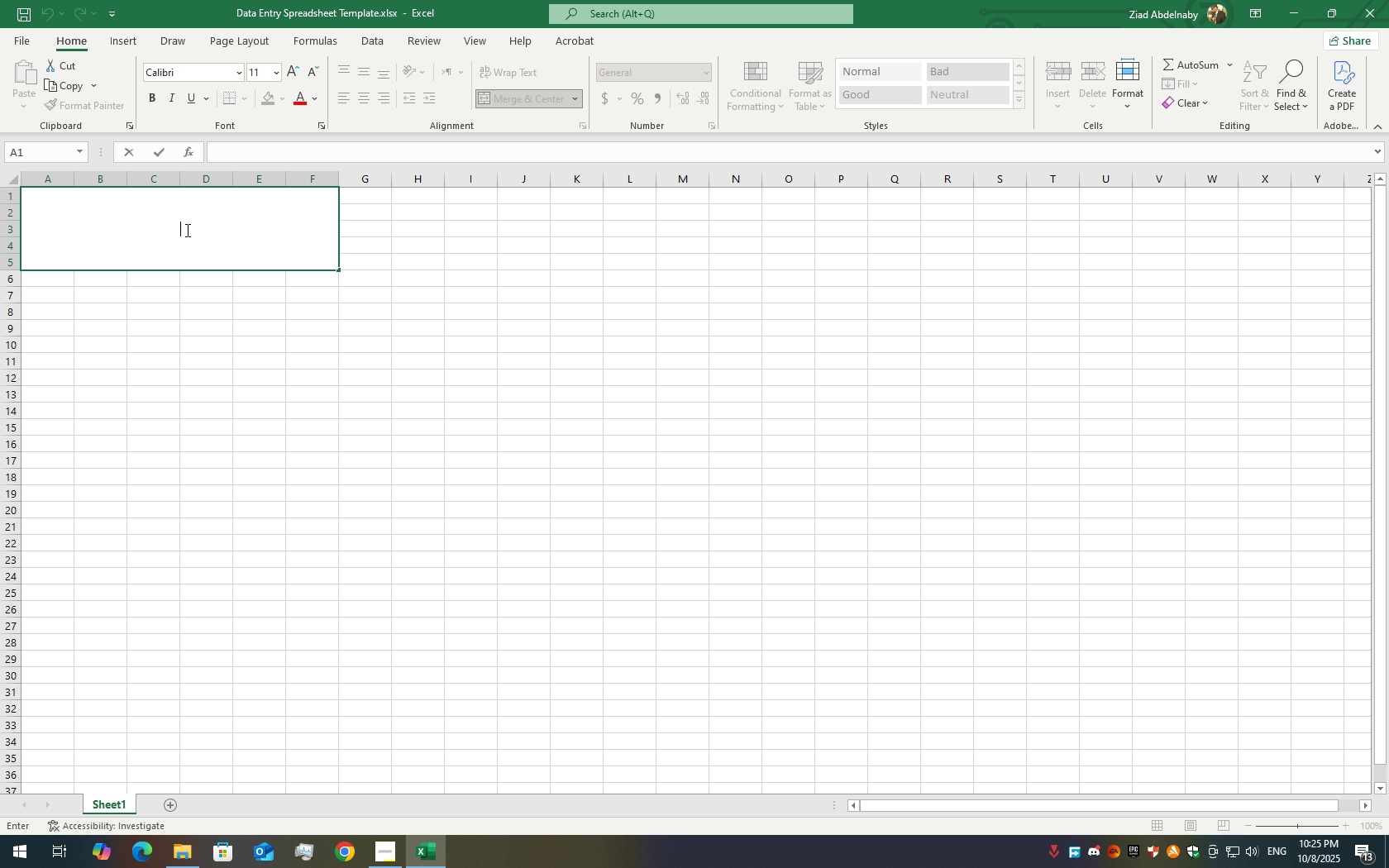 
type(Company ABC Data Sheet)
 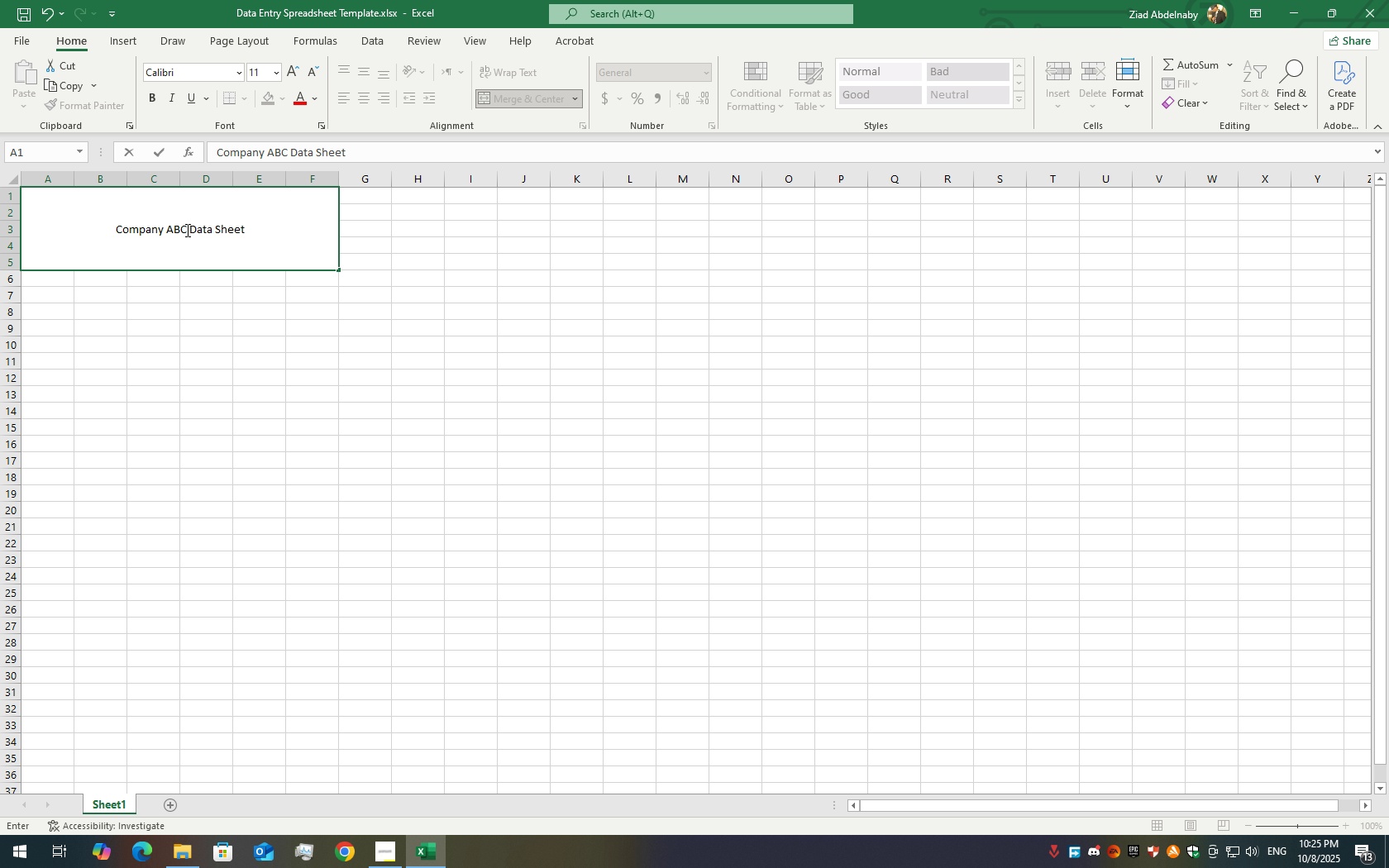 
left_click([216, 245])
 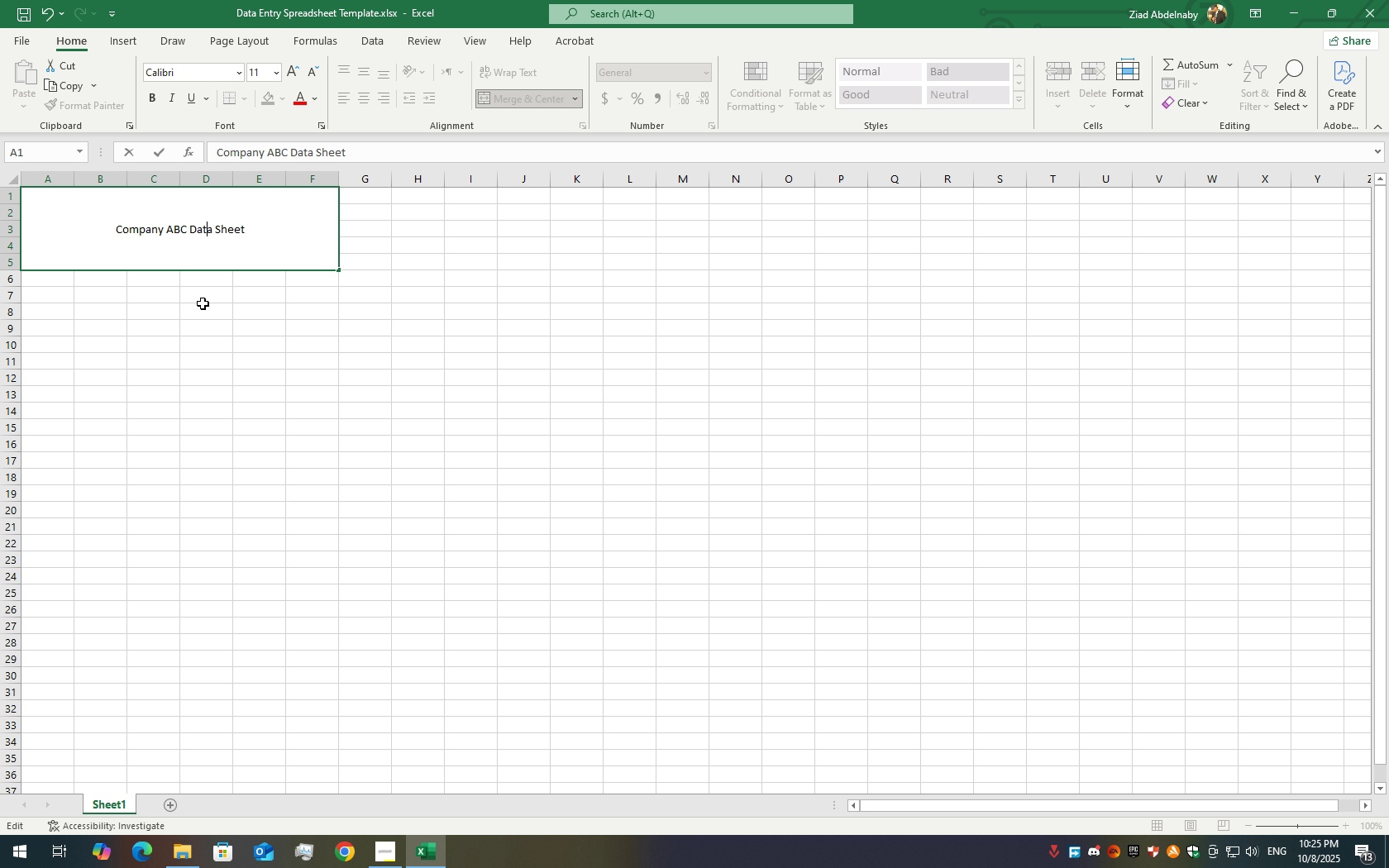 
double_click([203, 310])
 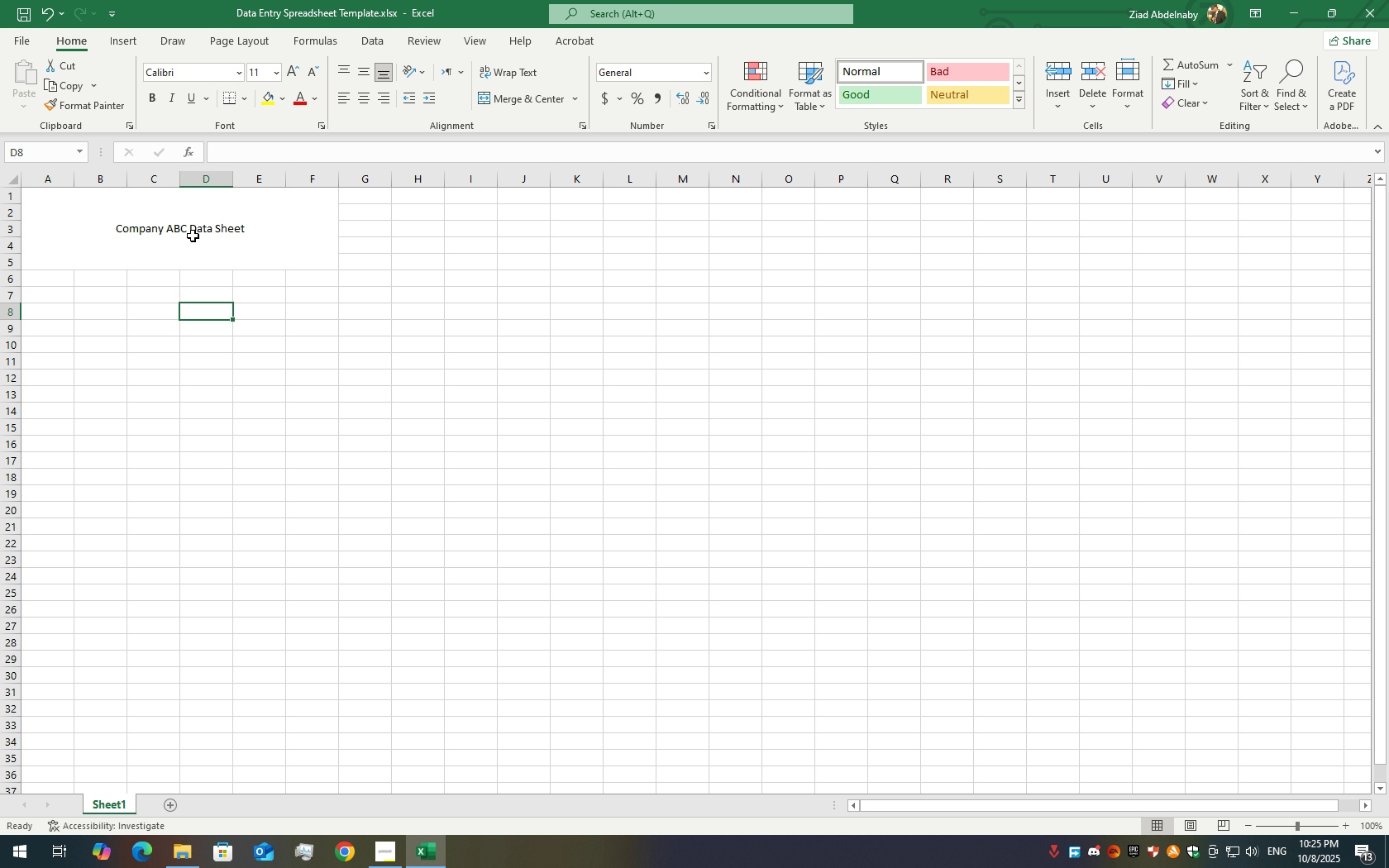 
left_click([193, 241])
 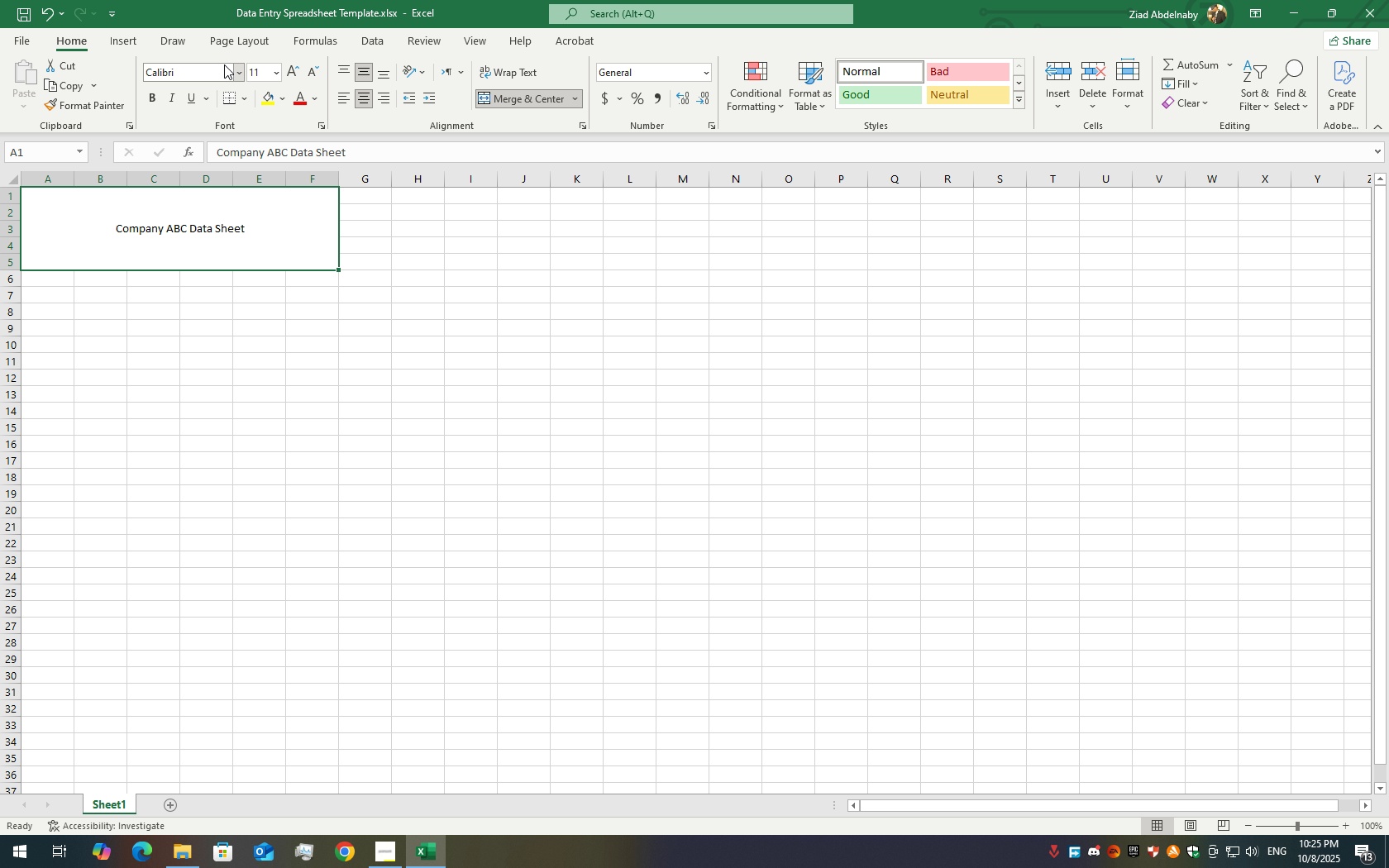 
left_click([223, 64])
 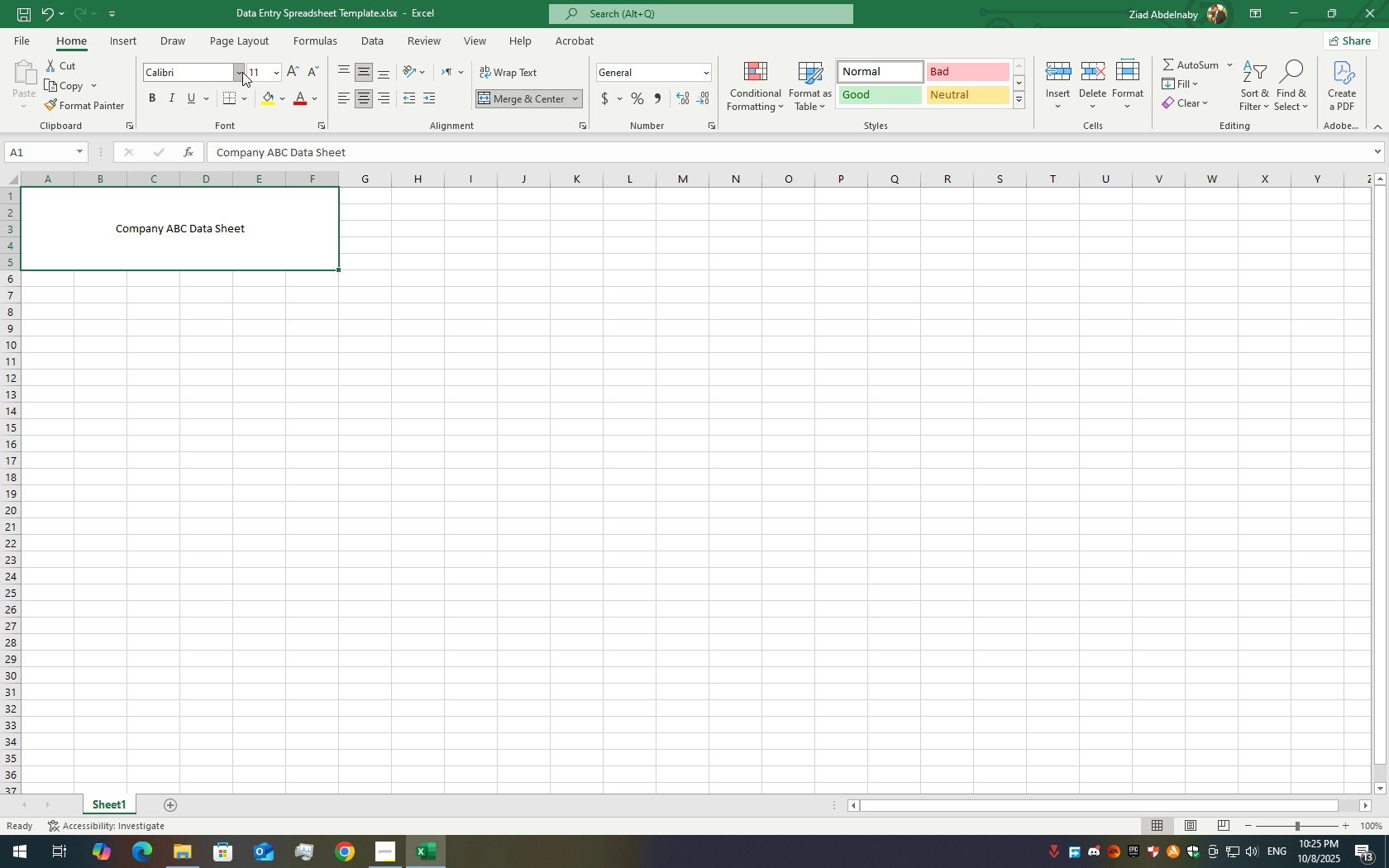 
left_click([242, 72])
 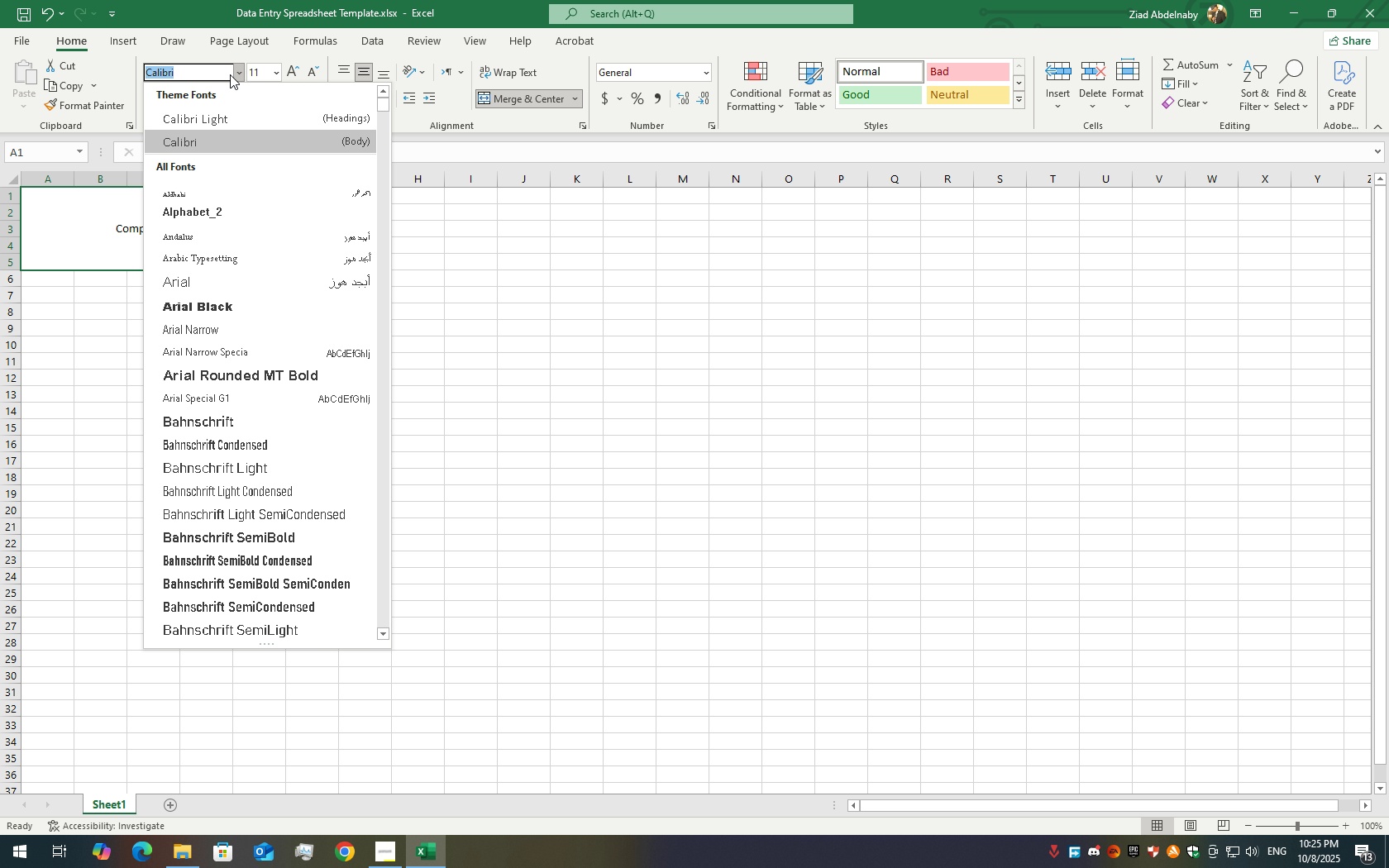 
left_click([230, 74])
 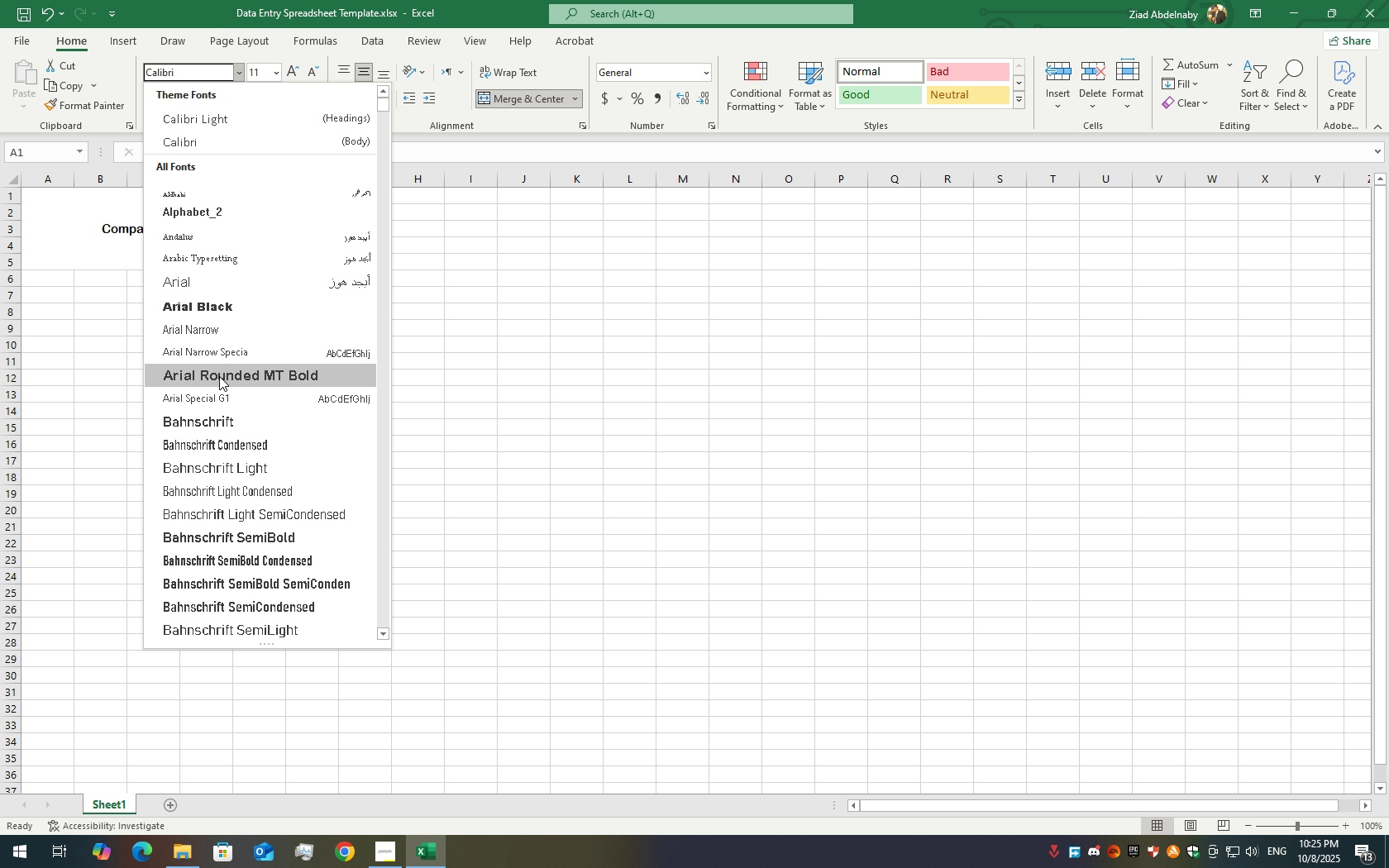 
scroll: coordinate [217, 532], scroll_direction: down, amount: 20.0
 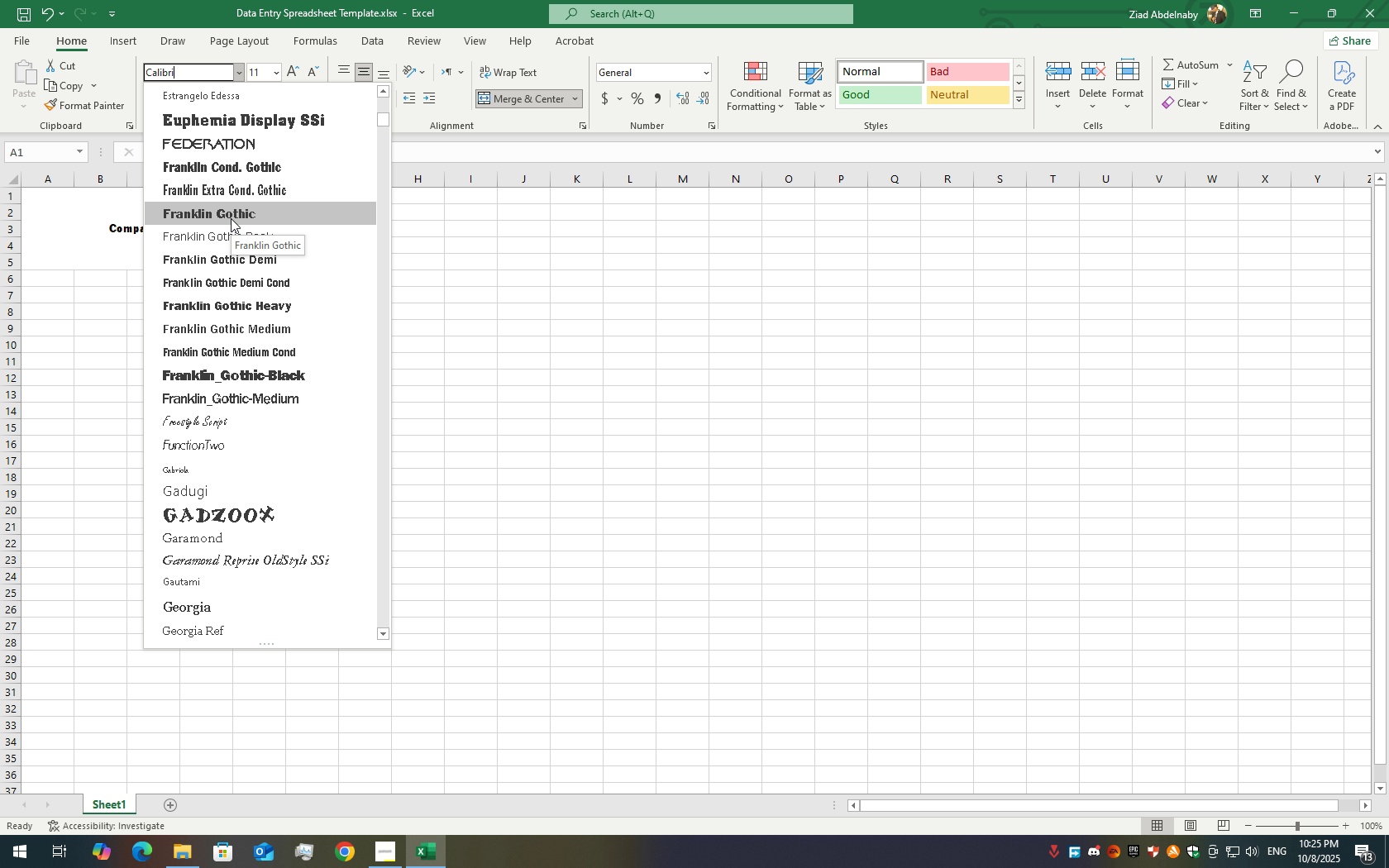 
left_click([231, 218])
 